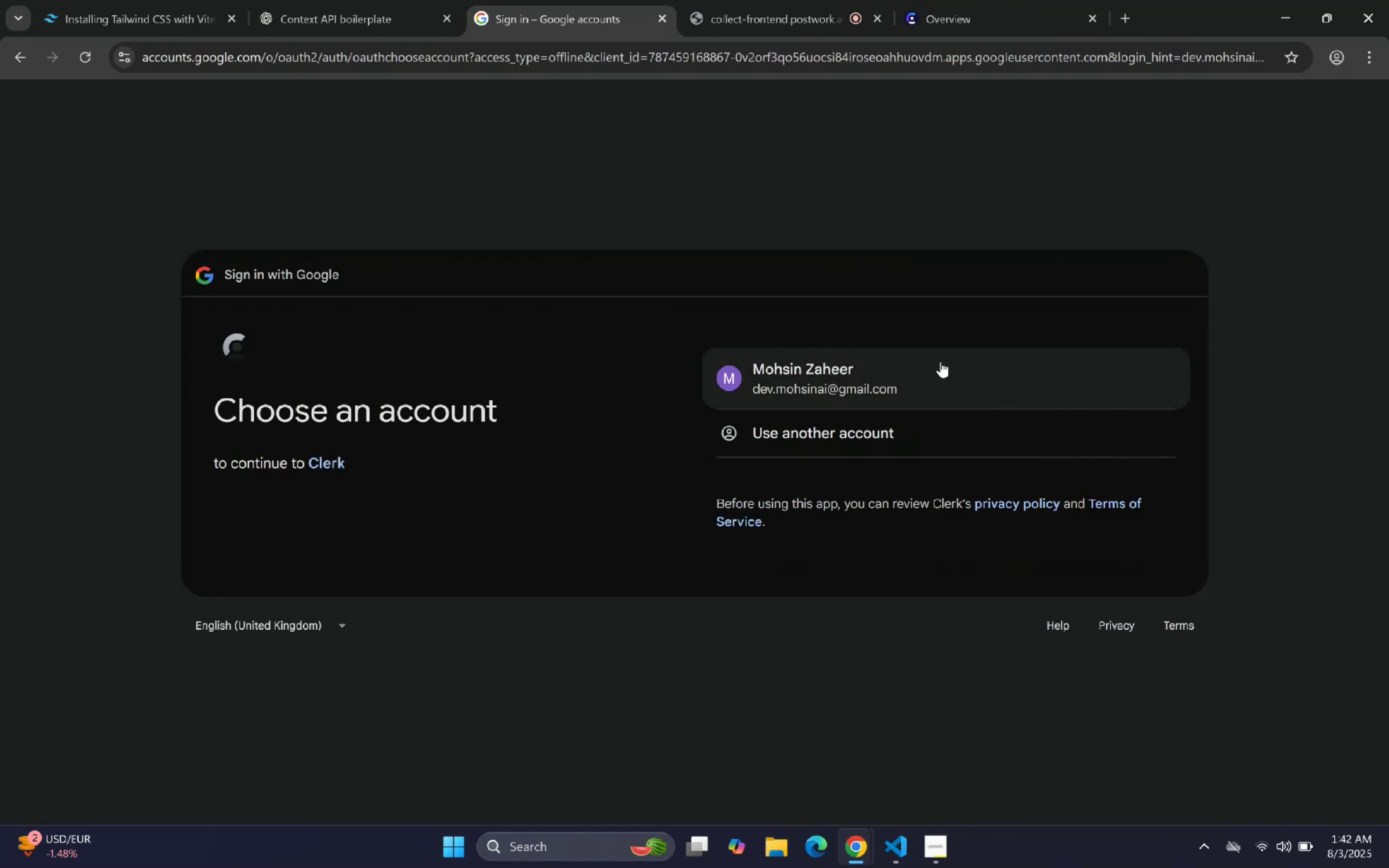 
wait(5.82)
 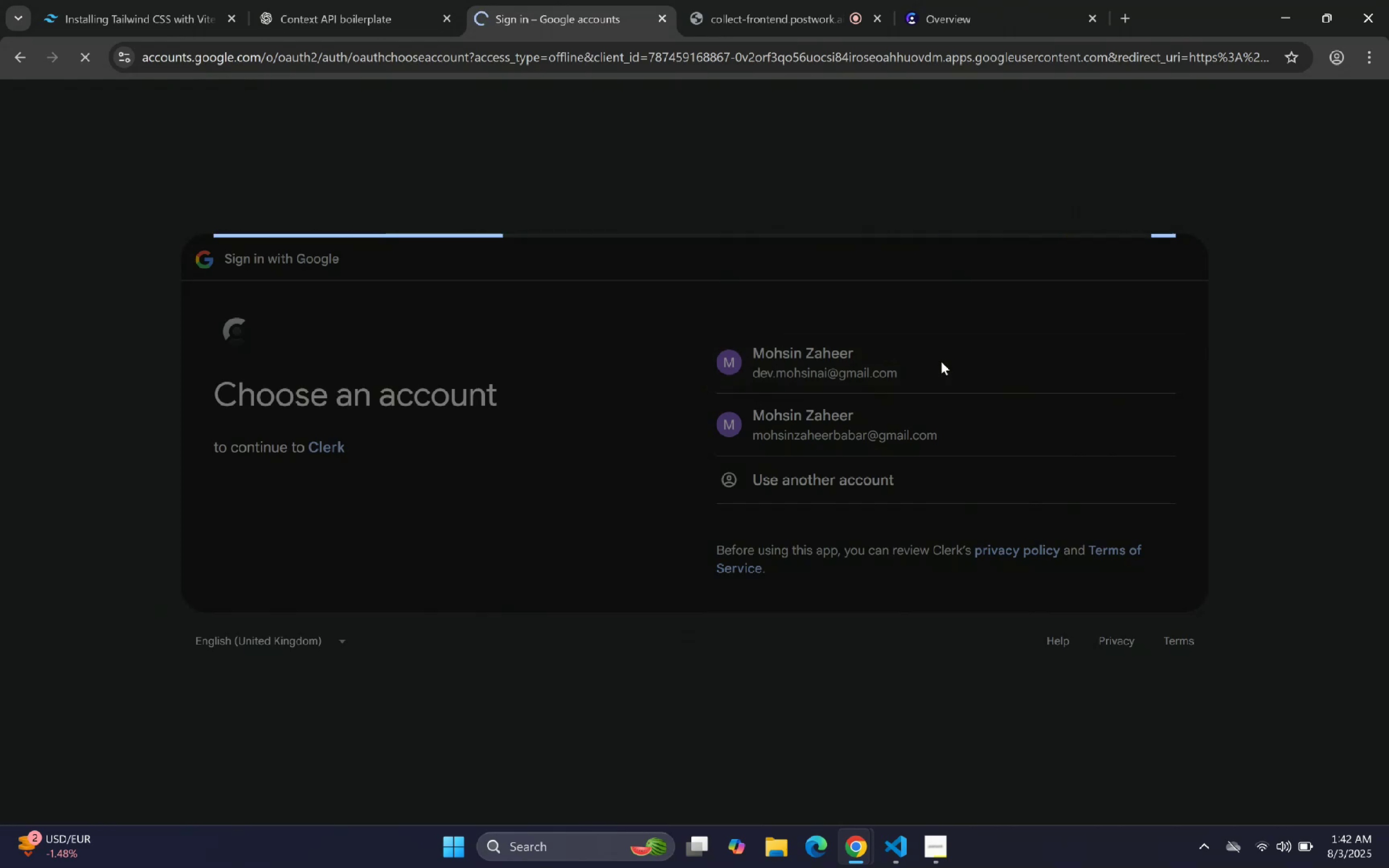 
left_click([940, 382])
 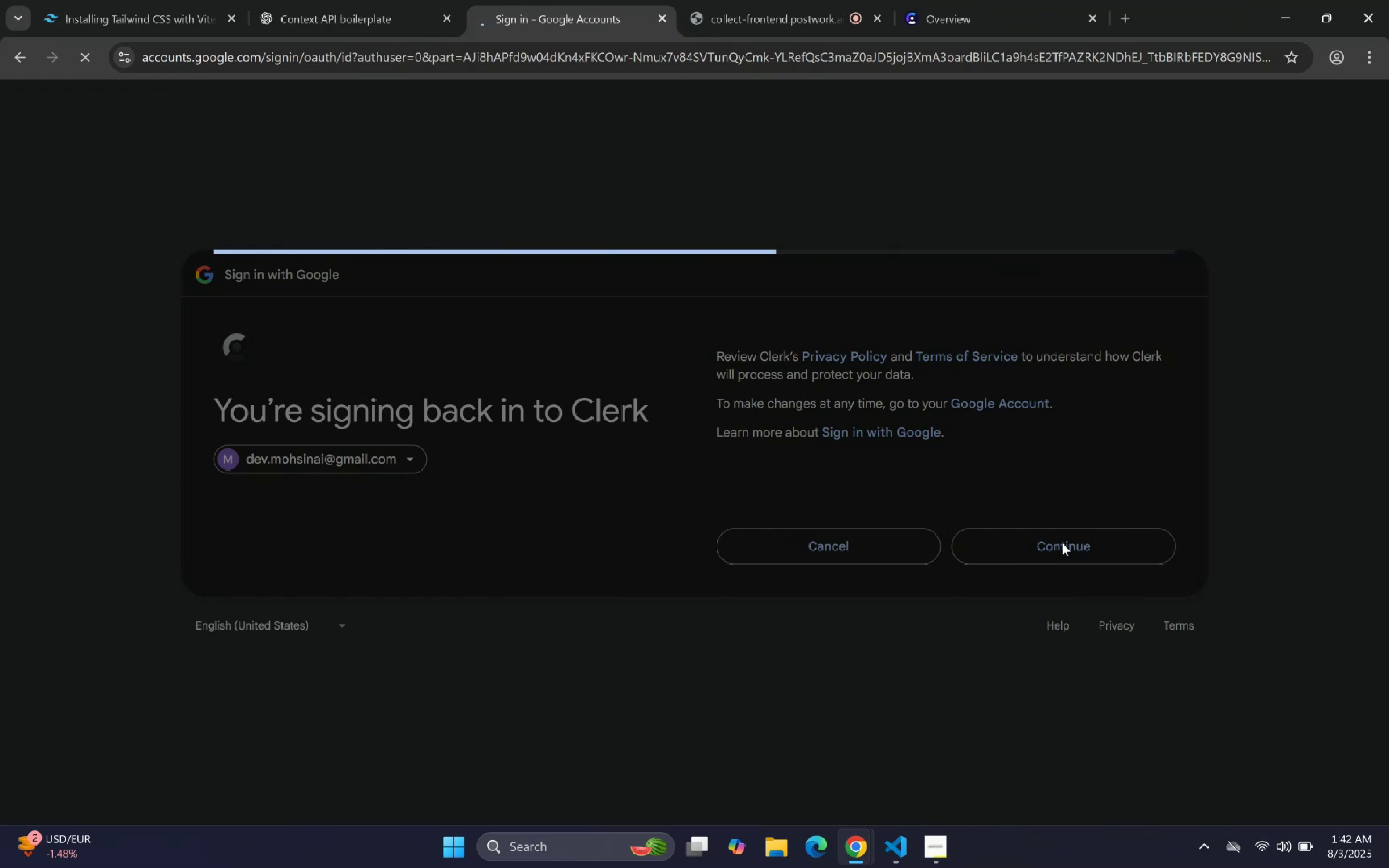 
wait(6.96)
 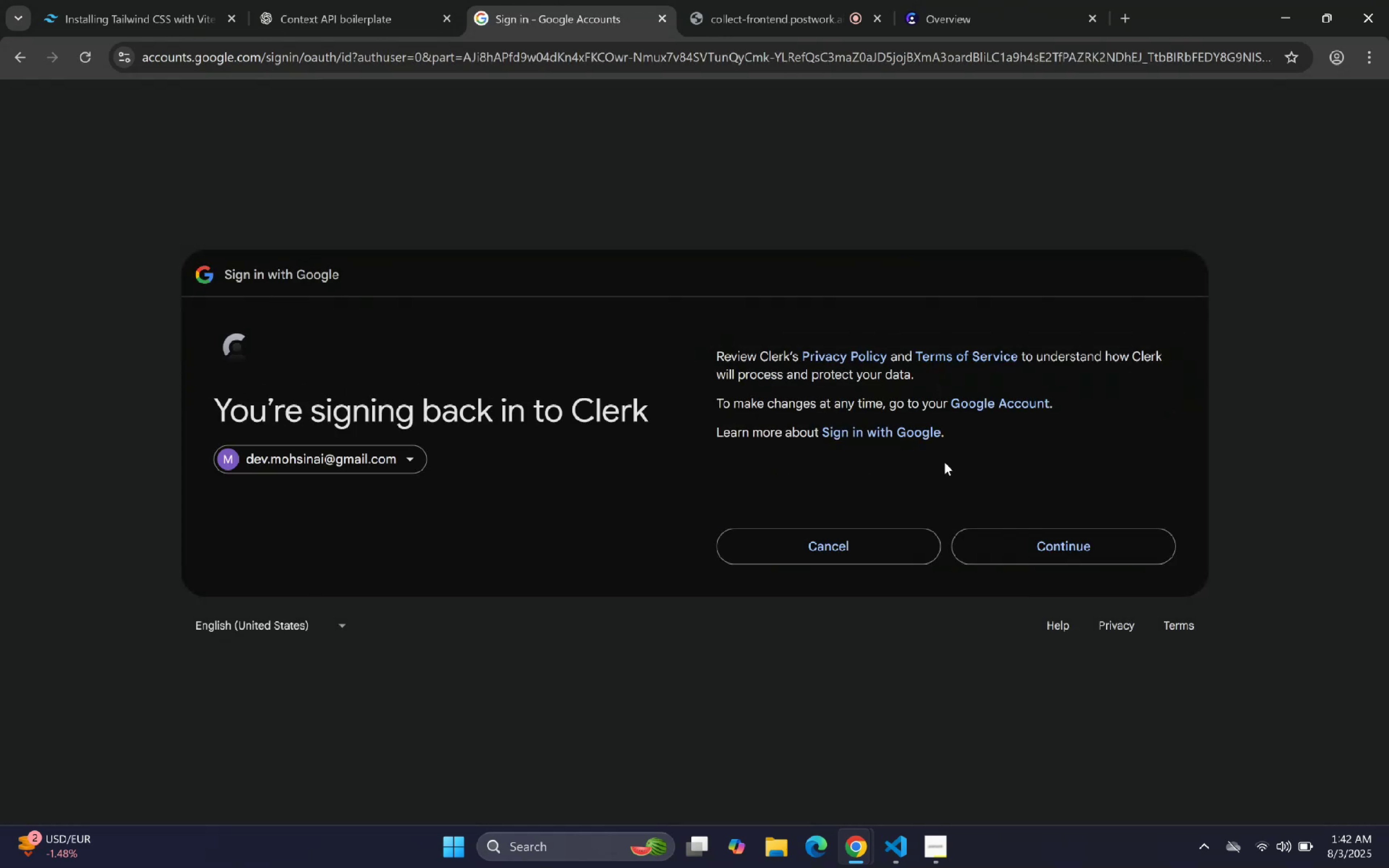 
scroll: coordinate [753, 471], scroll_direction: down, amount: 5.0
 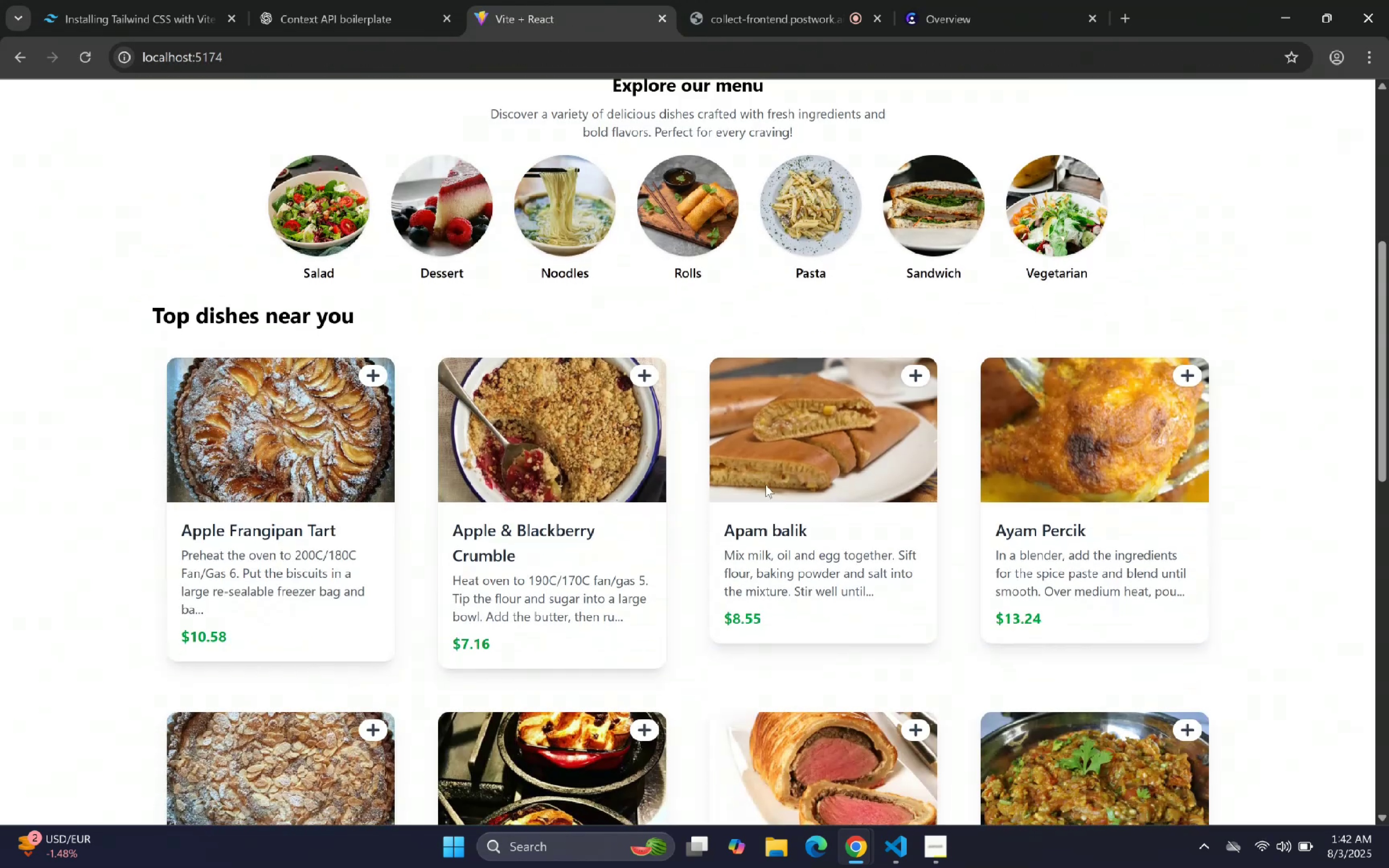 
scroll: coordinate [834, 314], scroll_direction: up, amount: 9.0
 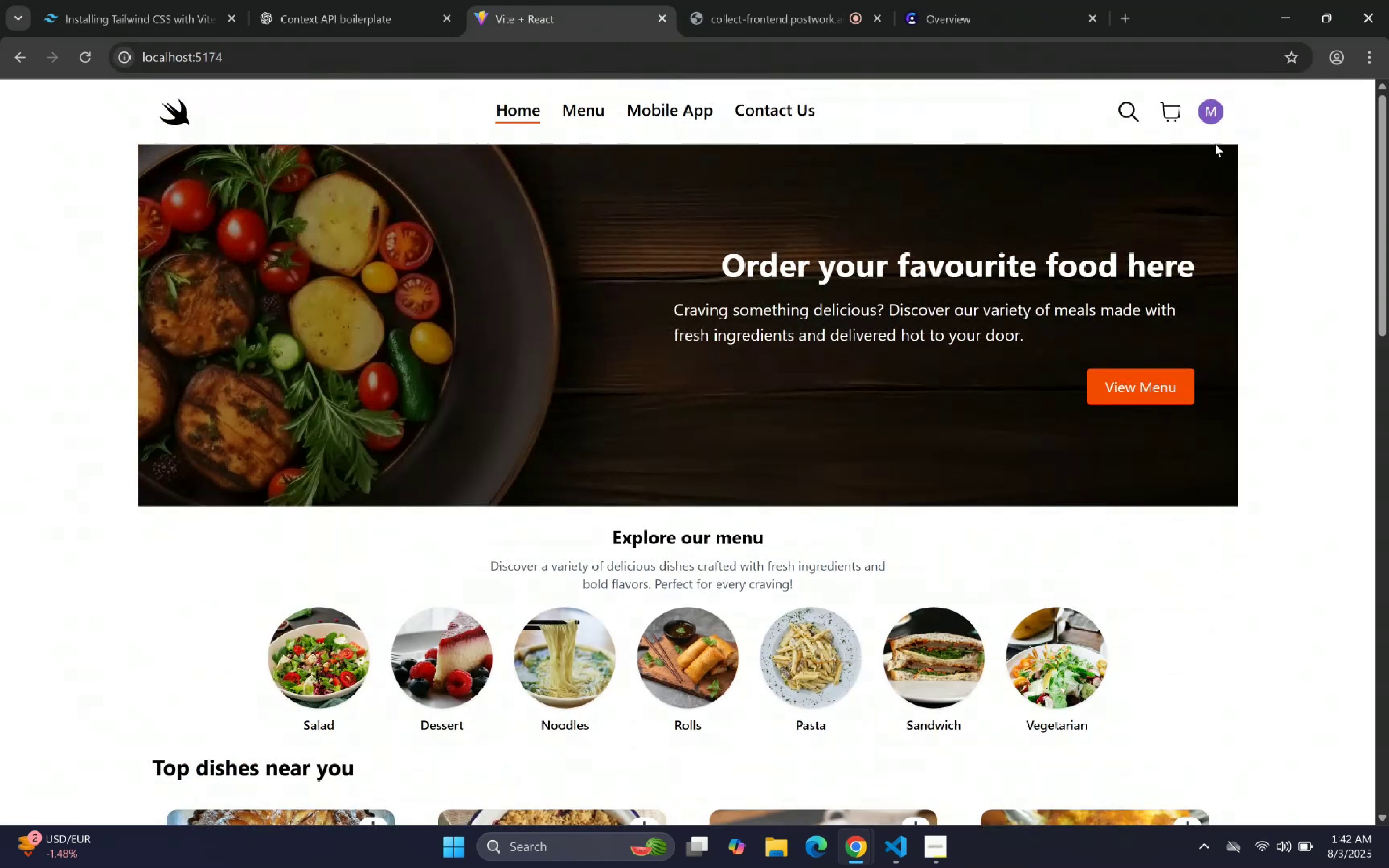 
left_click([1212, 112])
 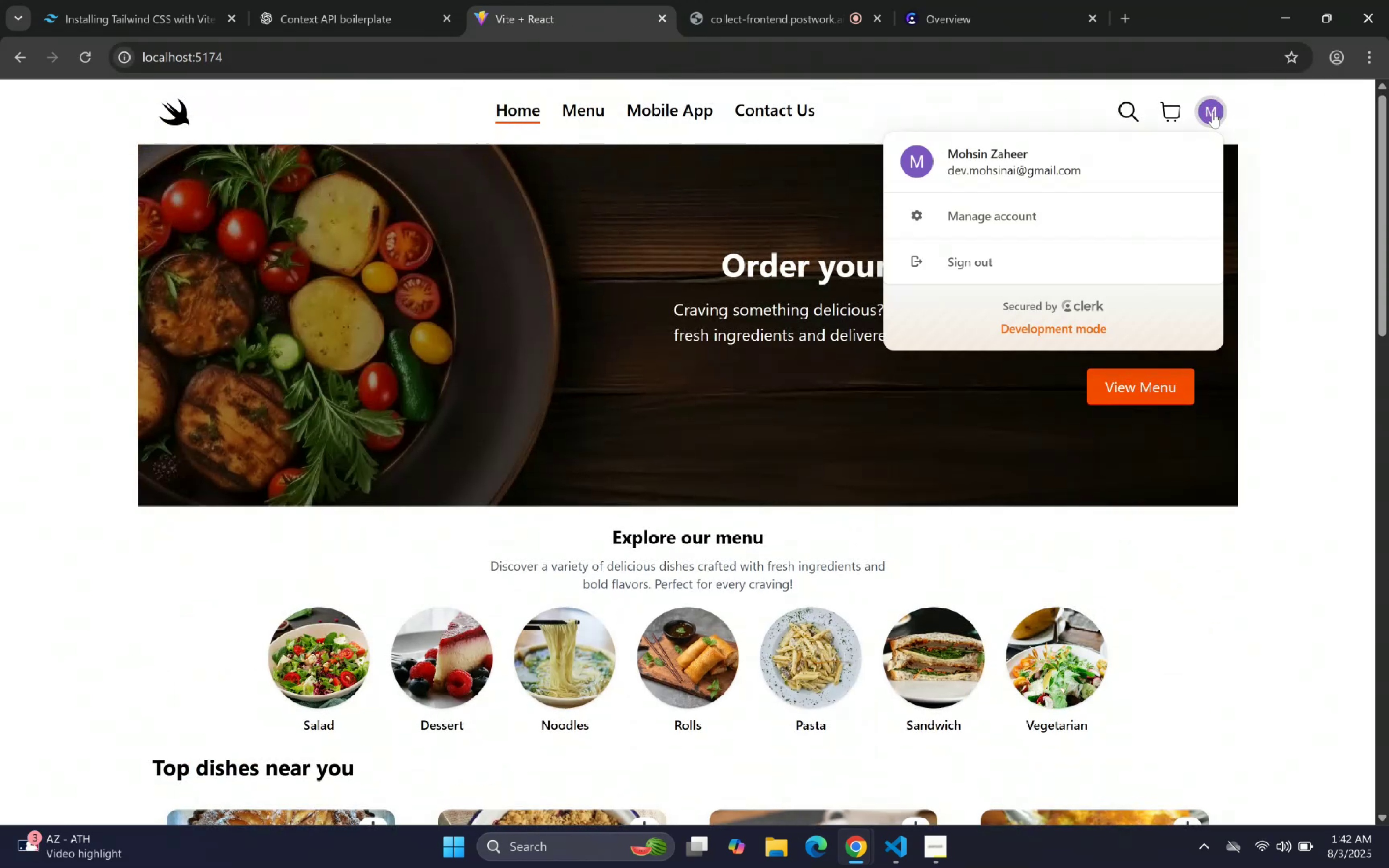 
left_click([1212, 112])
 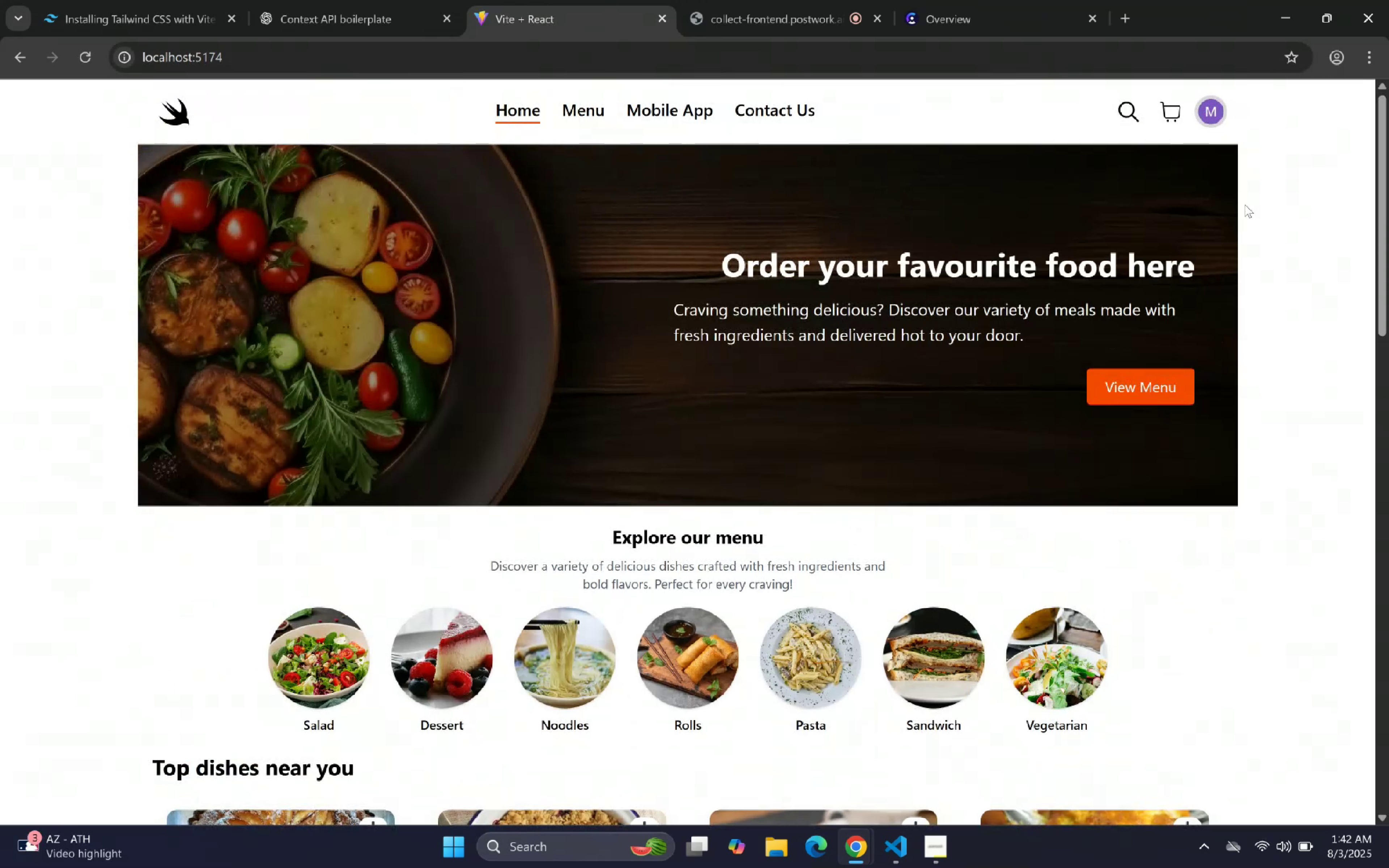 
scroll: coordinate [674, 445], scroll_direction: down, amount: 17.0
 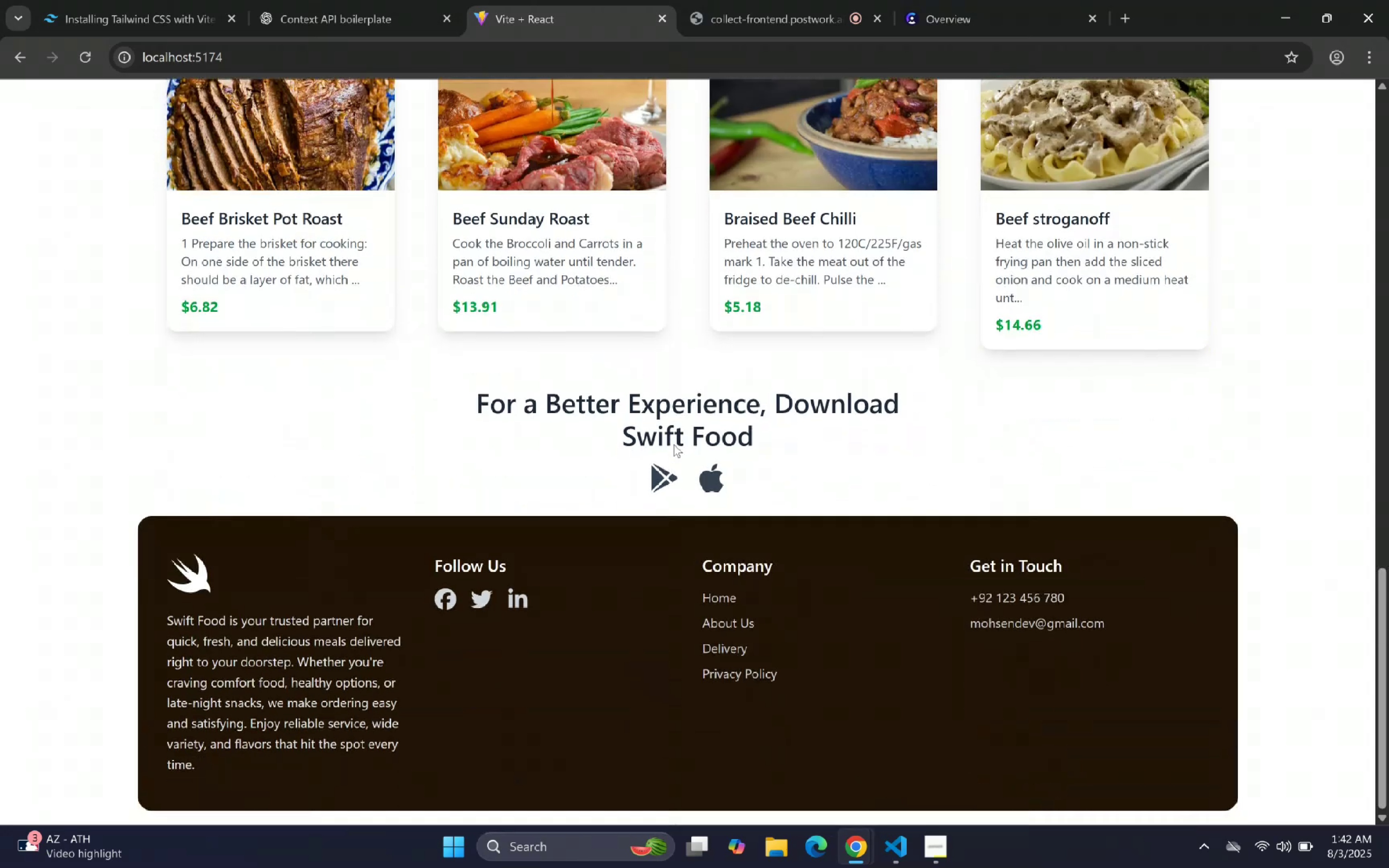 
scroll: coordinate [699, 346], scroll_direction: up, amount: 21.0
 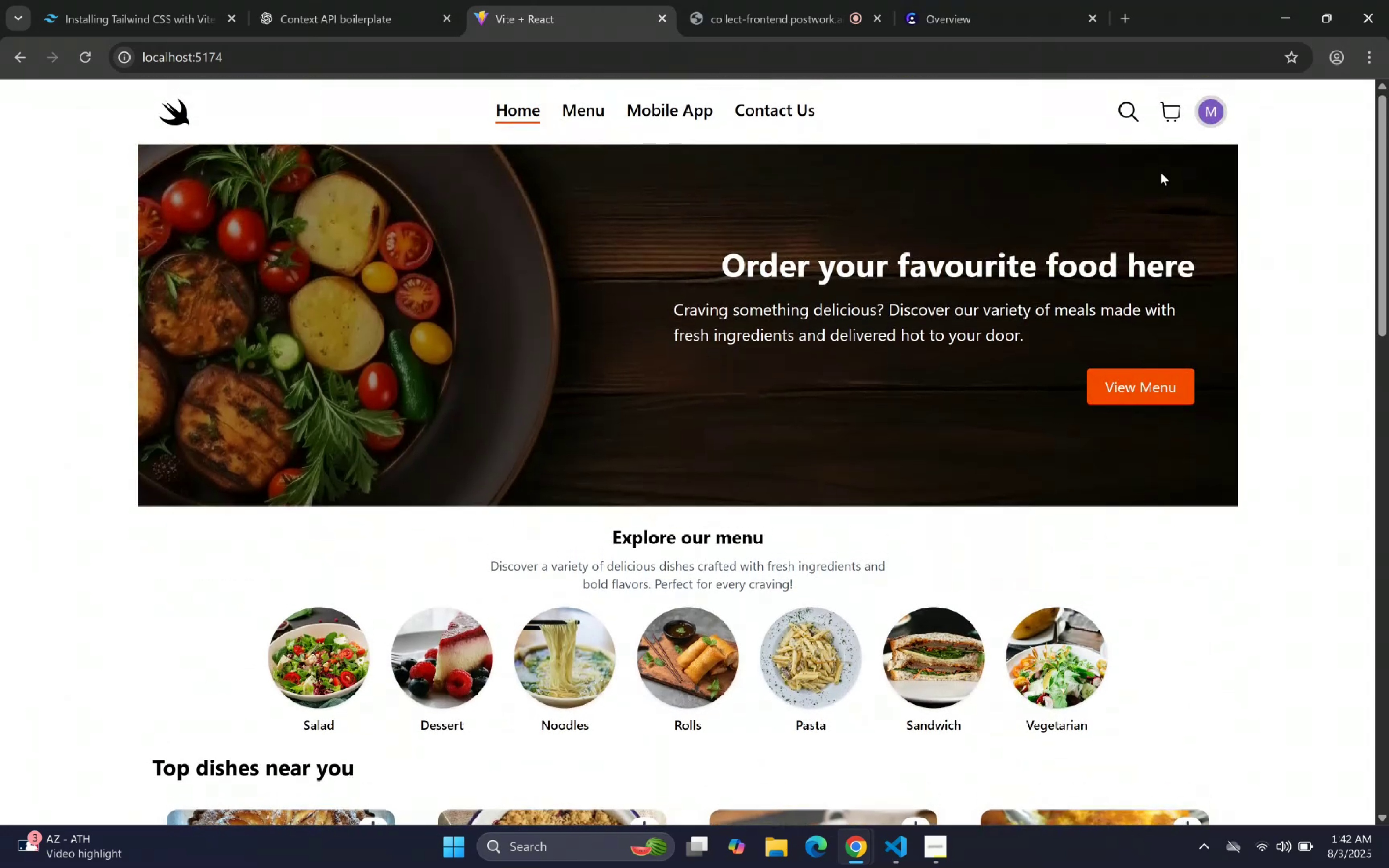 
scroll: coordinate [1027, 239], scroll_direction: down, amount: 13.0
 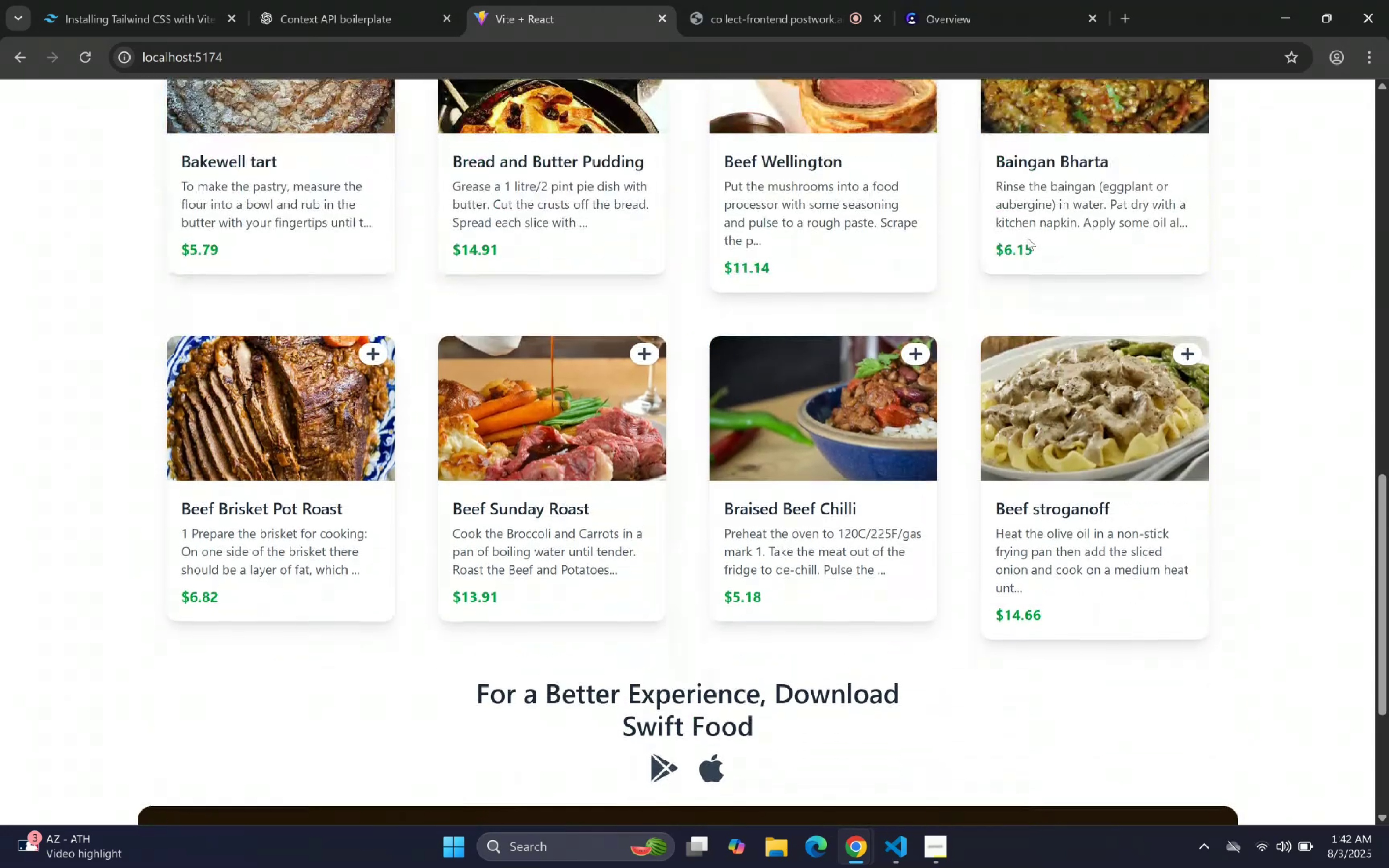 
scroll: coordinate [1014, 187], scroll_direction: up, amount: 17.0
 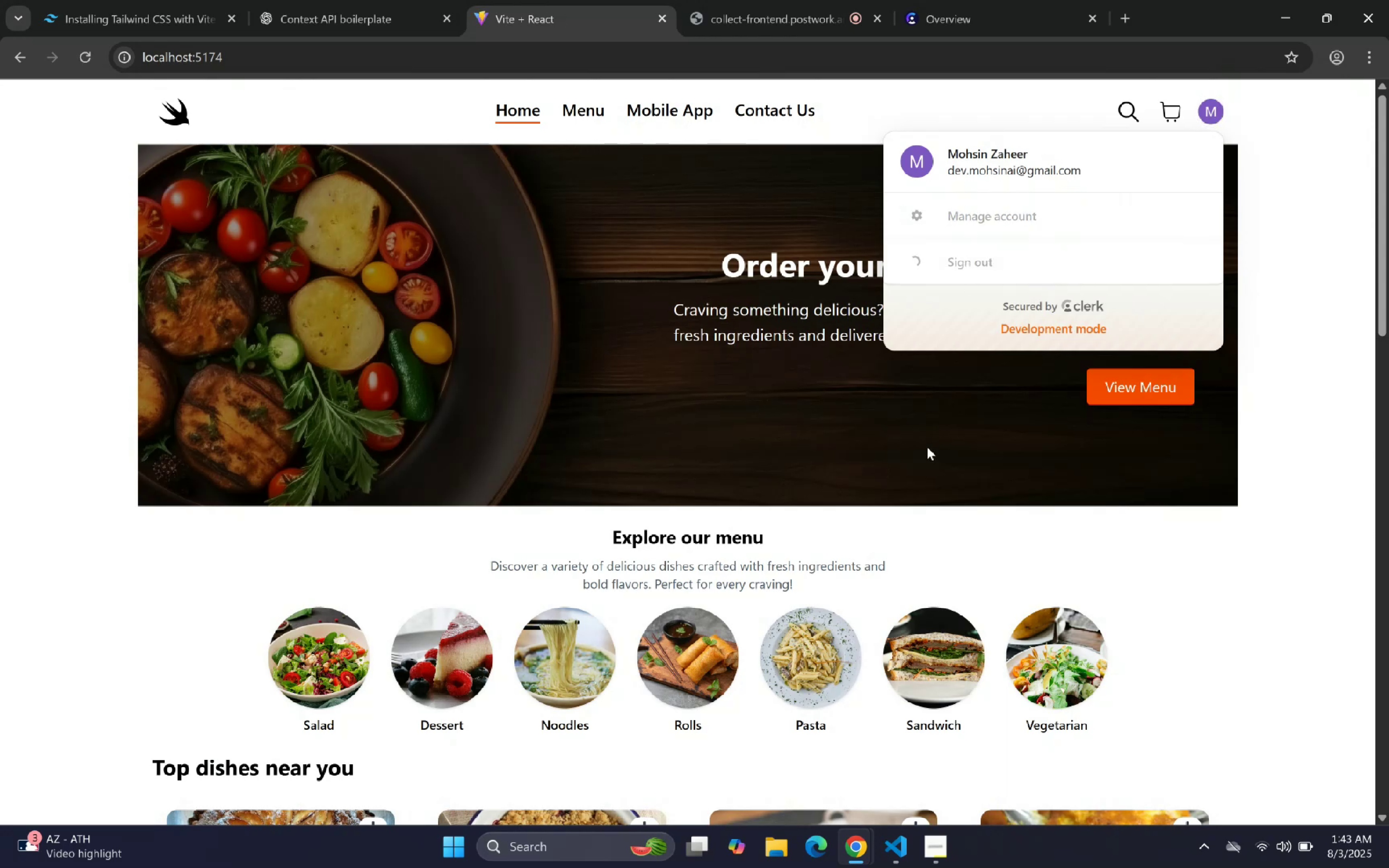 
wait(6.06)
 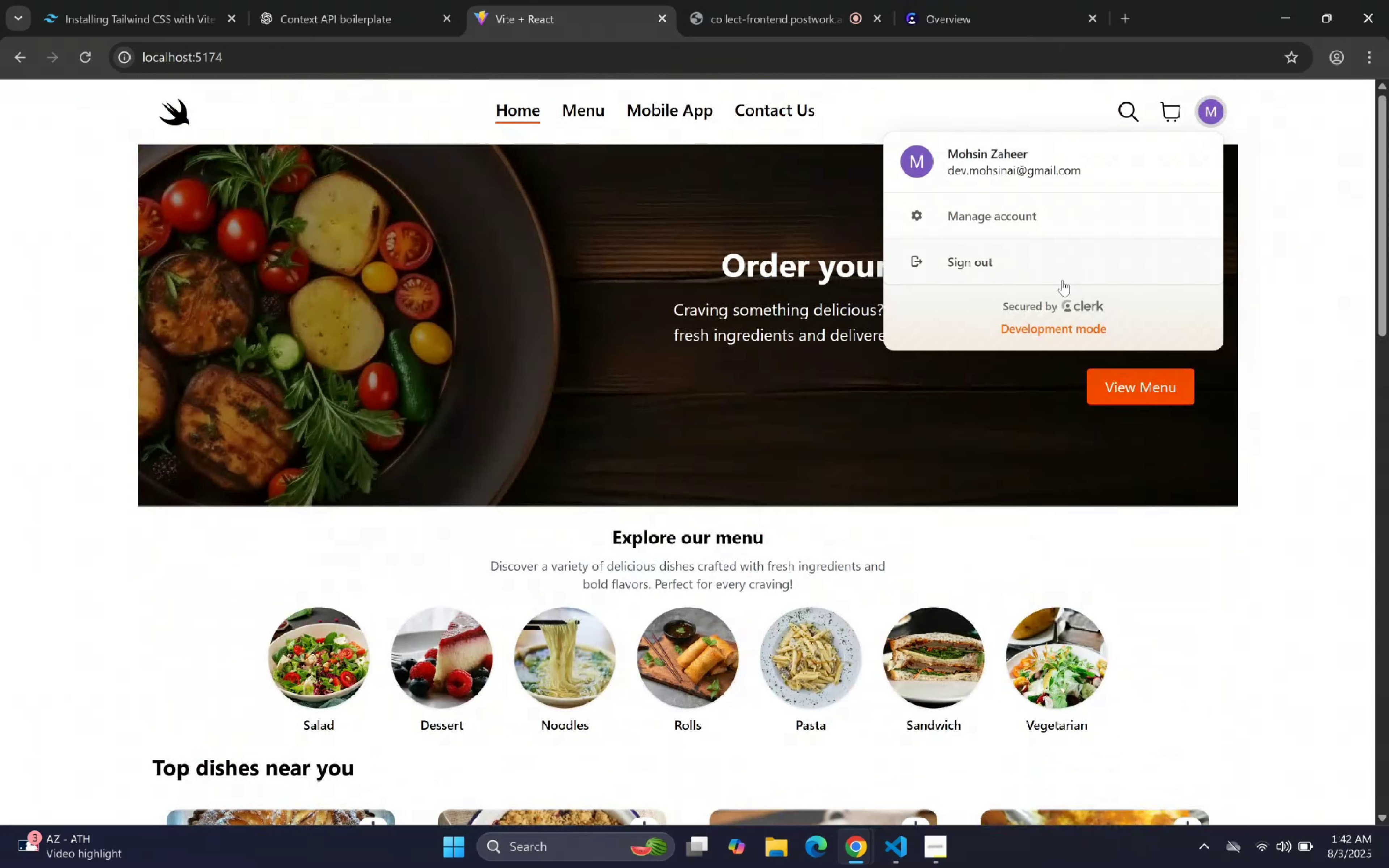 
scroll: coordinate [857, 285], scroll_direction: down, amount: 3.0
 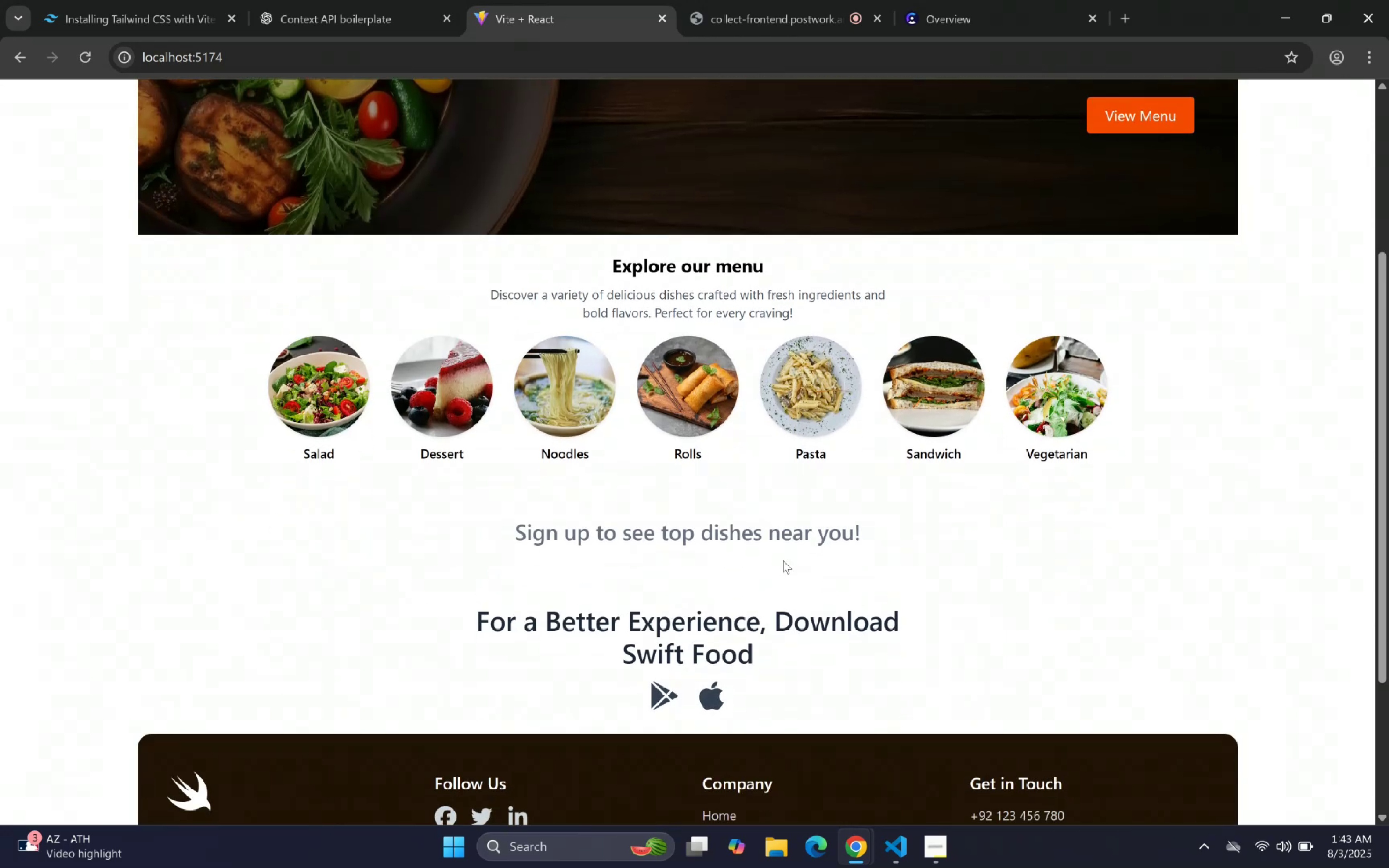 
scroll: coordinate [843, 386], scroll_direction: up, amount: 9.0
 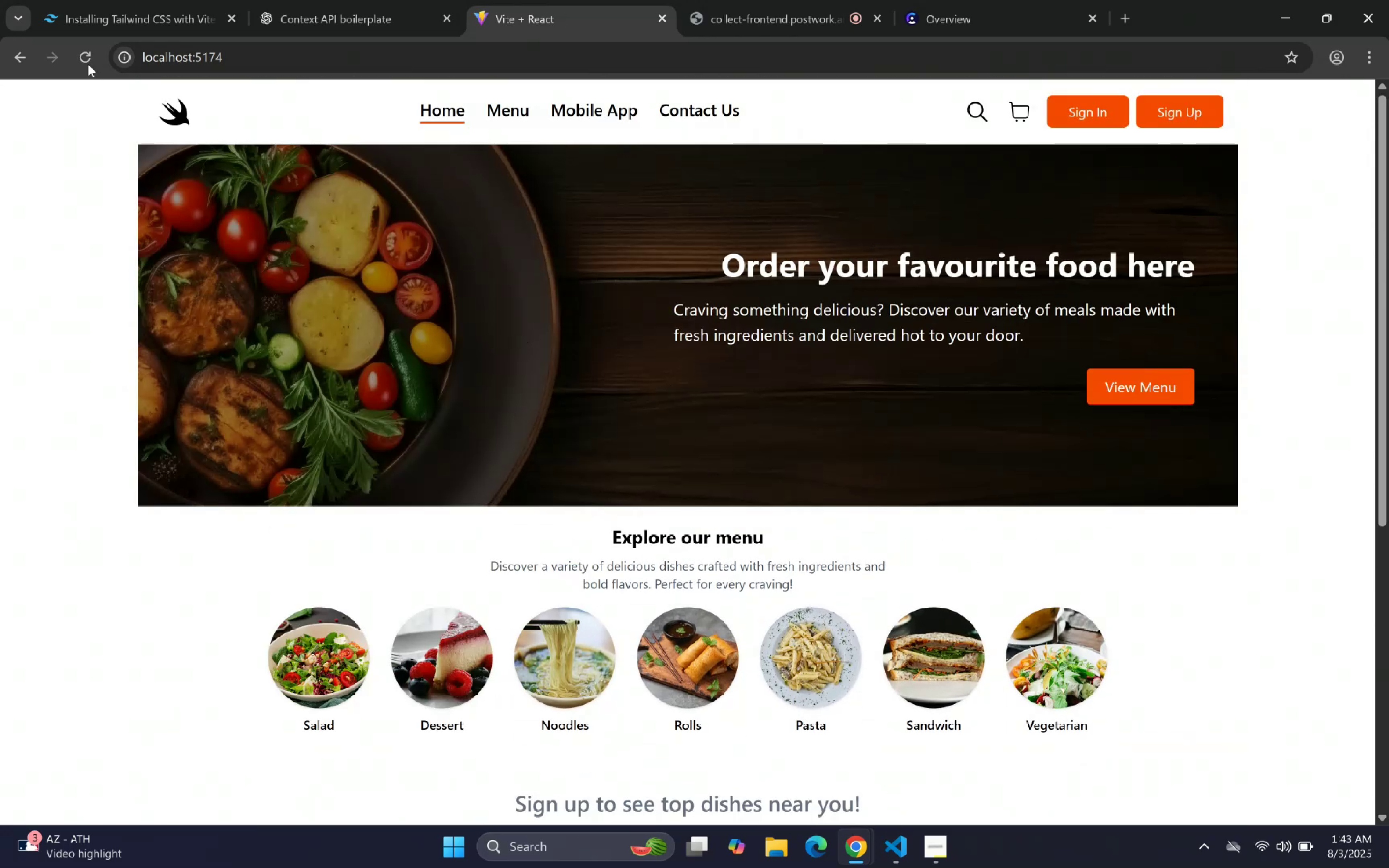 
scroll: coordinate [676, 257], scroll_direction: down, amount: 10.0
 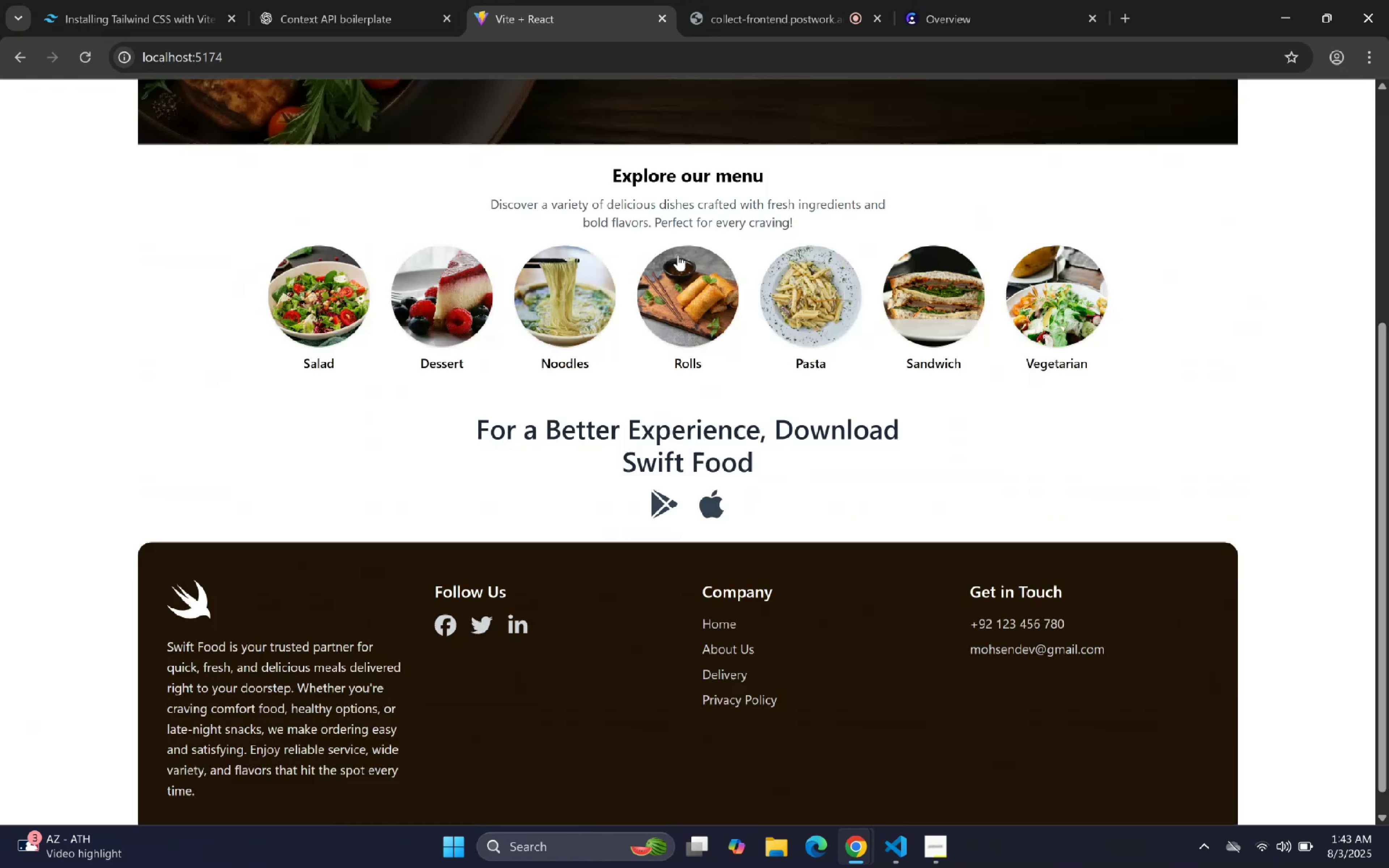 
scroll: coordinate [676, 243], scroll_direction: up, amount: 3.0
 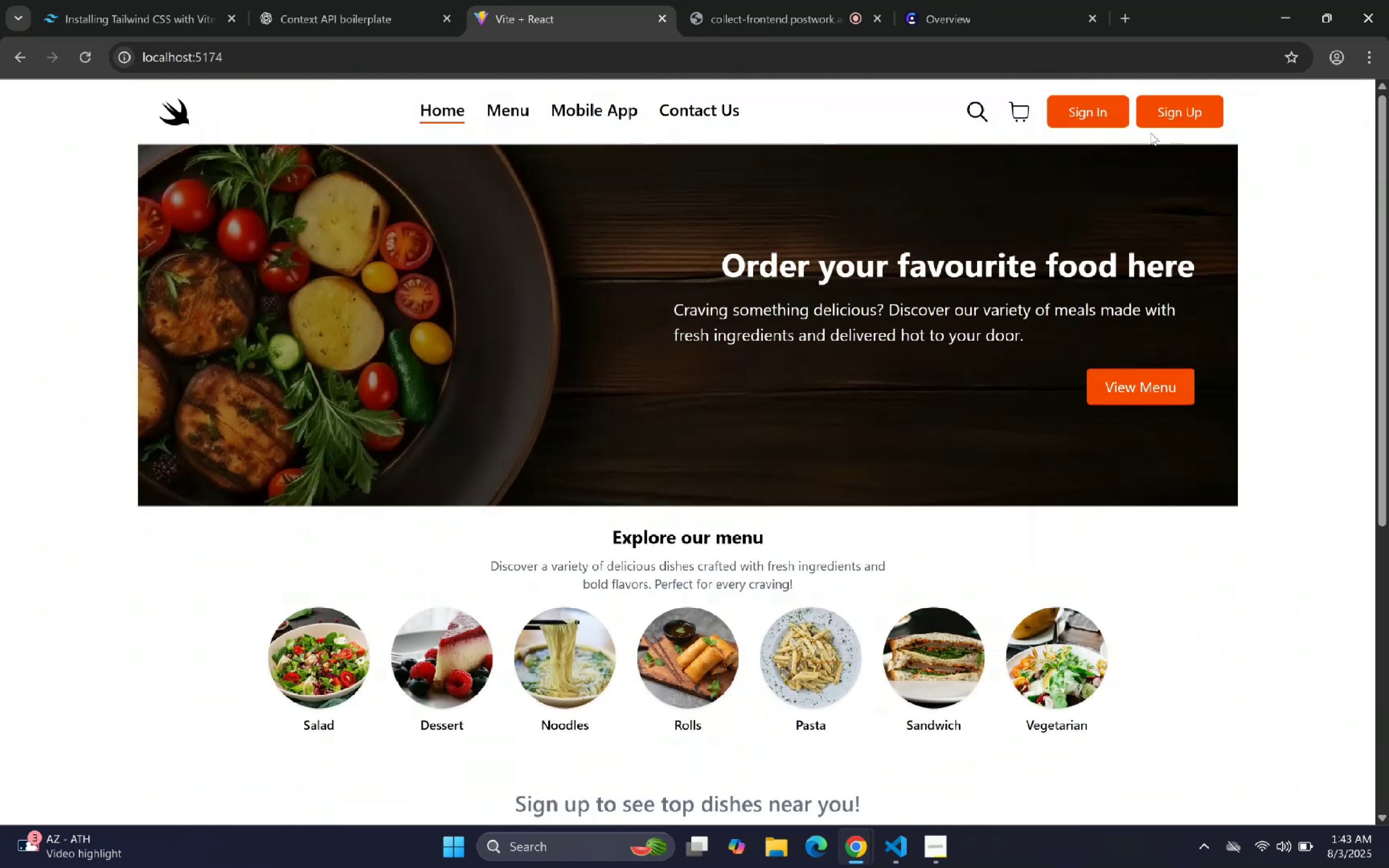 
left_click([1080, 109])
 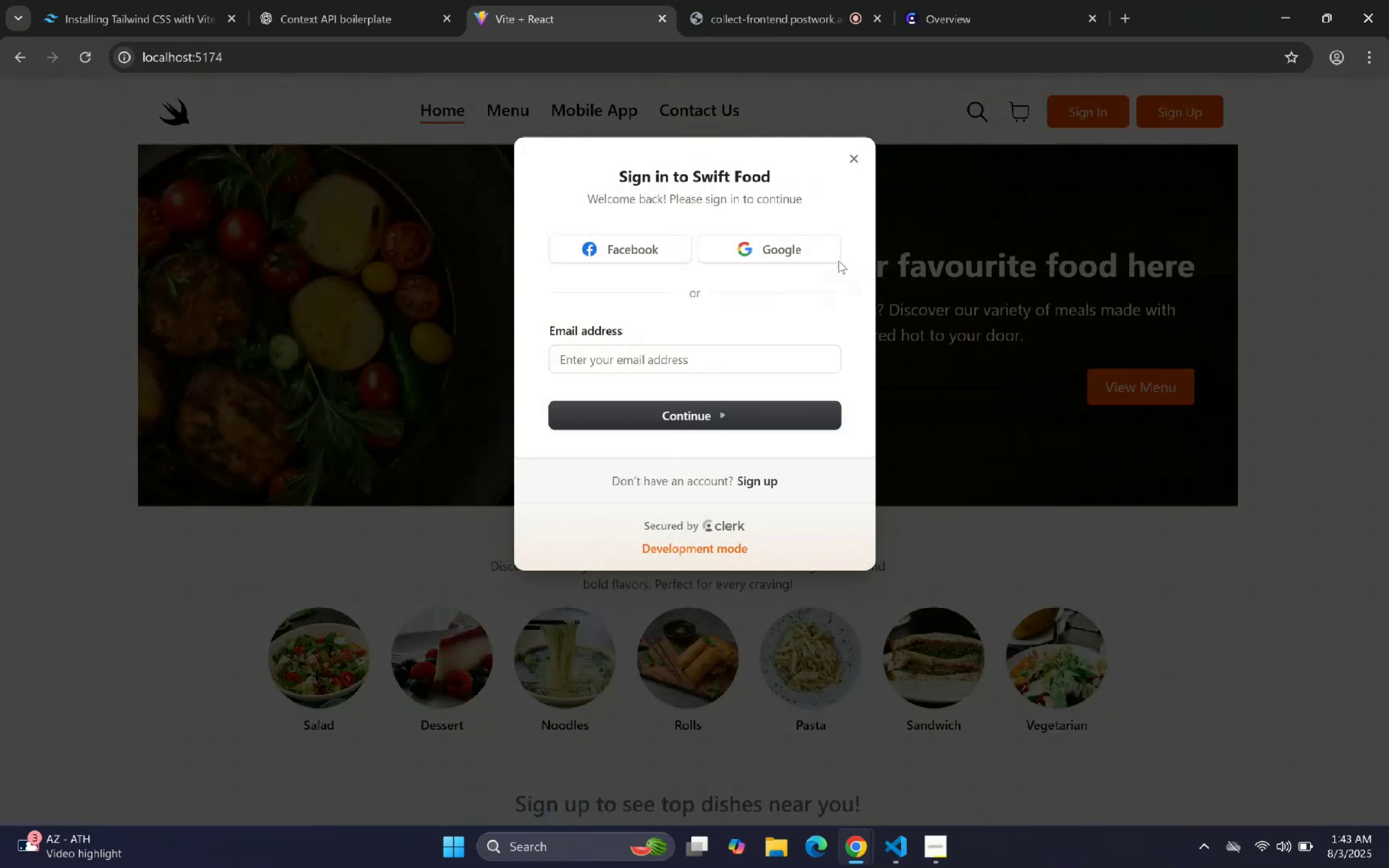 
left_click([820, 254])
 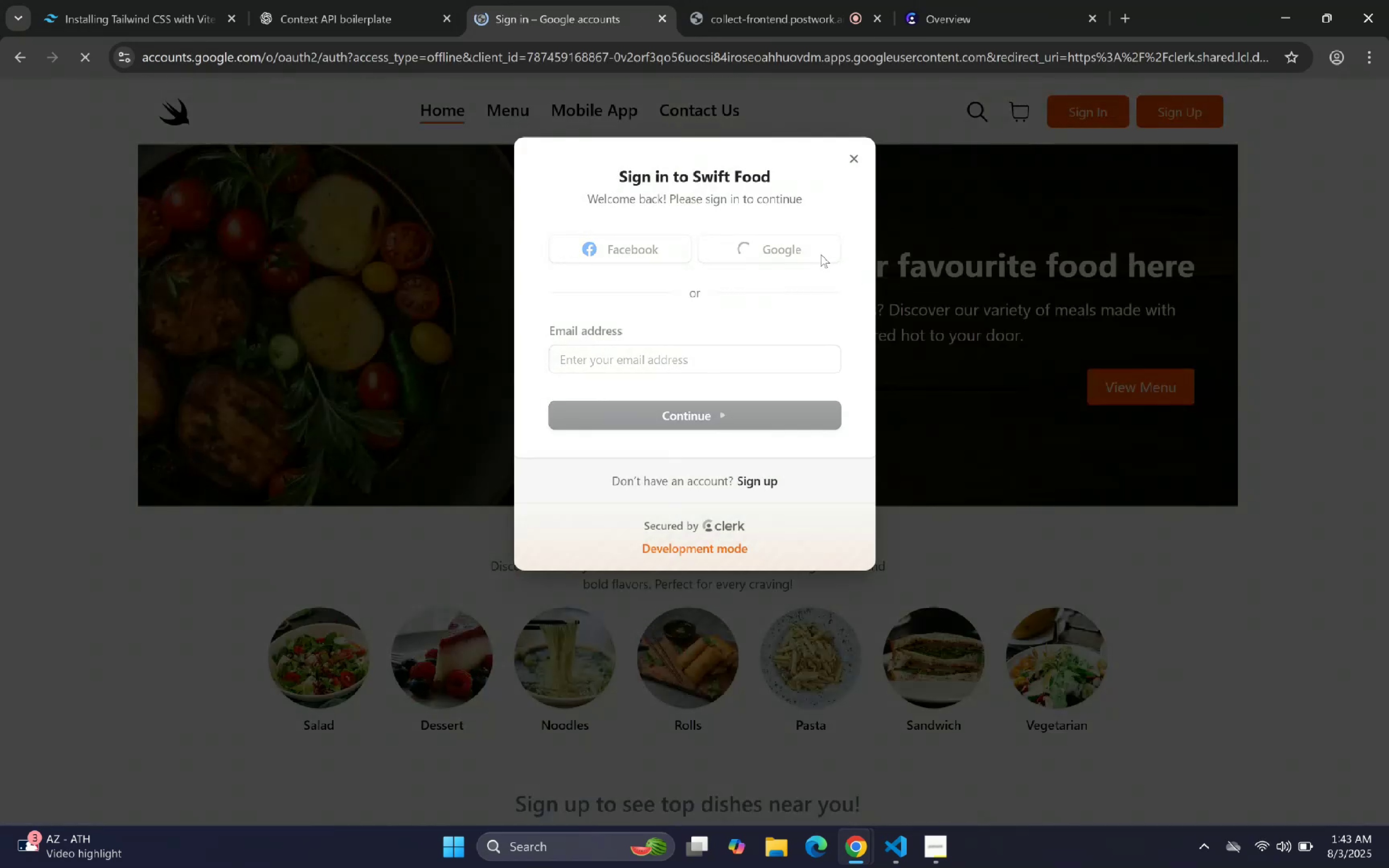 
left_click([887, 363])
 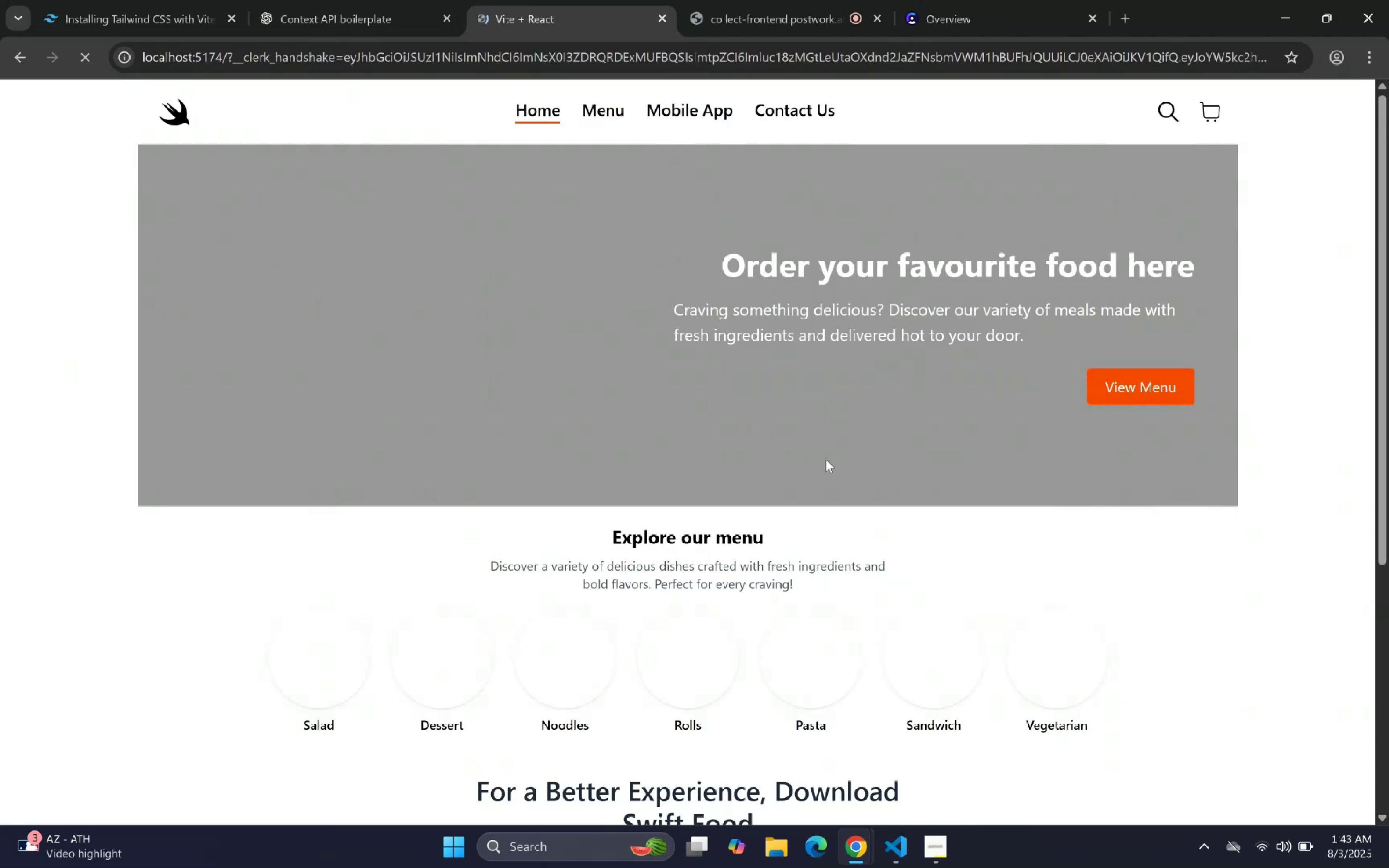 
wait(5.47)
 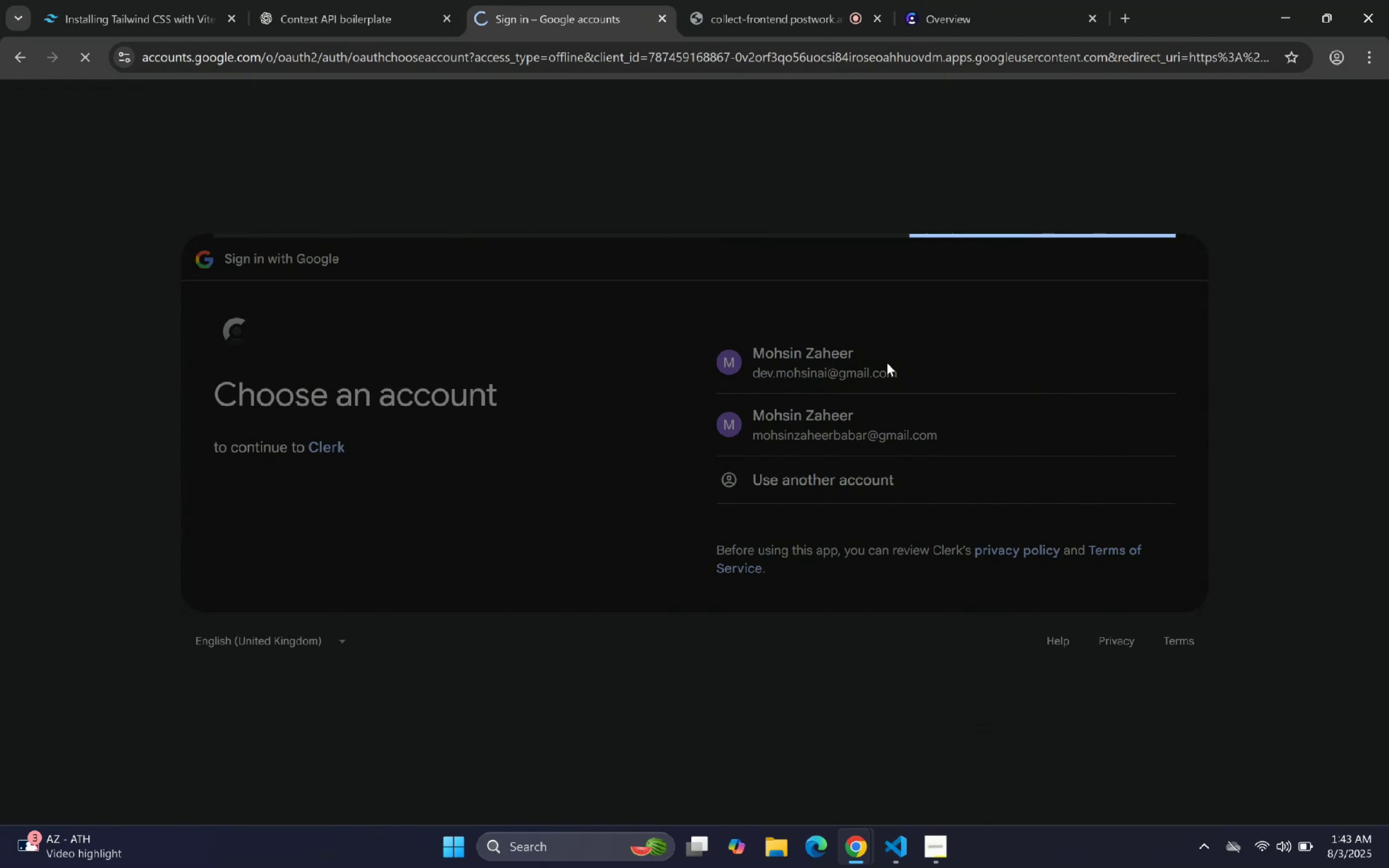 
scroll: coordinate [777, 341], scroll_direction: down, amount: 18.0
 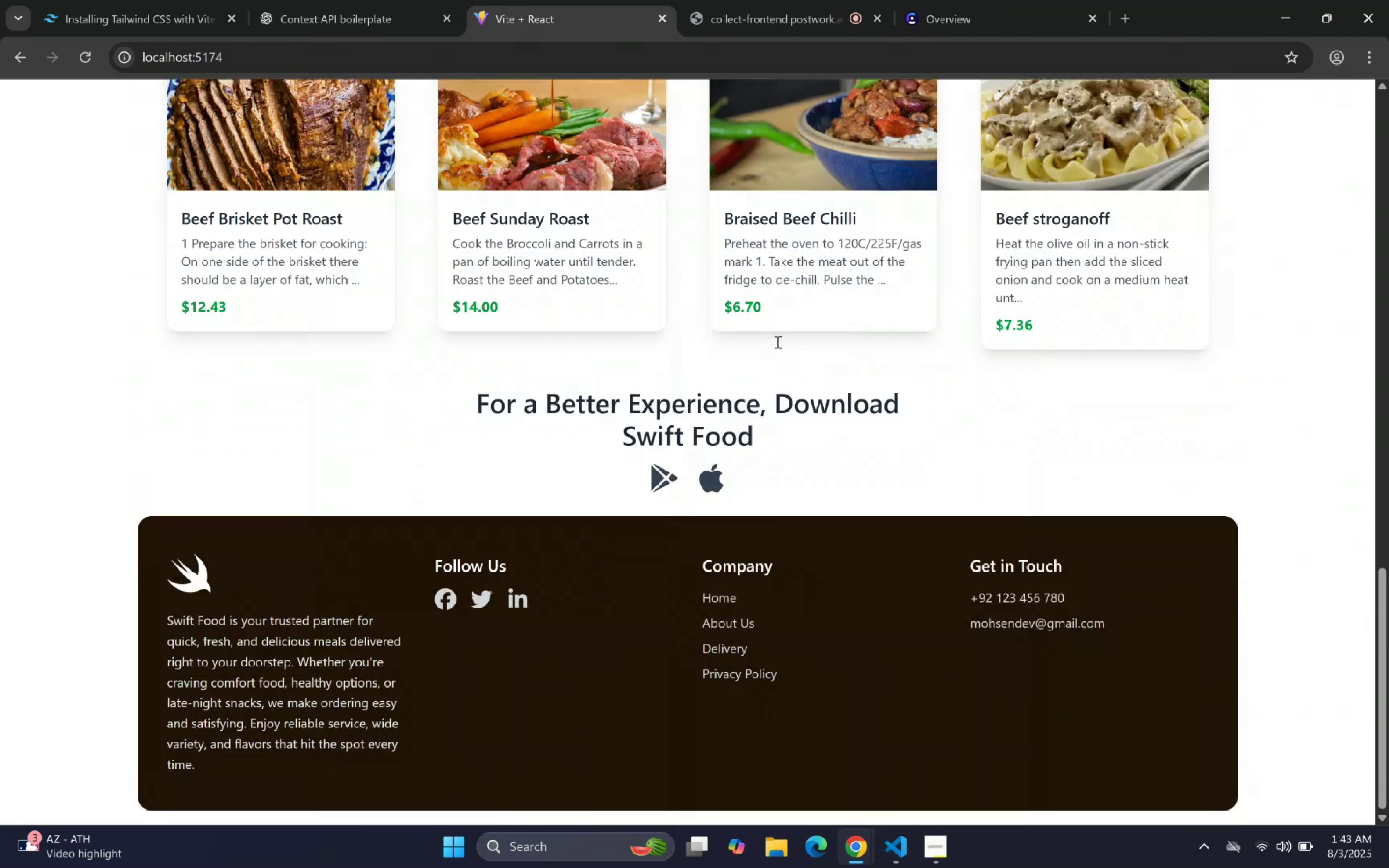 
scroll: coordinate [786, 331], scroll_direction: up, amount: 20.0
 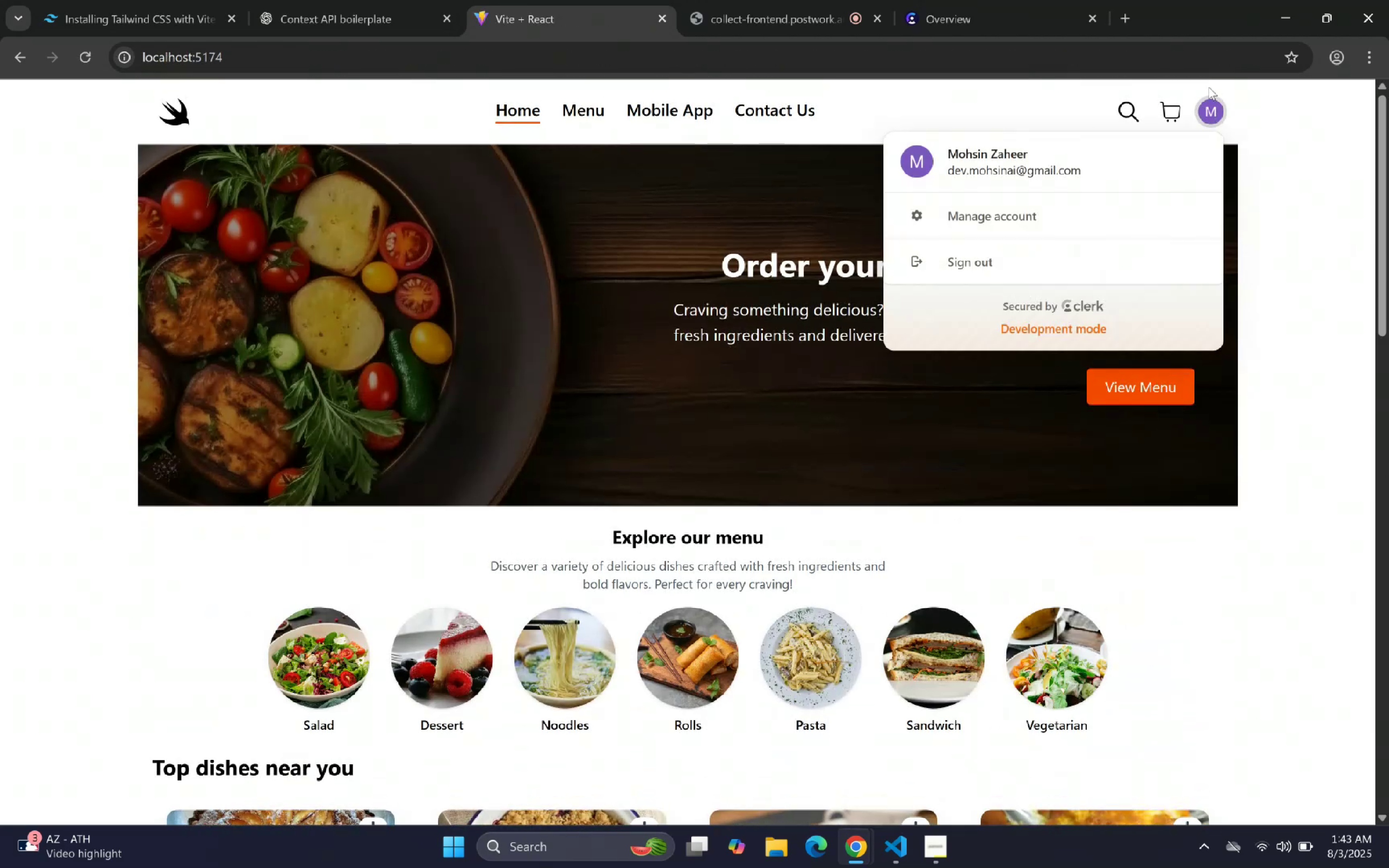 
left_click([978, 212])
 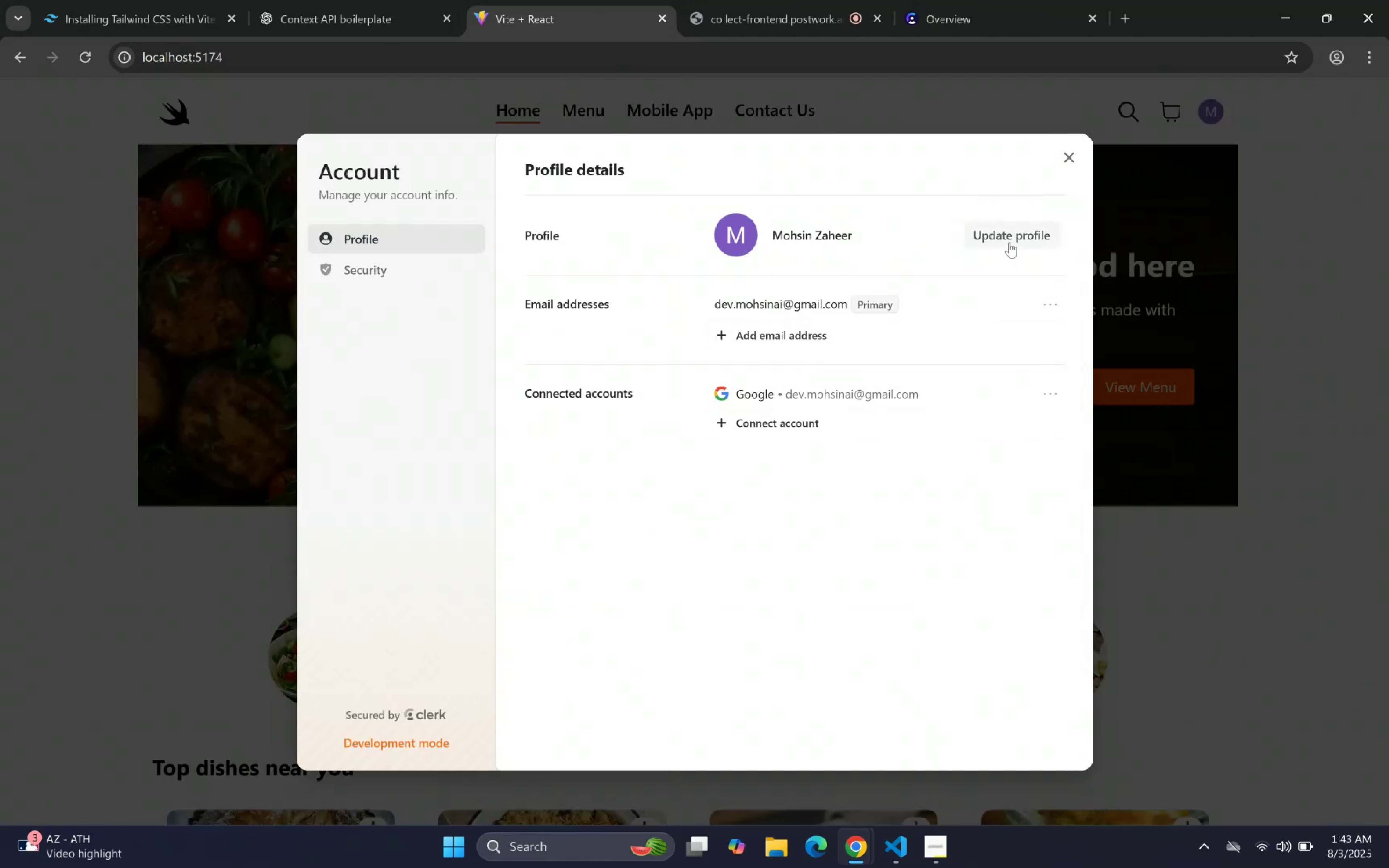 
wait(9.22)
 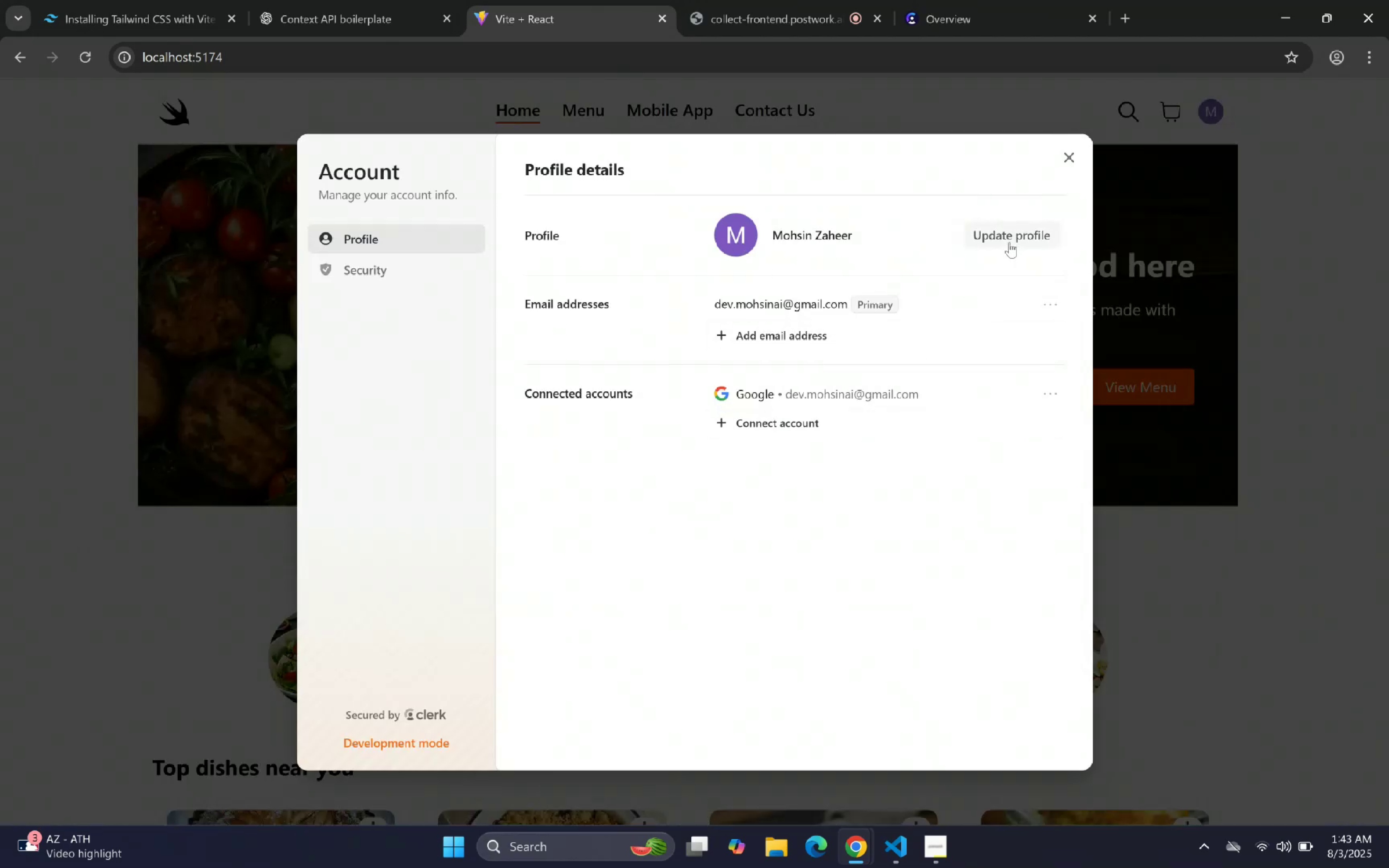 
scroll: coordinate [639, 258], scroll_direction: down, amount: 5.0
 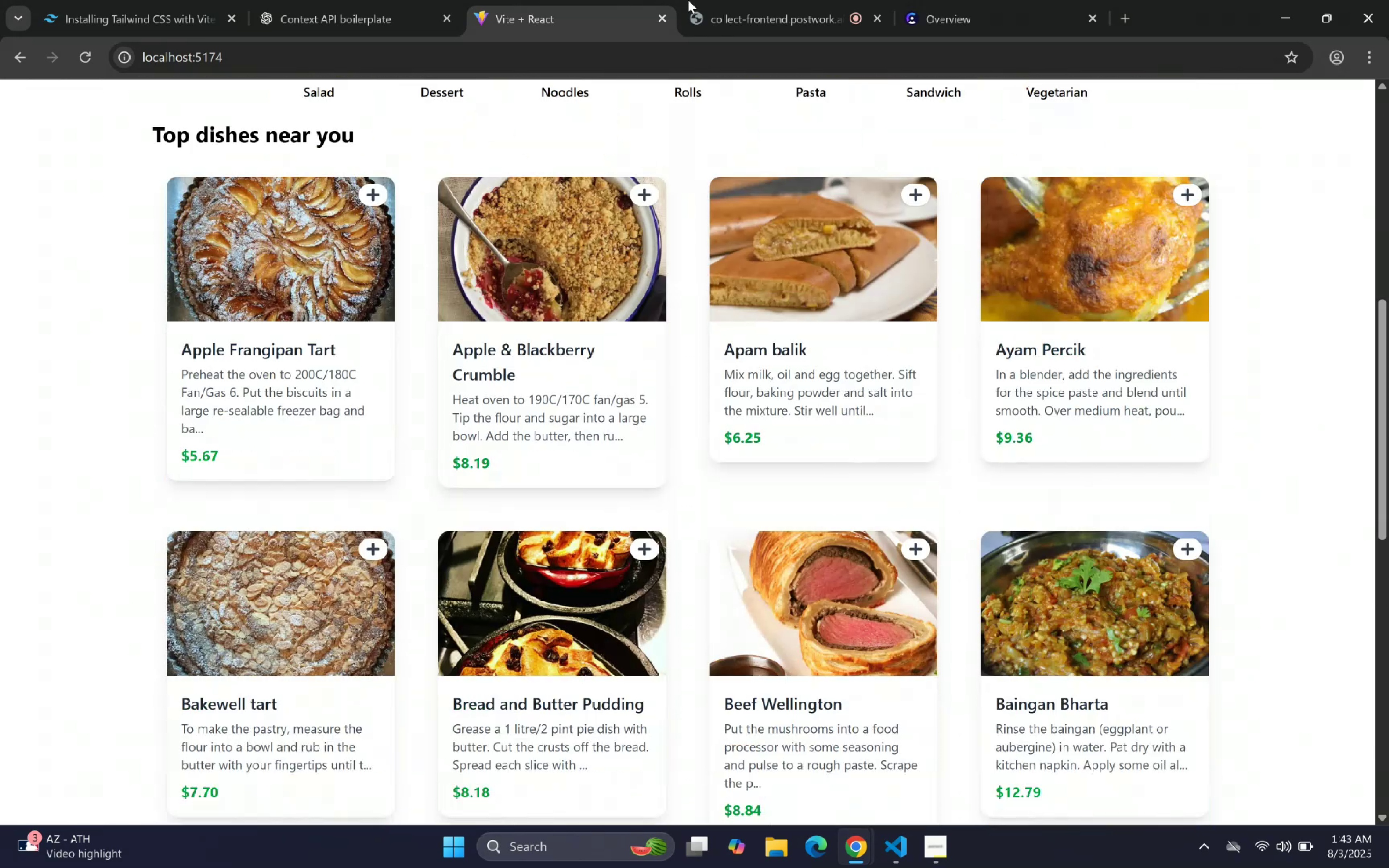 
left_click([693, 0])
 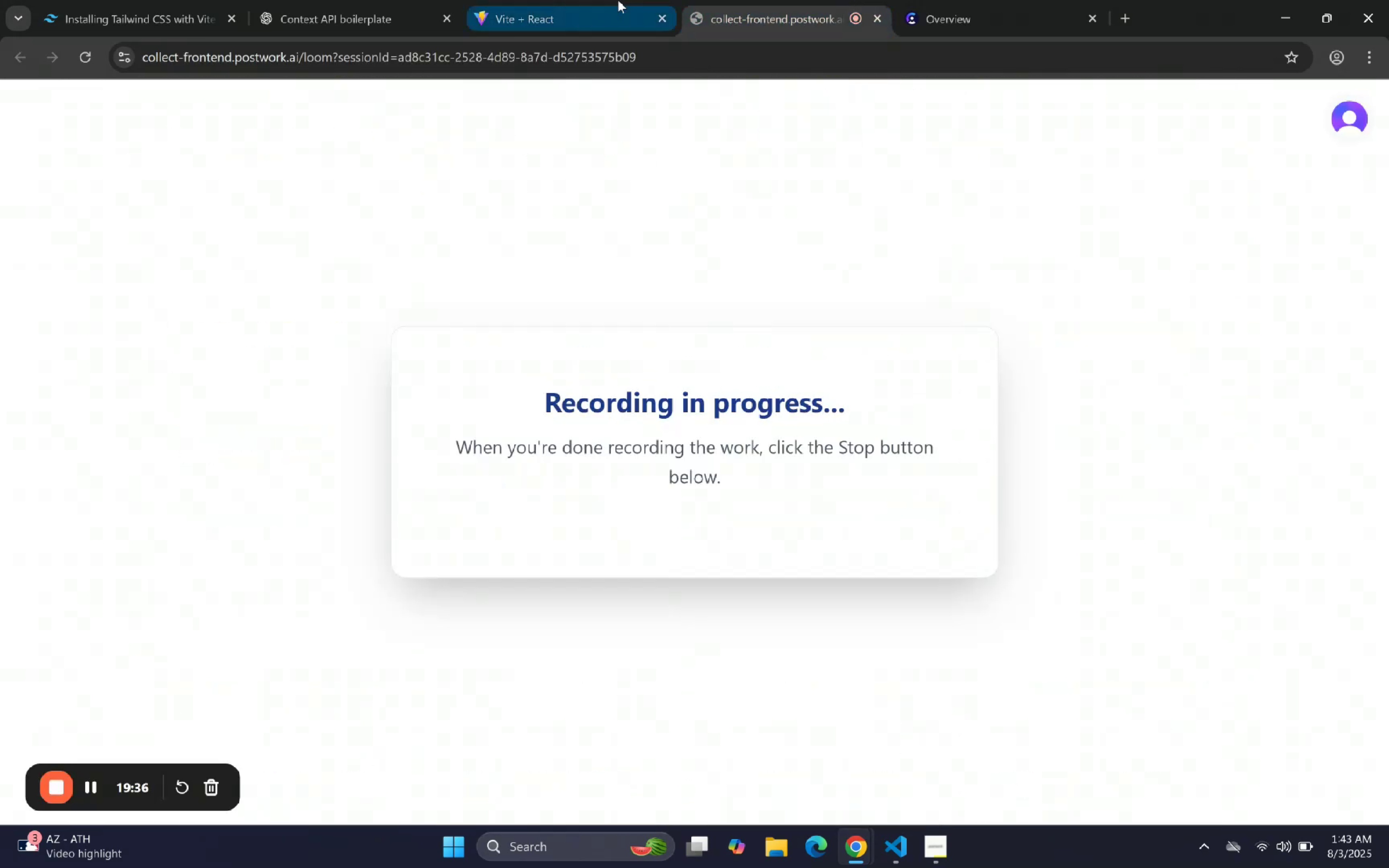 
double_click([617, 0])
 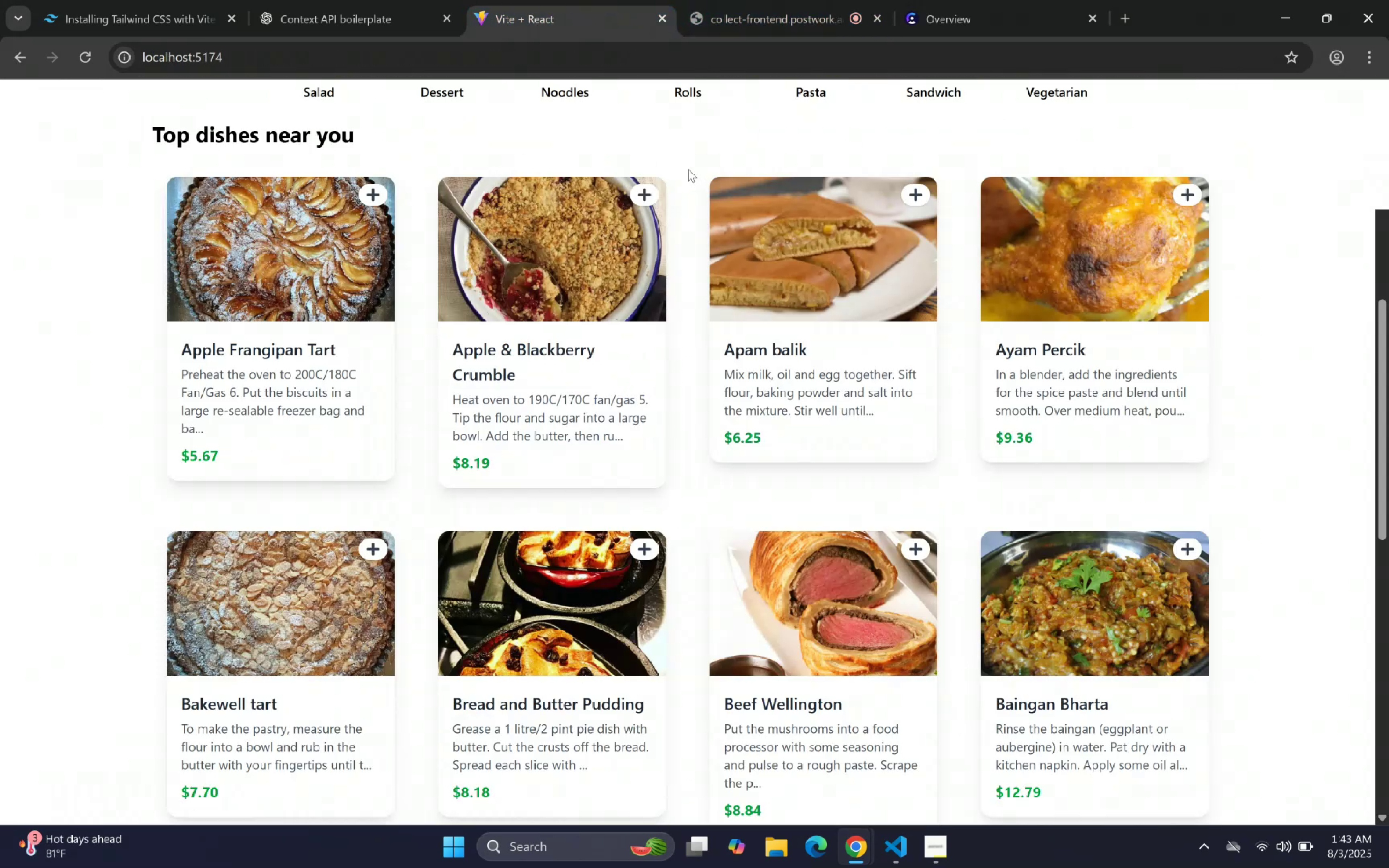 
scroll: coordinate [733, 353], scroll_direction: up, amount: 11.0
 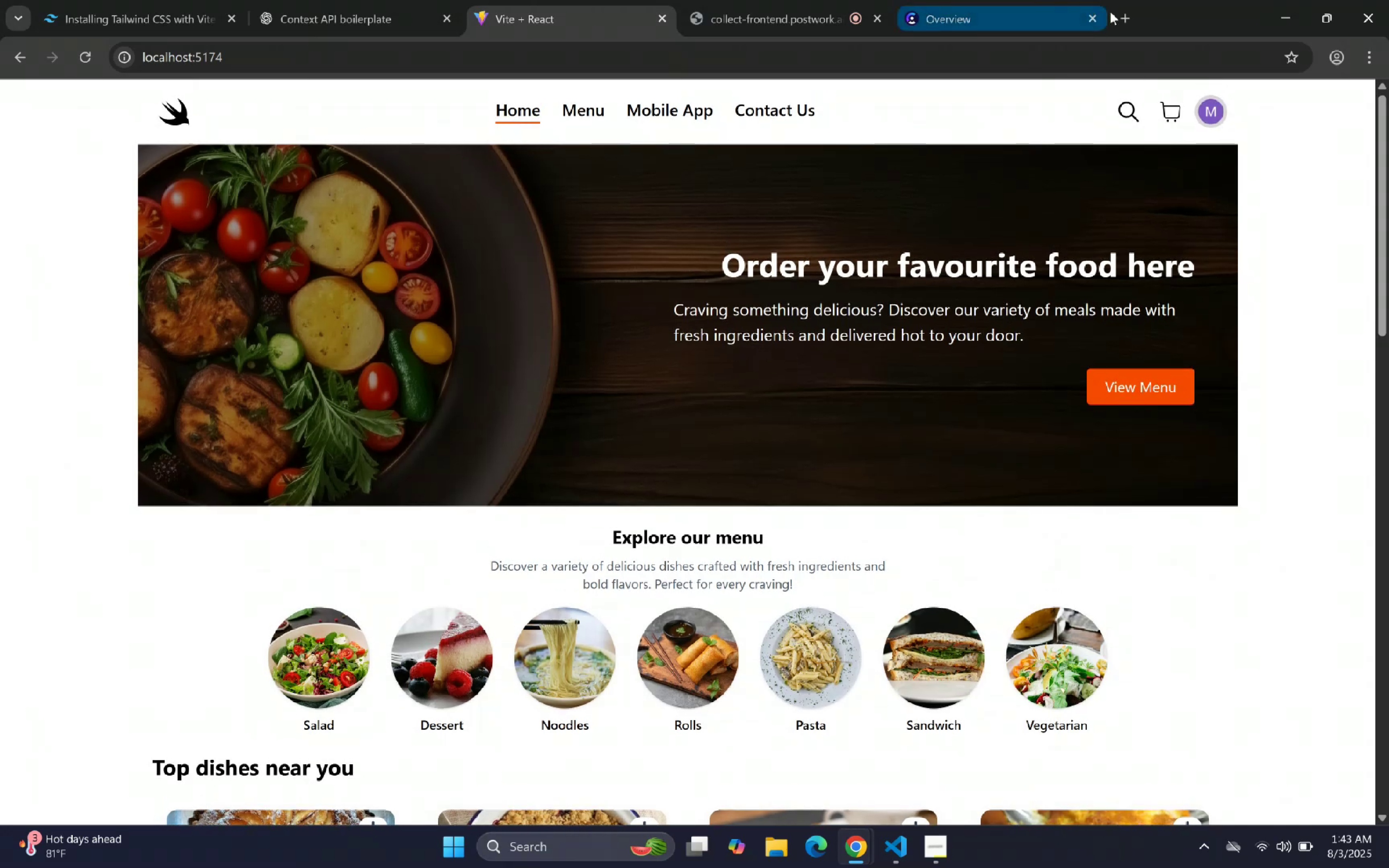 
left_click_drag(start_coordinate=[1185, 19], to_coordinate=[0, 151])
 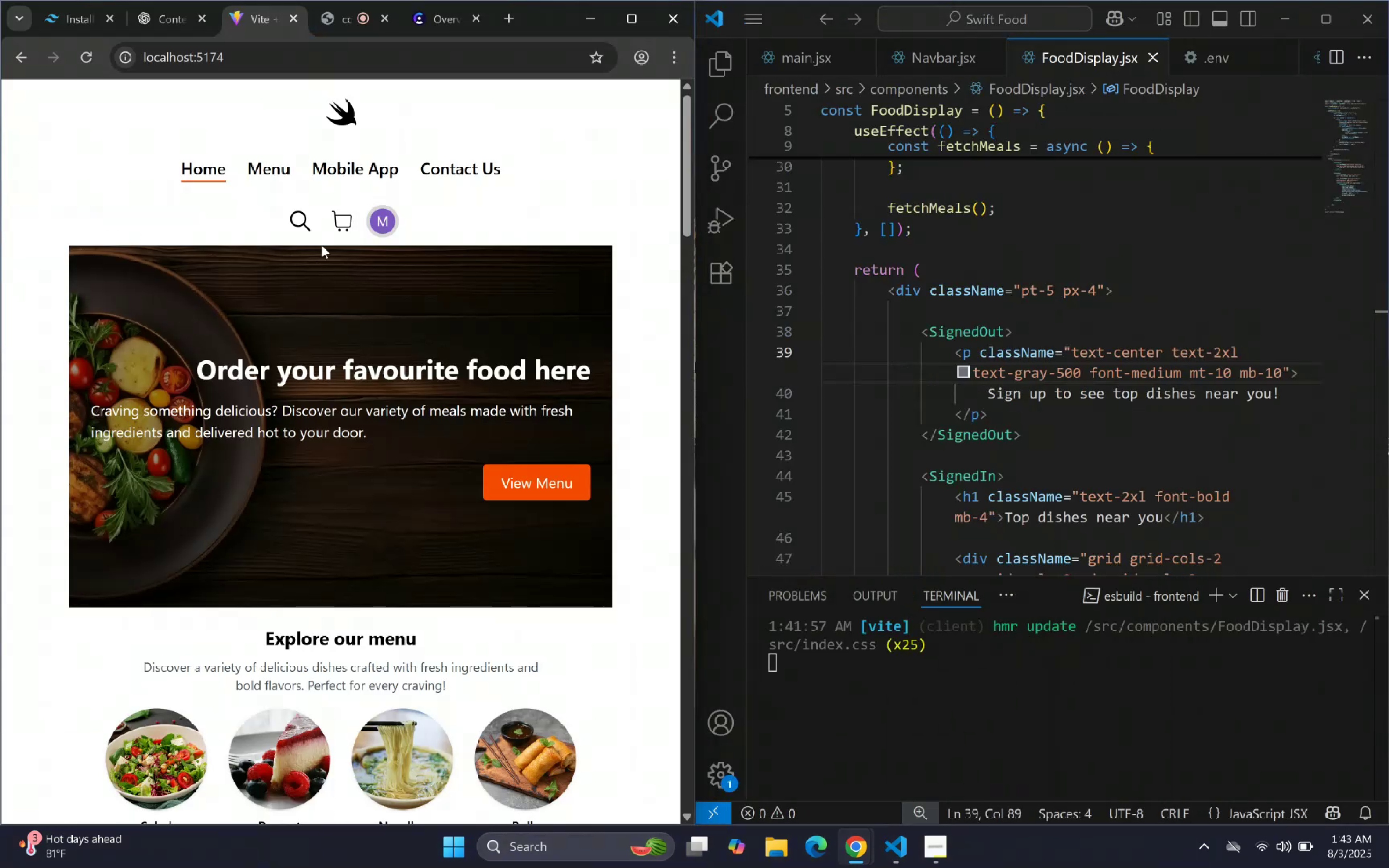 
scroll: coordinate [413, 192], scroll_direction: down, amount: 2.0
 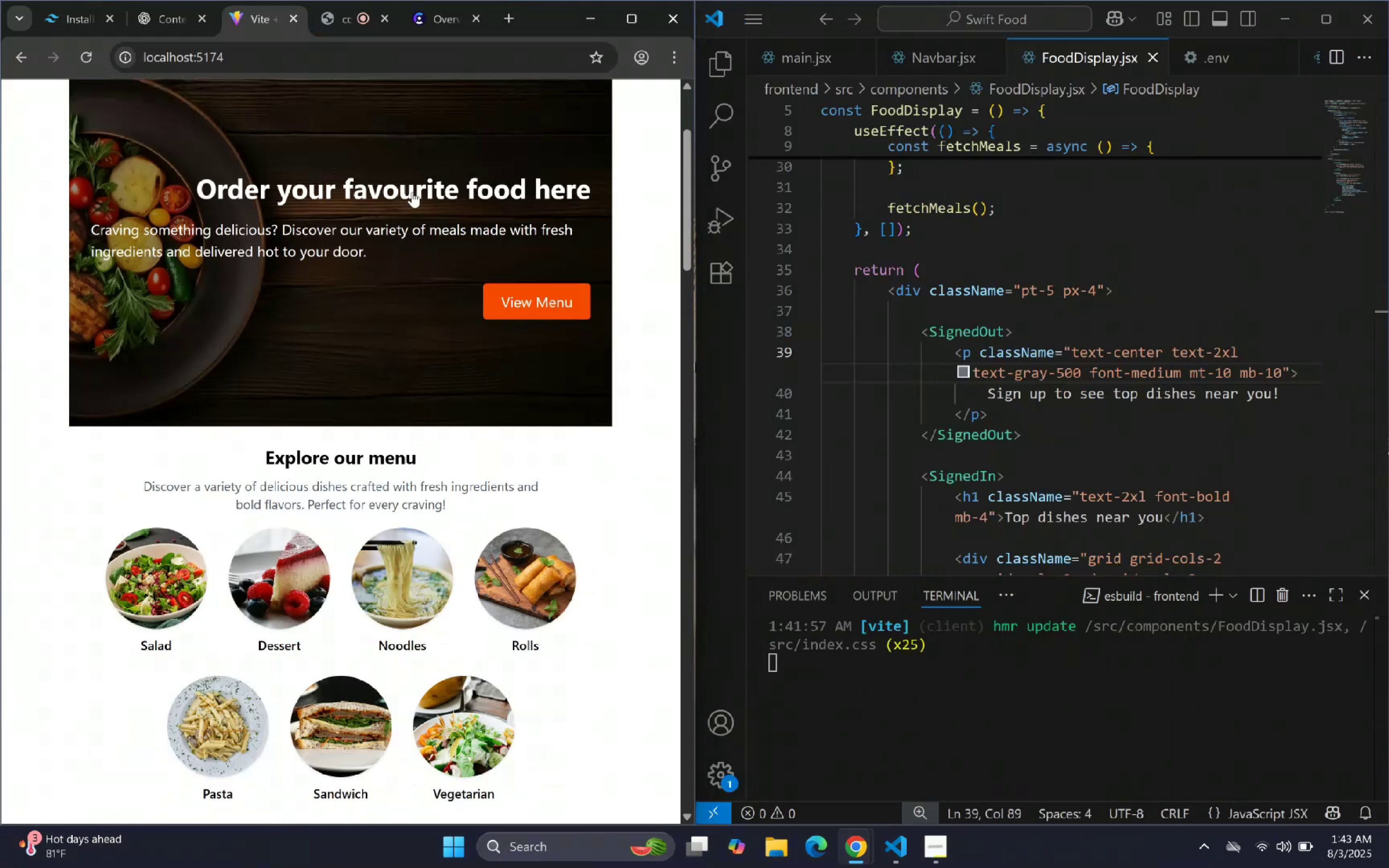 
scroll: coordinate [410, 188], scroll_direction: up, amount: 7.0
 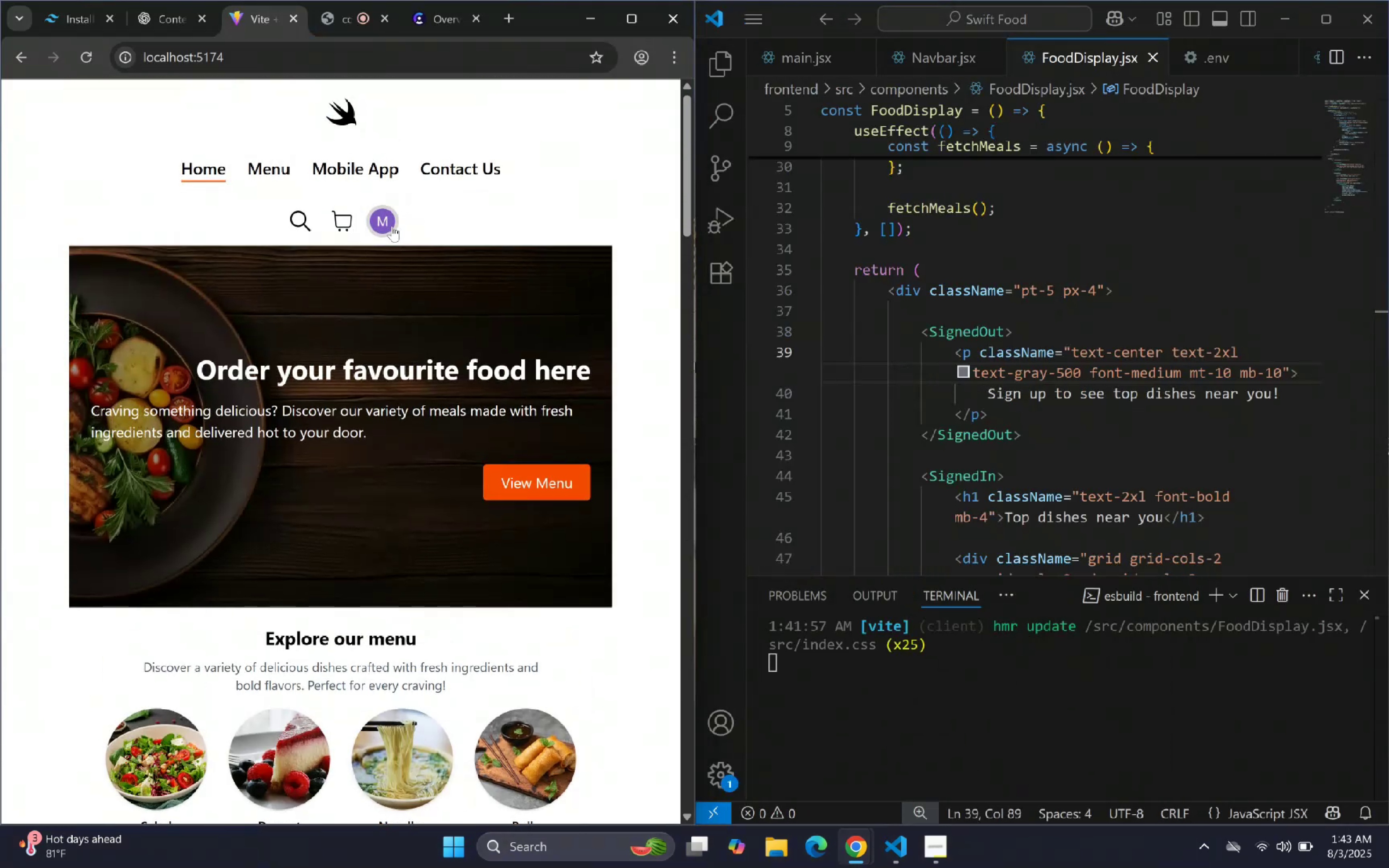 
double_click([391, 225])
 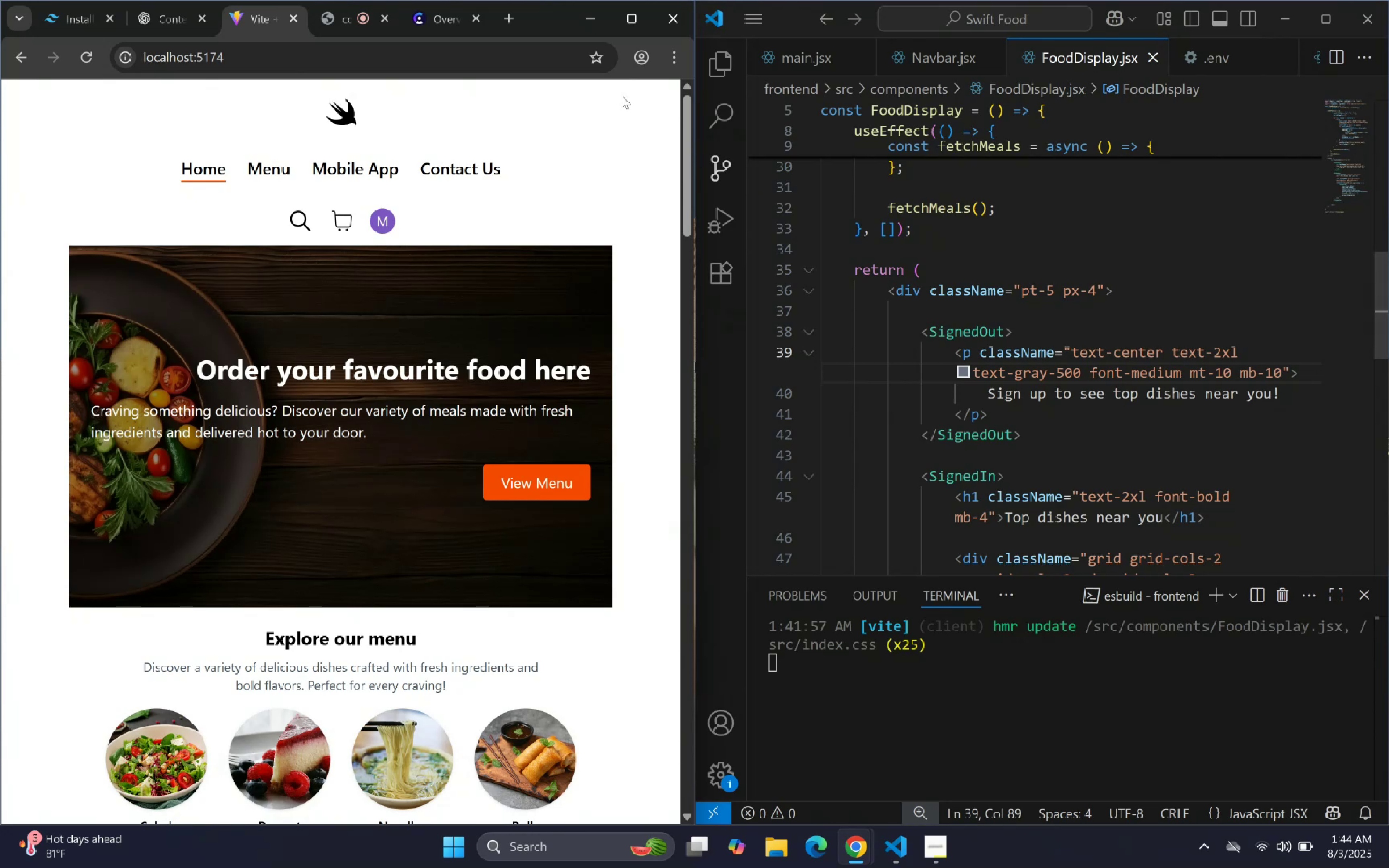 
left_click([706, 60])
 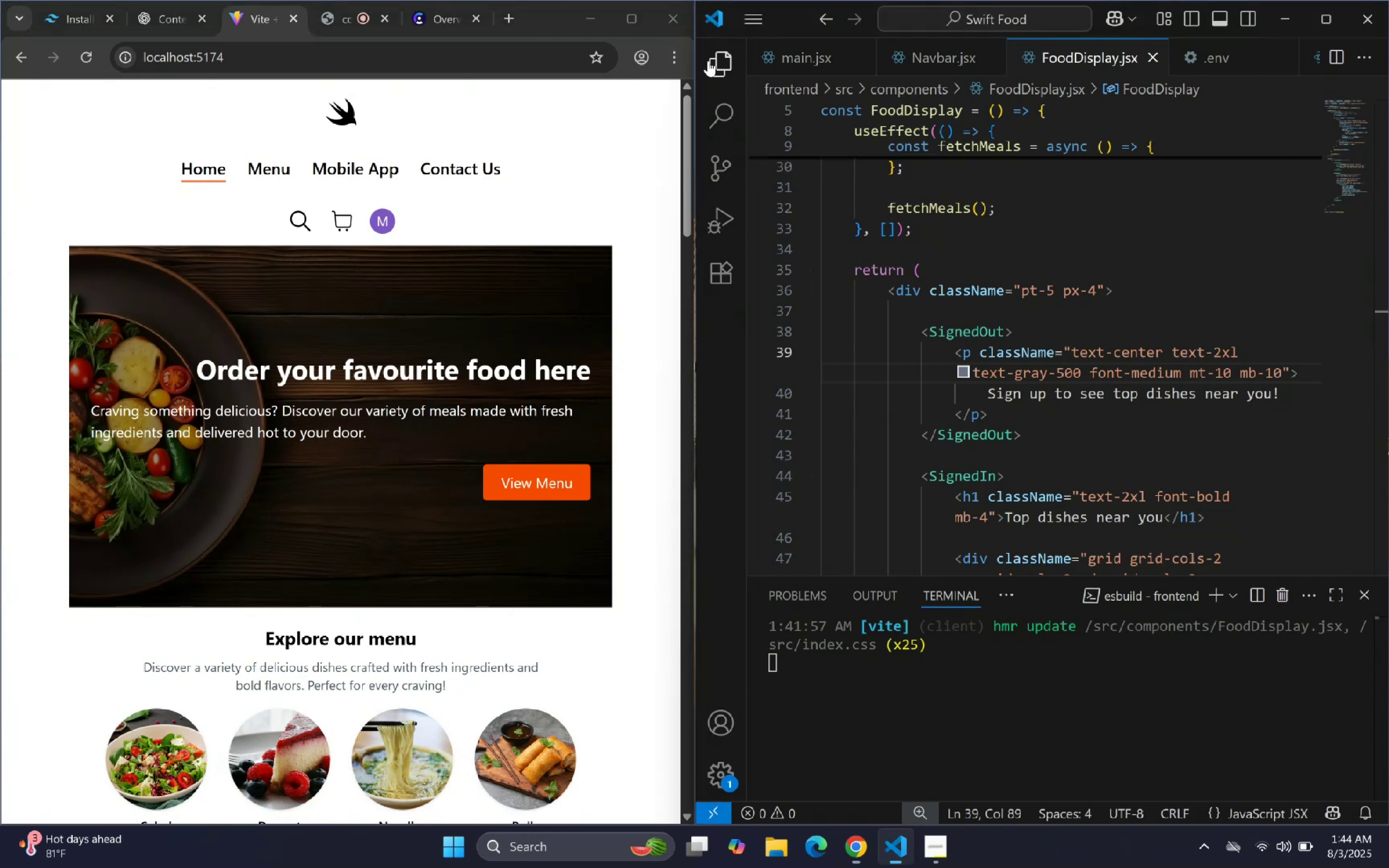 
scroll: coordinate [856, 254], scroll_direction: down, amount: 4.0
 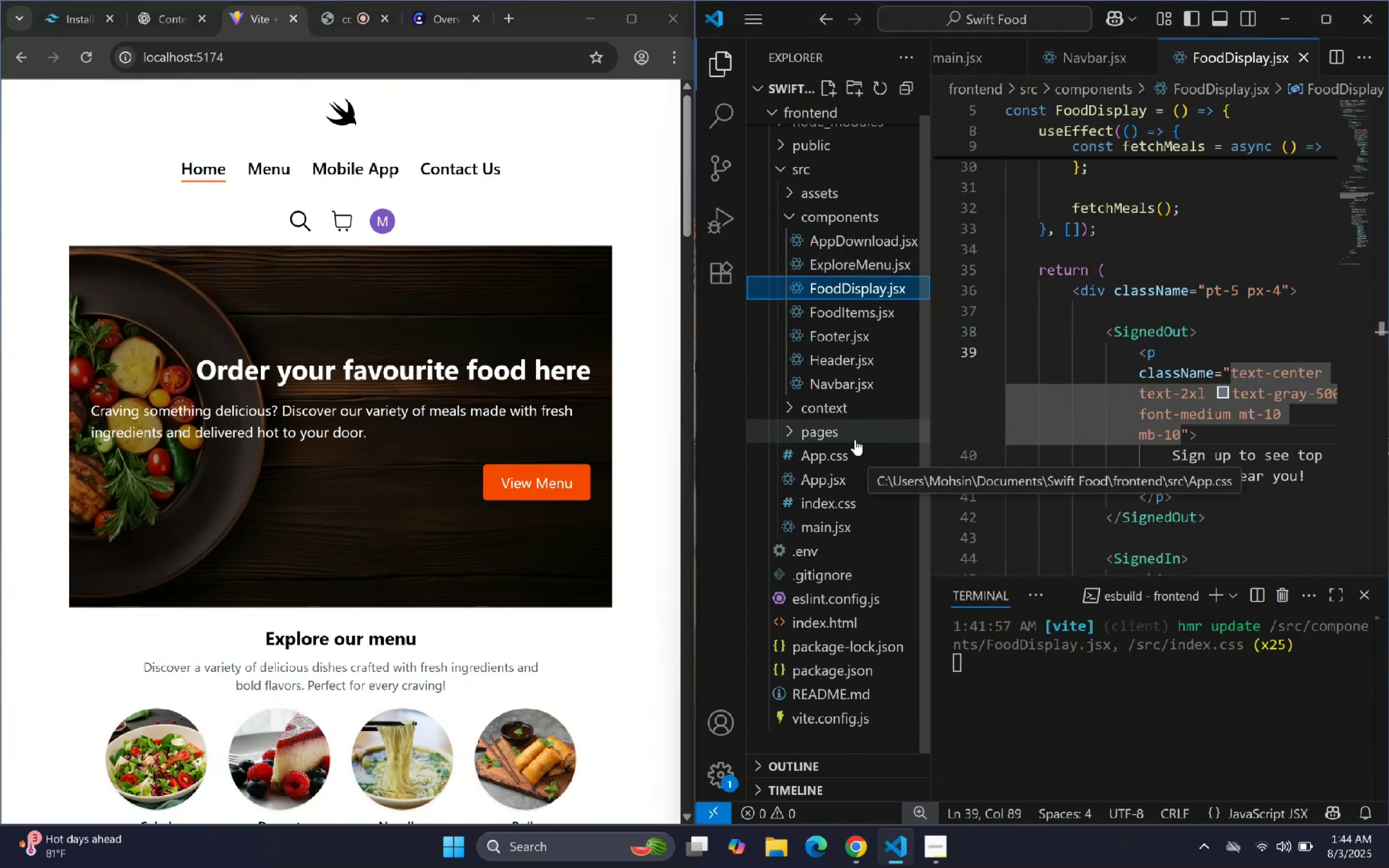 
right_click([844, 438])
 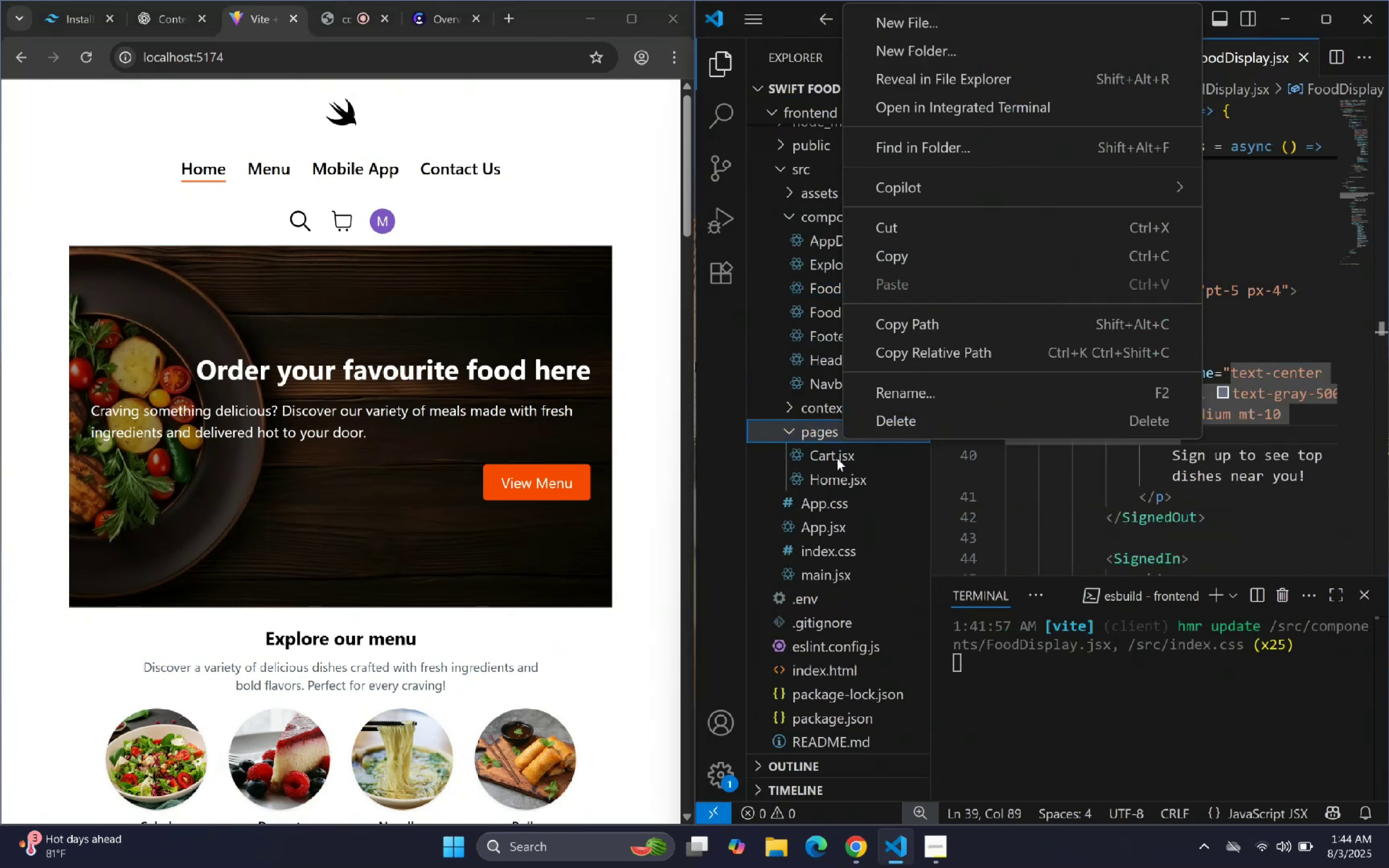 
double_click([836, 459])
 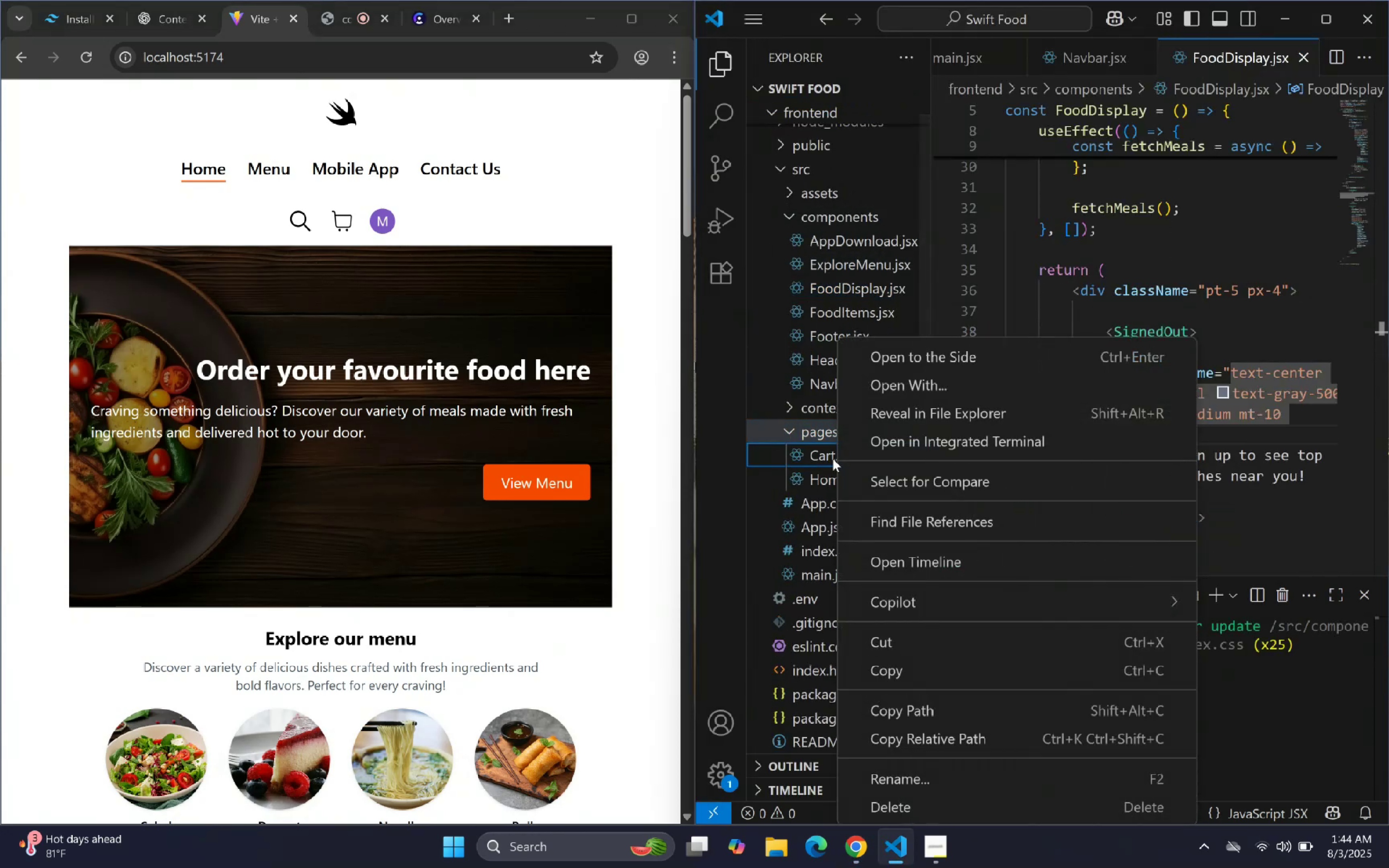 
double_click([829, 458])
 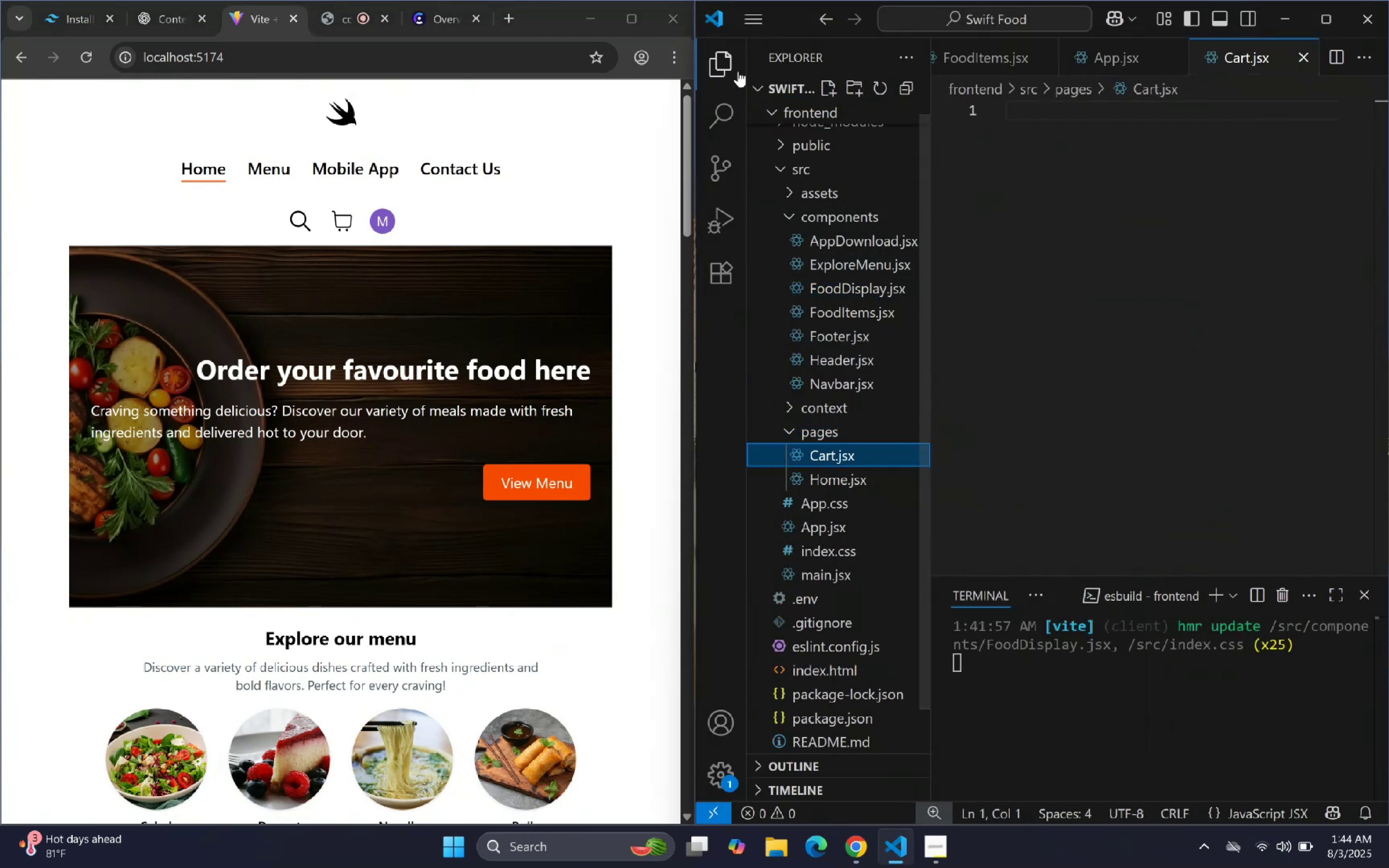 
double_click([979, 175])
 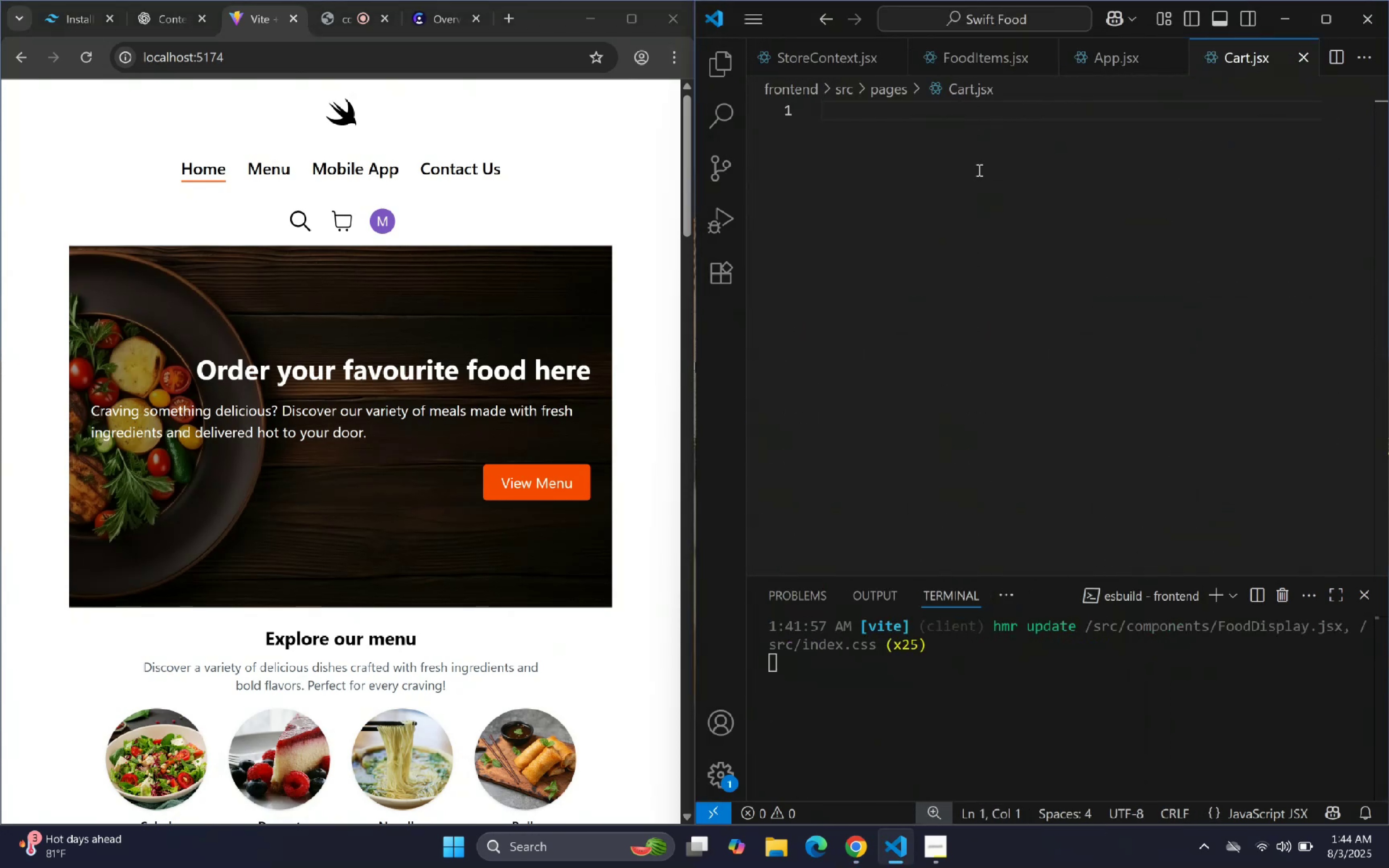 
type(rafce)
 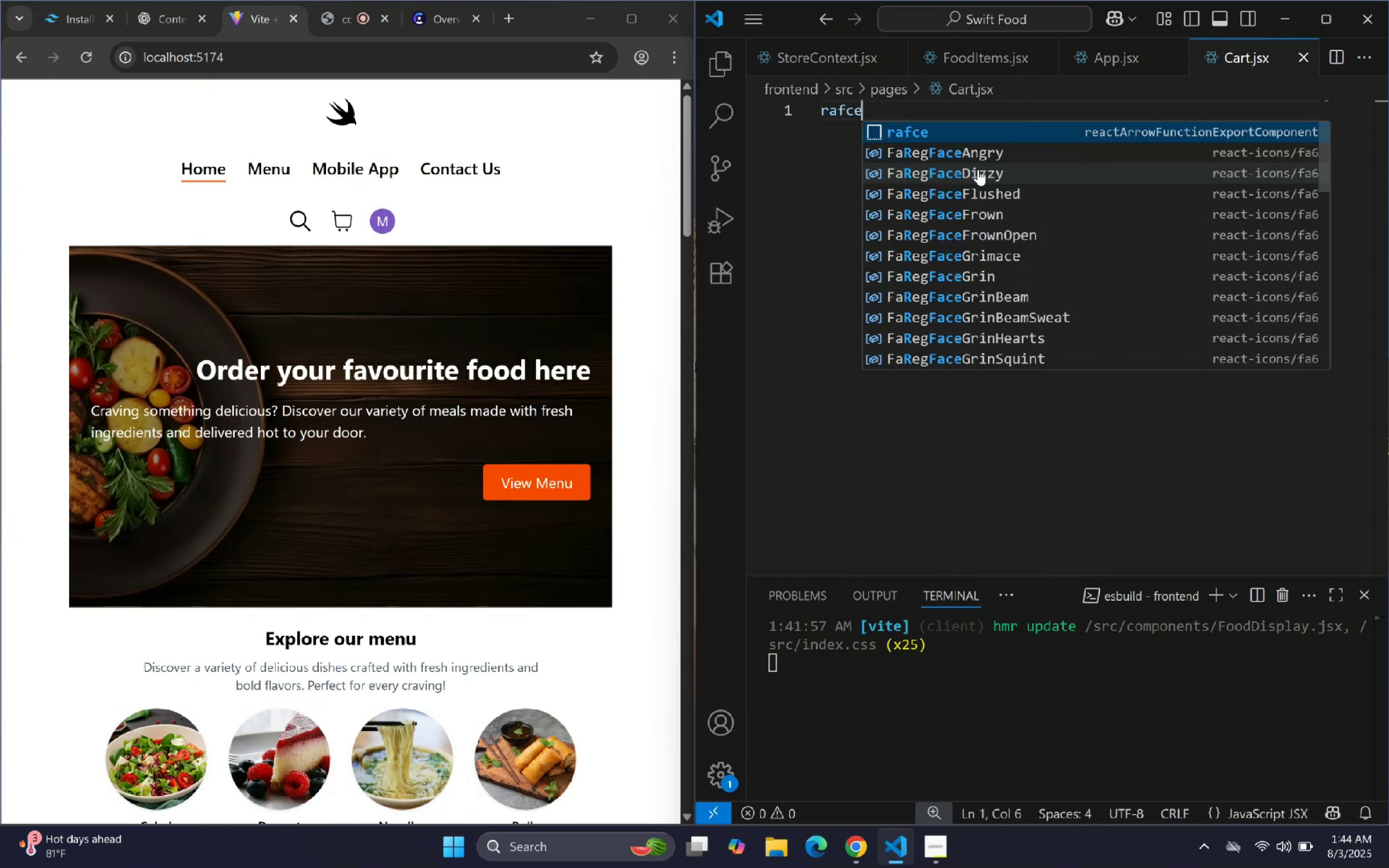 
key(Enter)
 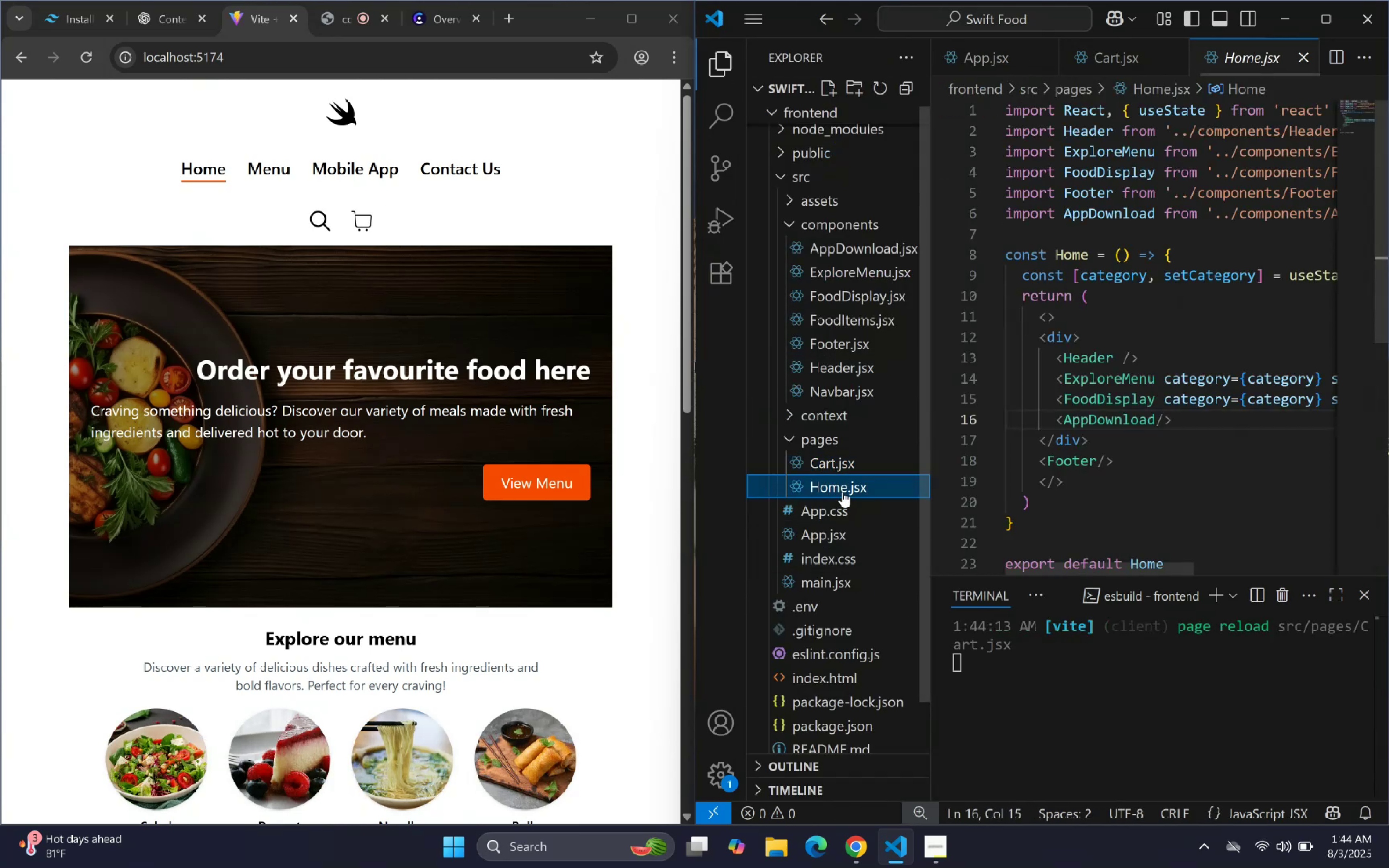 
wait(5.96)
 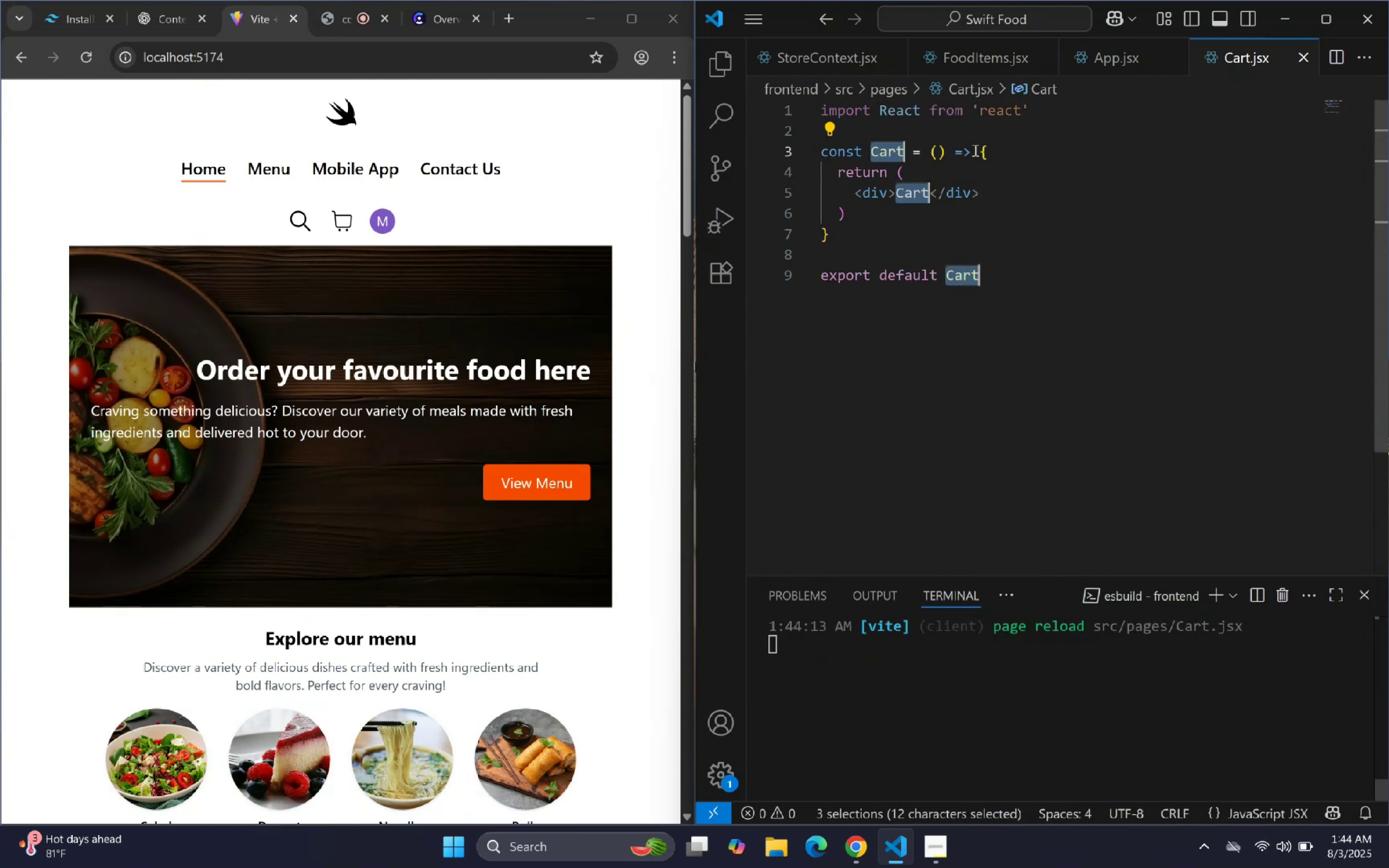 
left_click([717, 66])
 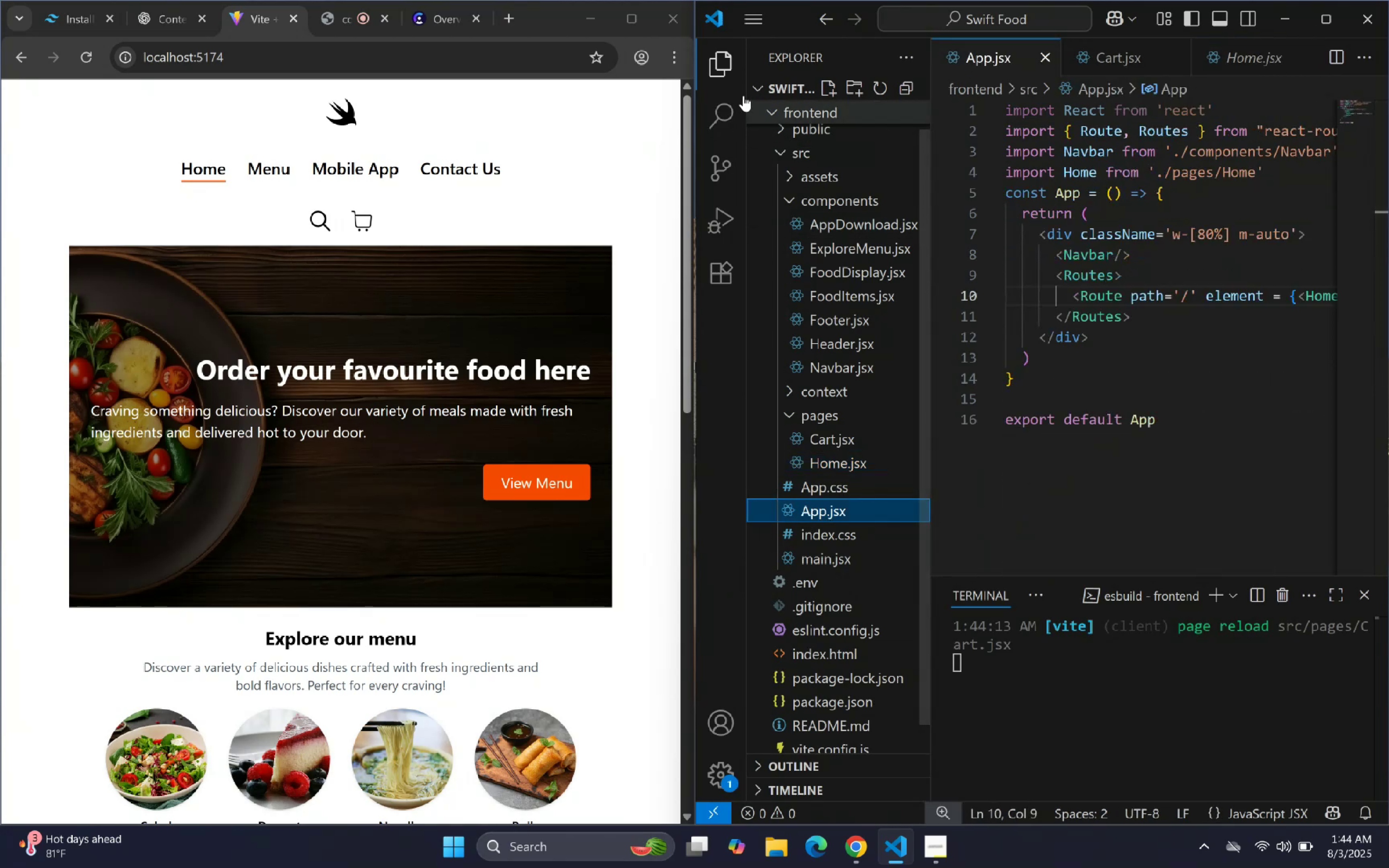 
wait(5.73)
 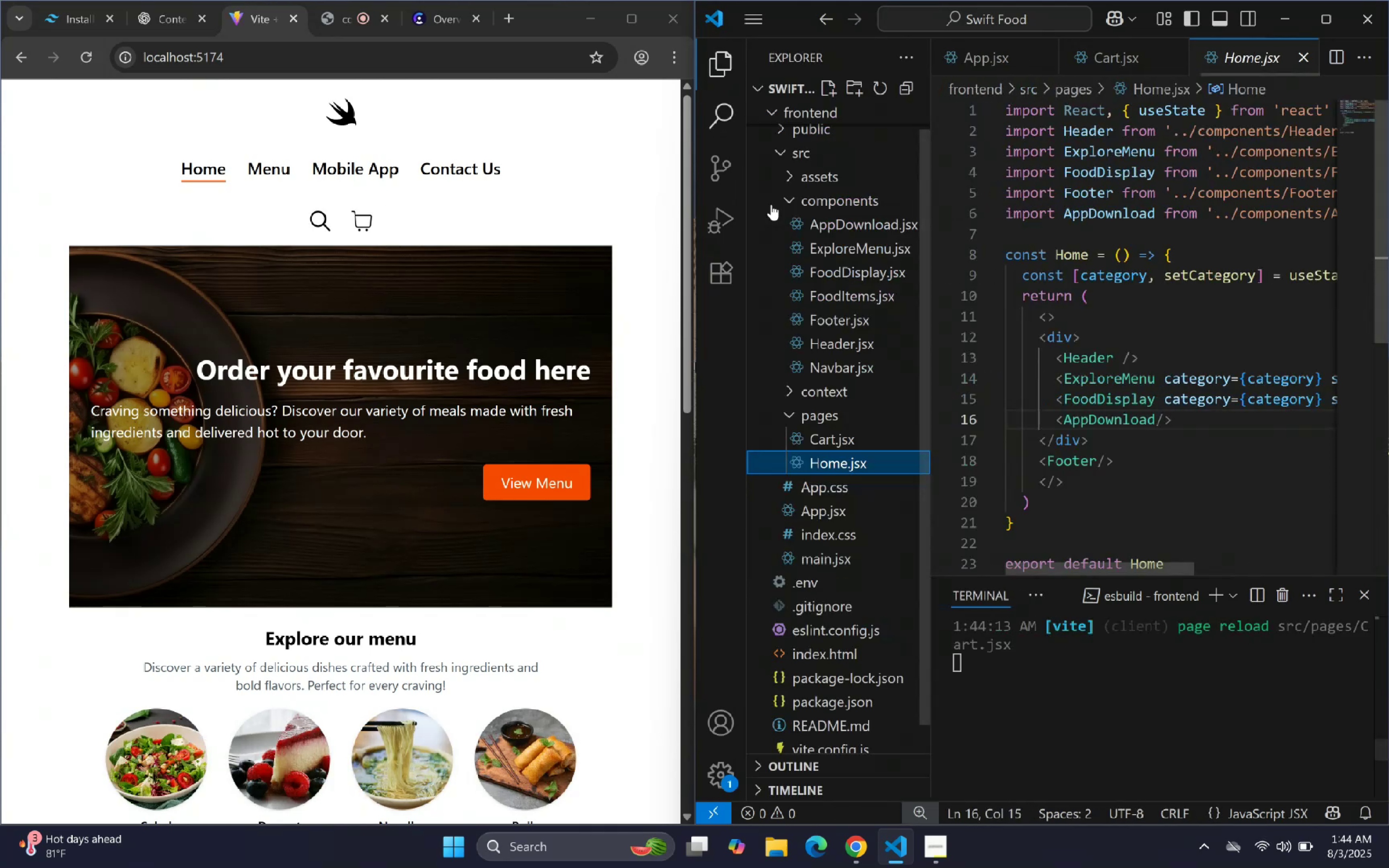 
left_click([1232, 296])
 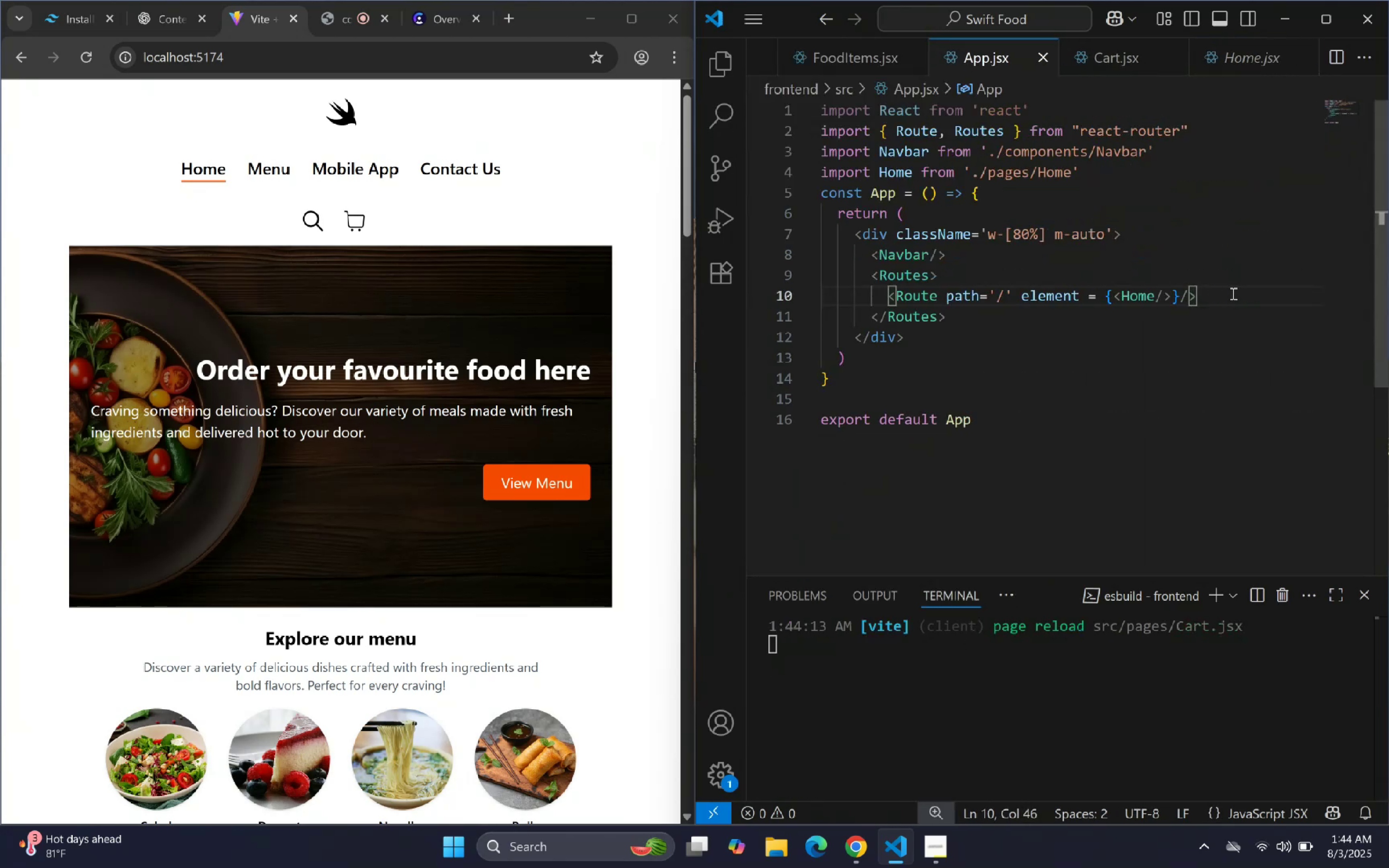 
key(Alt+Shift+AltLeft)
 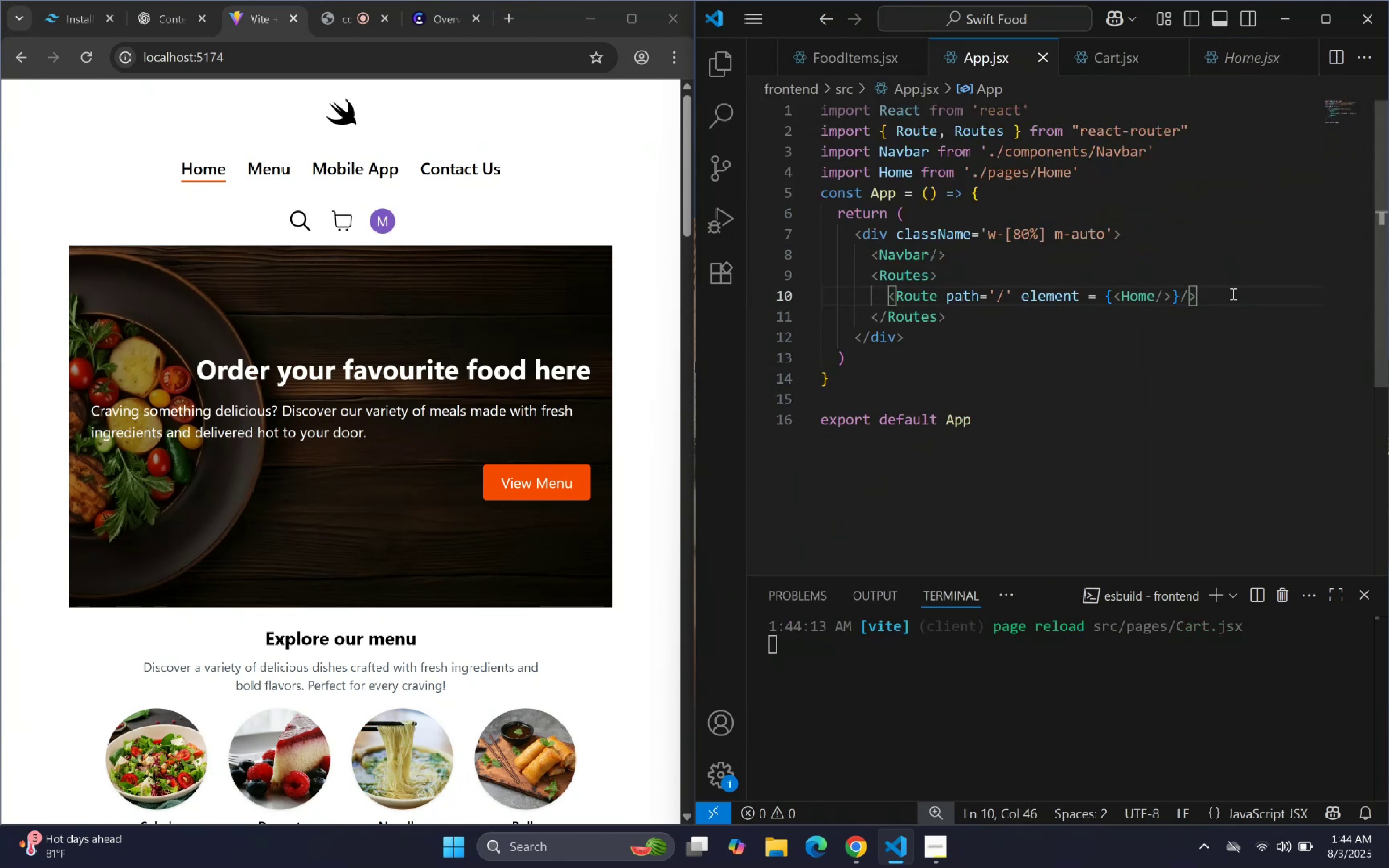 
key(Alt+Shift+AltLeft)
 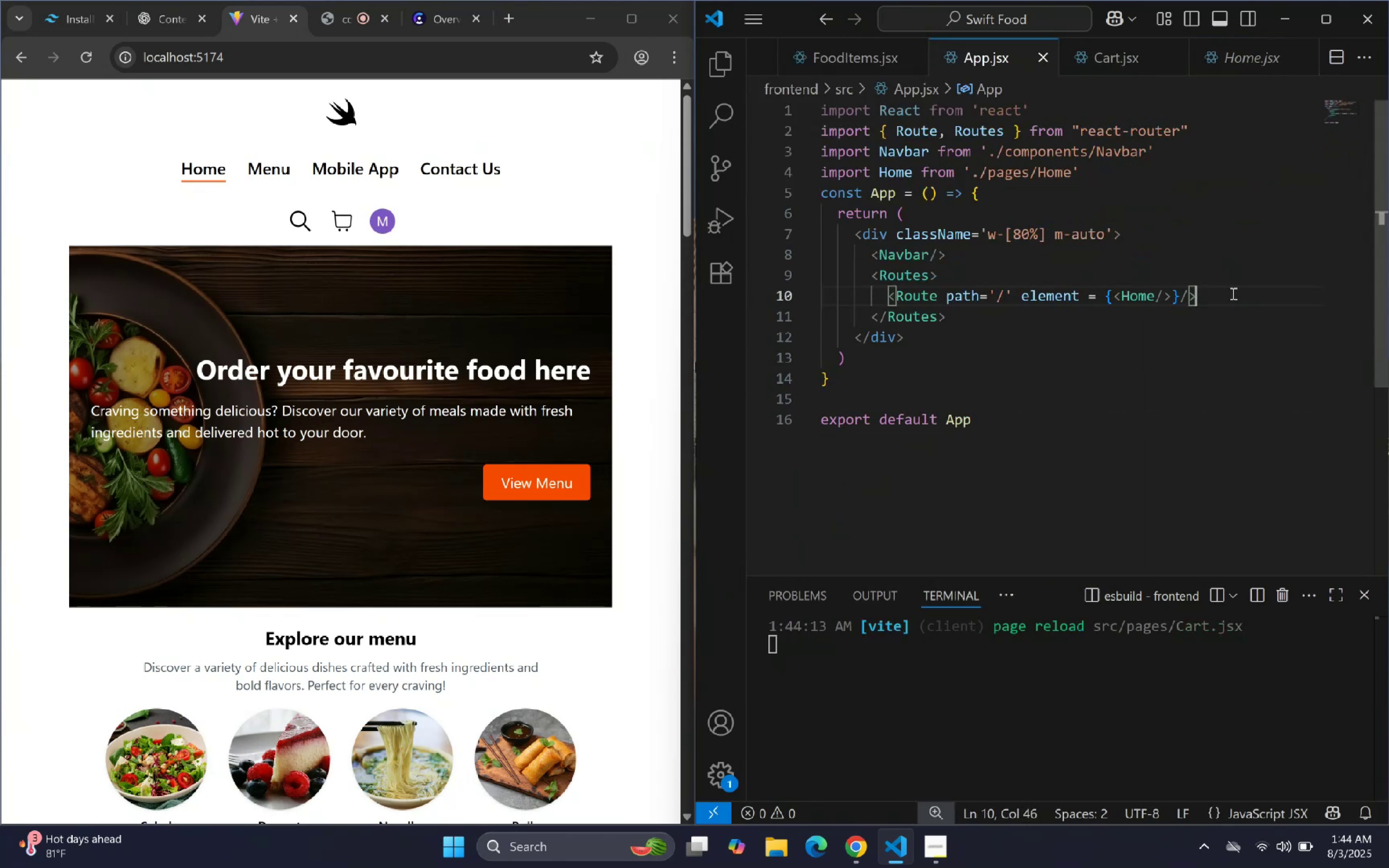 
key(Alt+Shift+ArrowDown)
 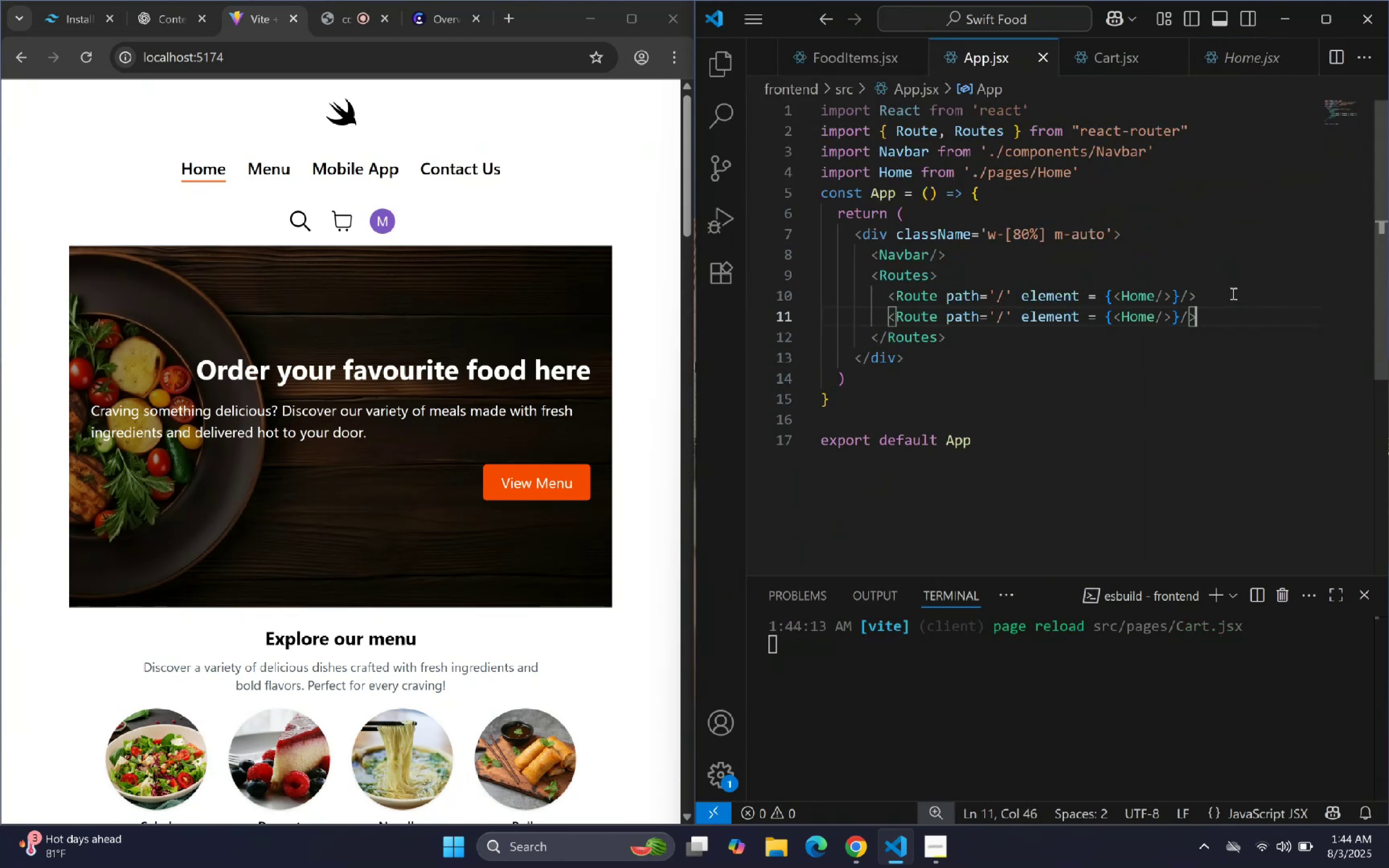 
hold_key(key=ArrowLeft, duration=1.15)
 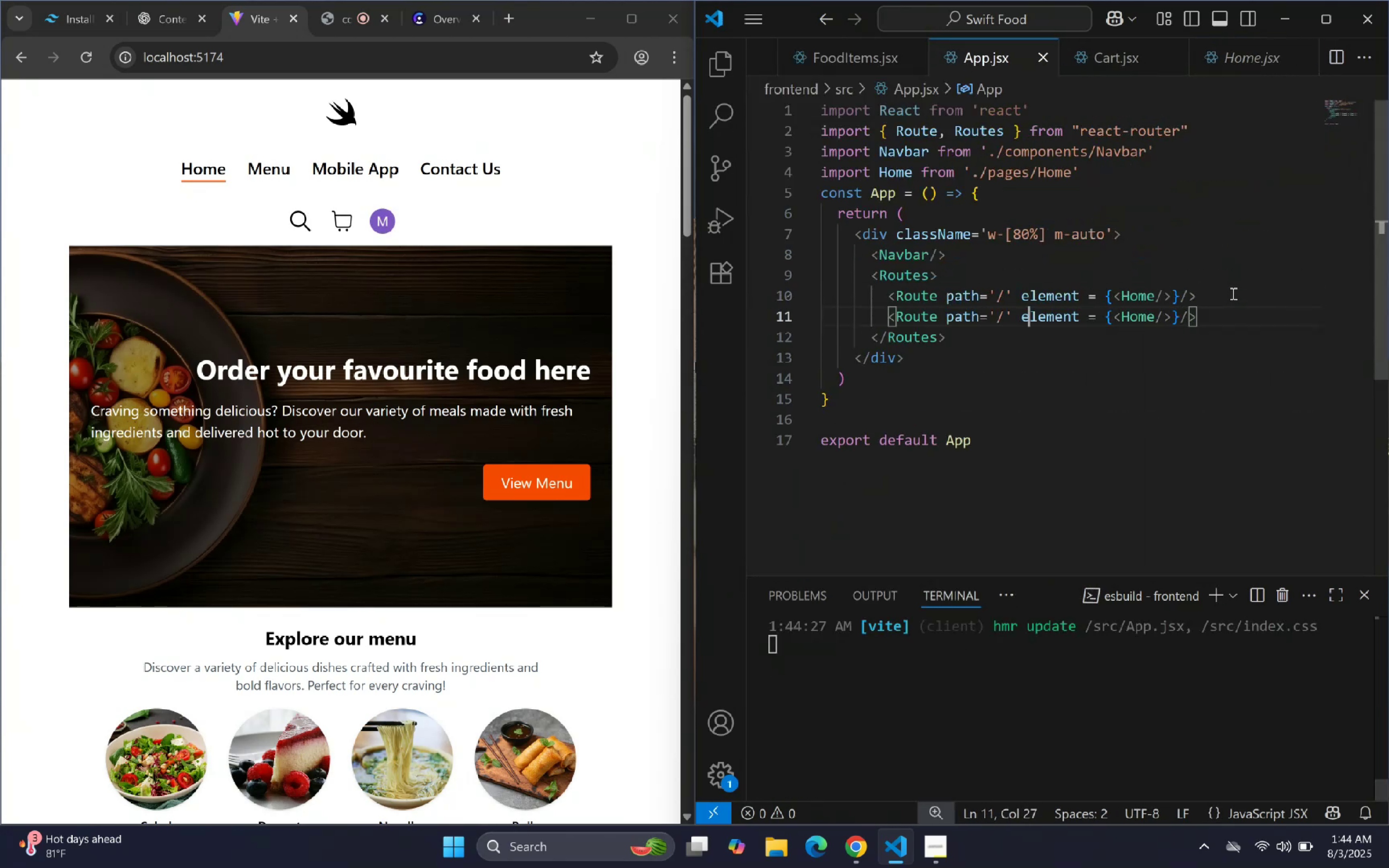 
key(ArrowLeft)
 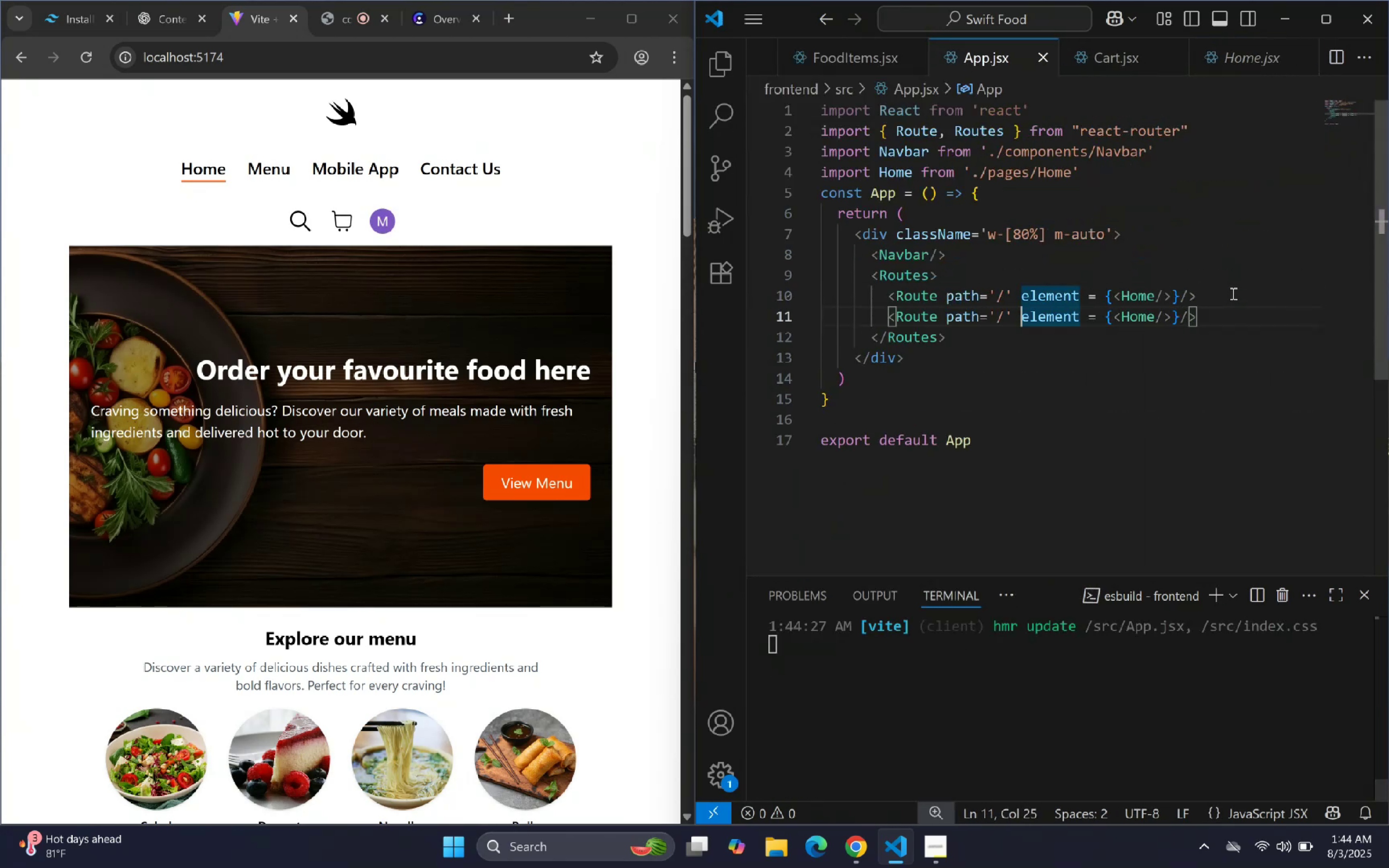 
key(ArrowLeft)
 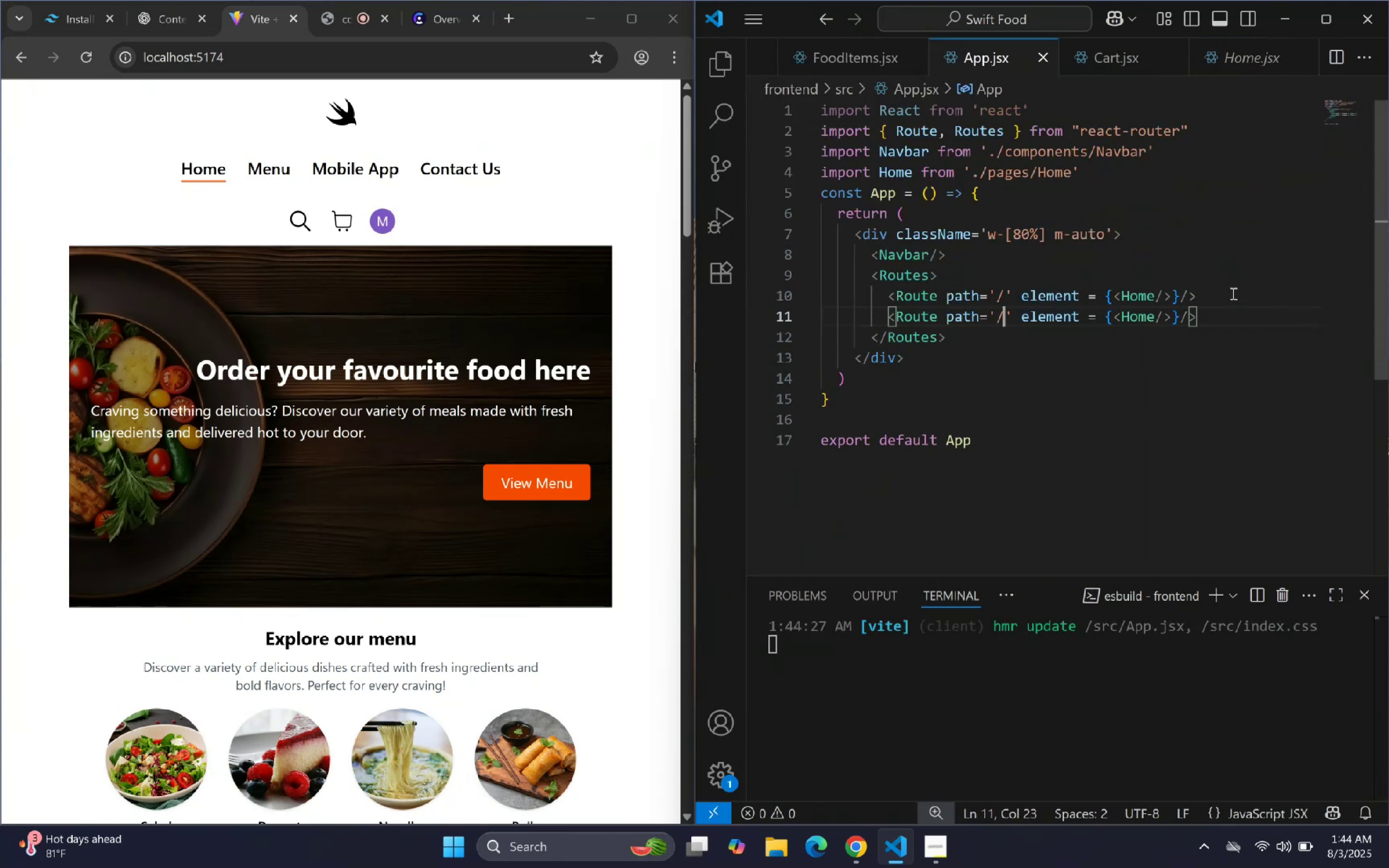 
type(cart)
 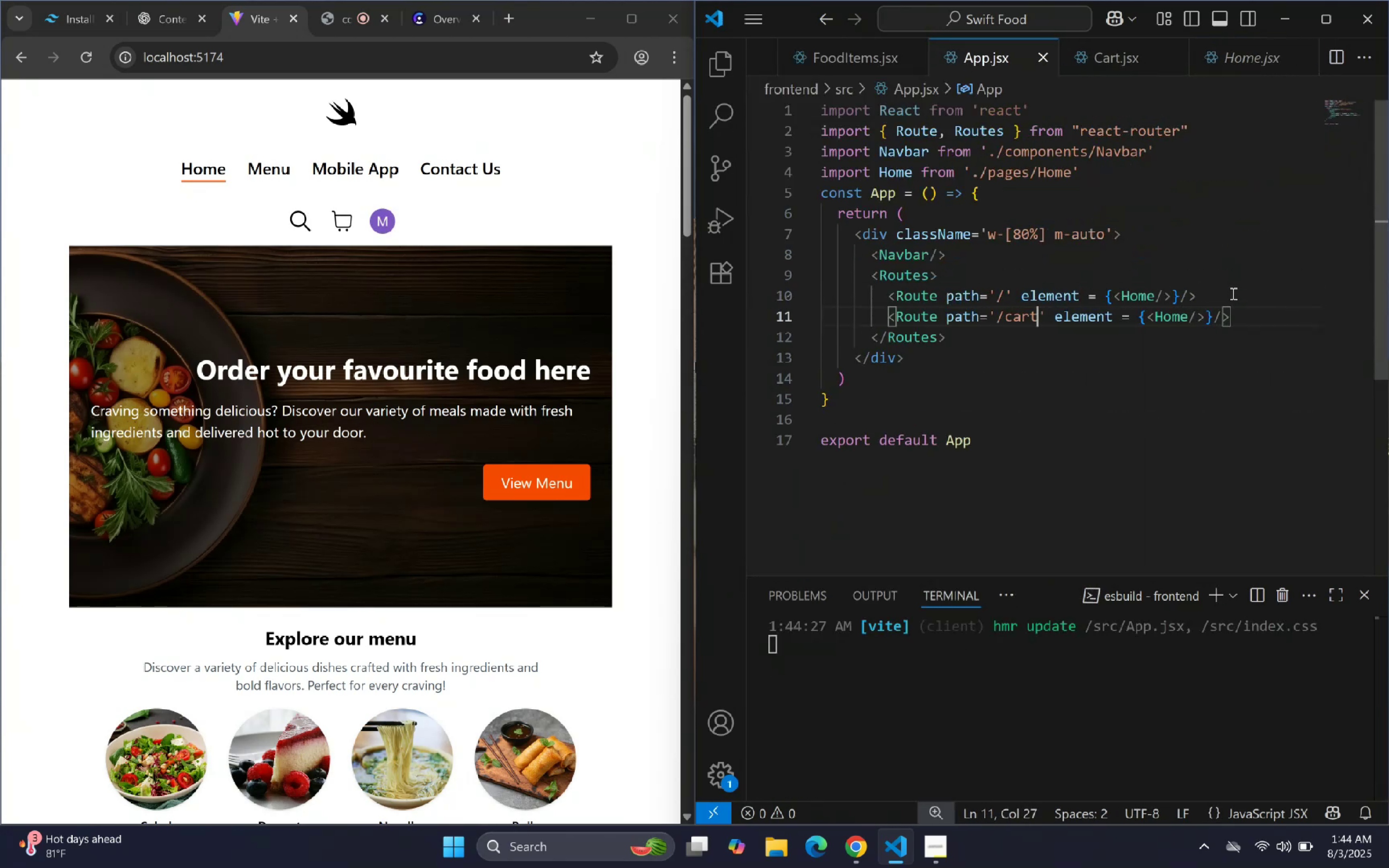 
hold_key(key=ArrowRight, duration=1.03)
 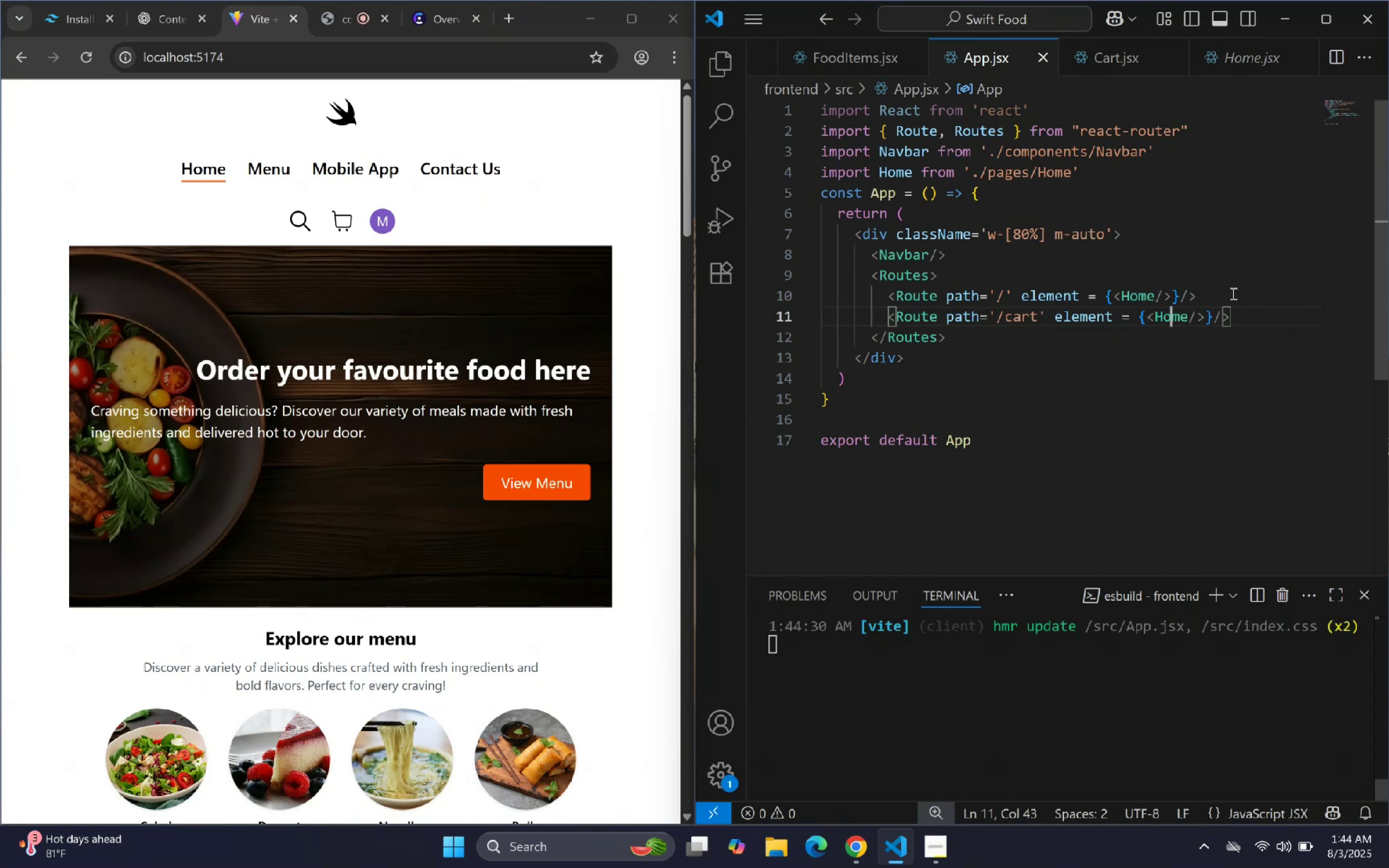 
key(ArrowRight)
 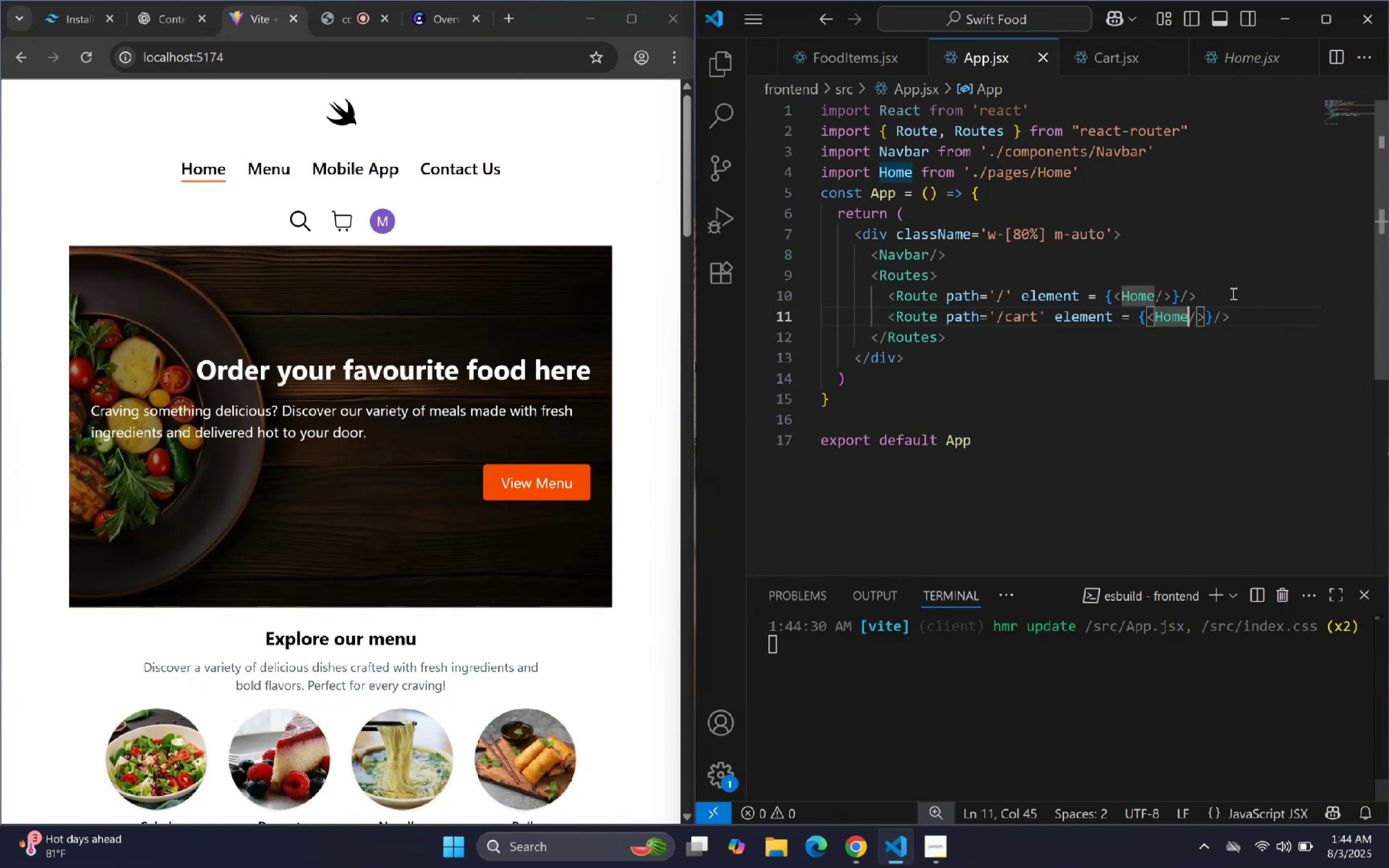 
key(Shift+ArrowLeft)
 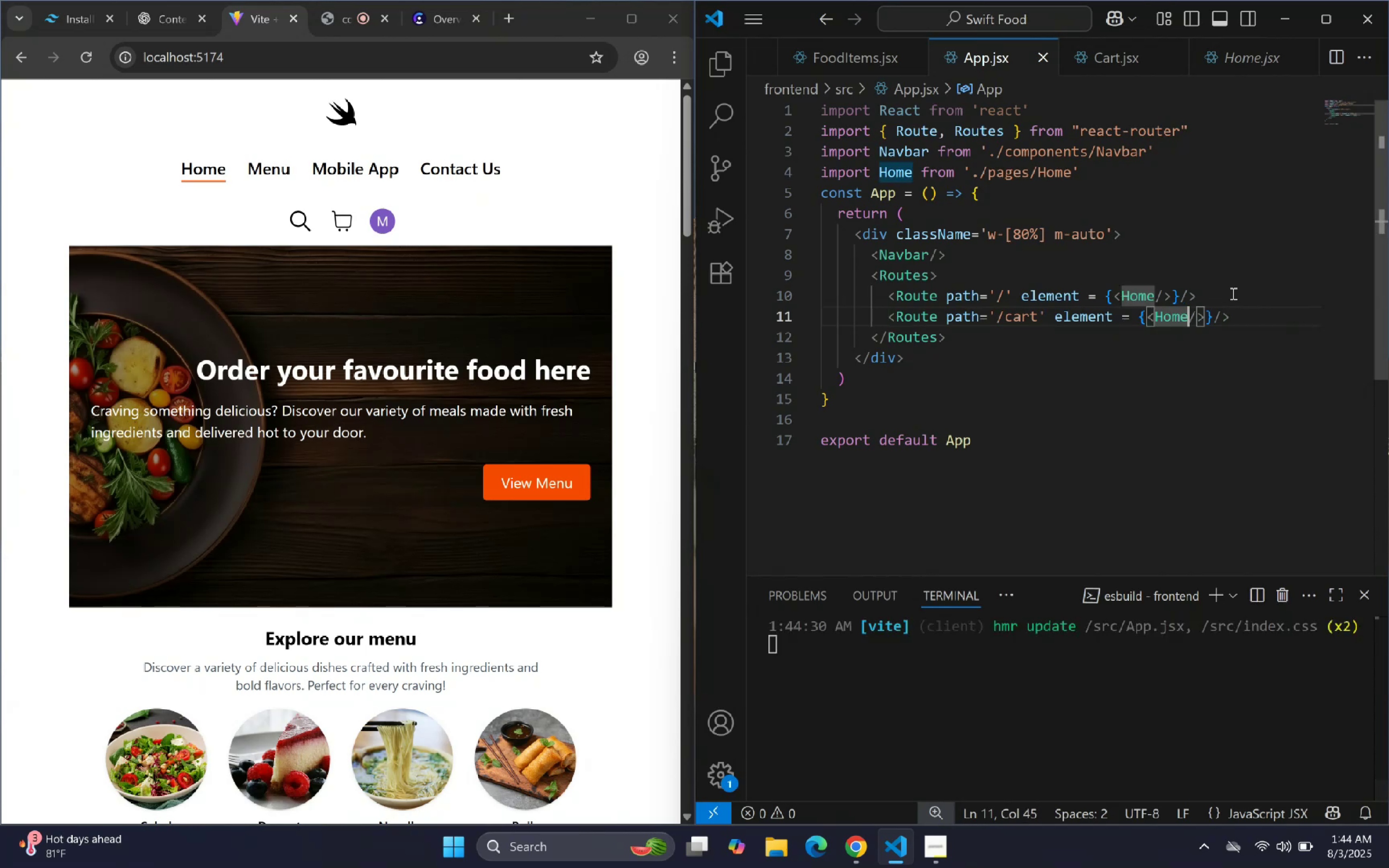 
key(Shift+ArrowLeft)
 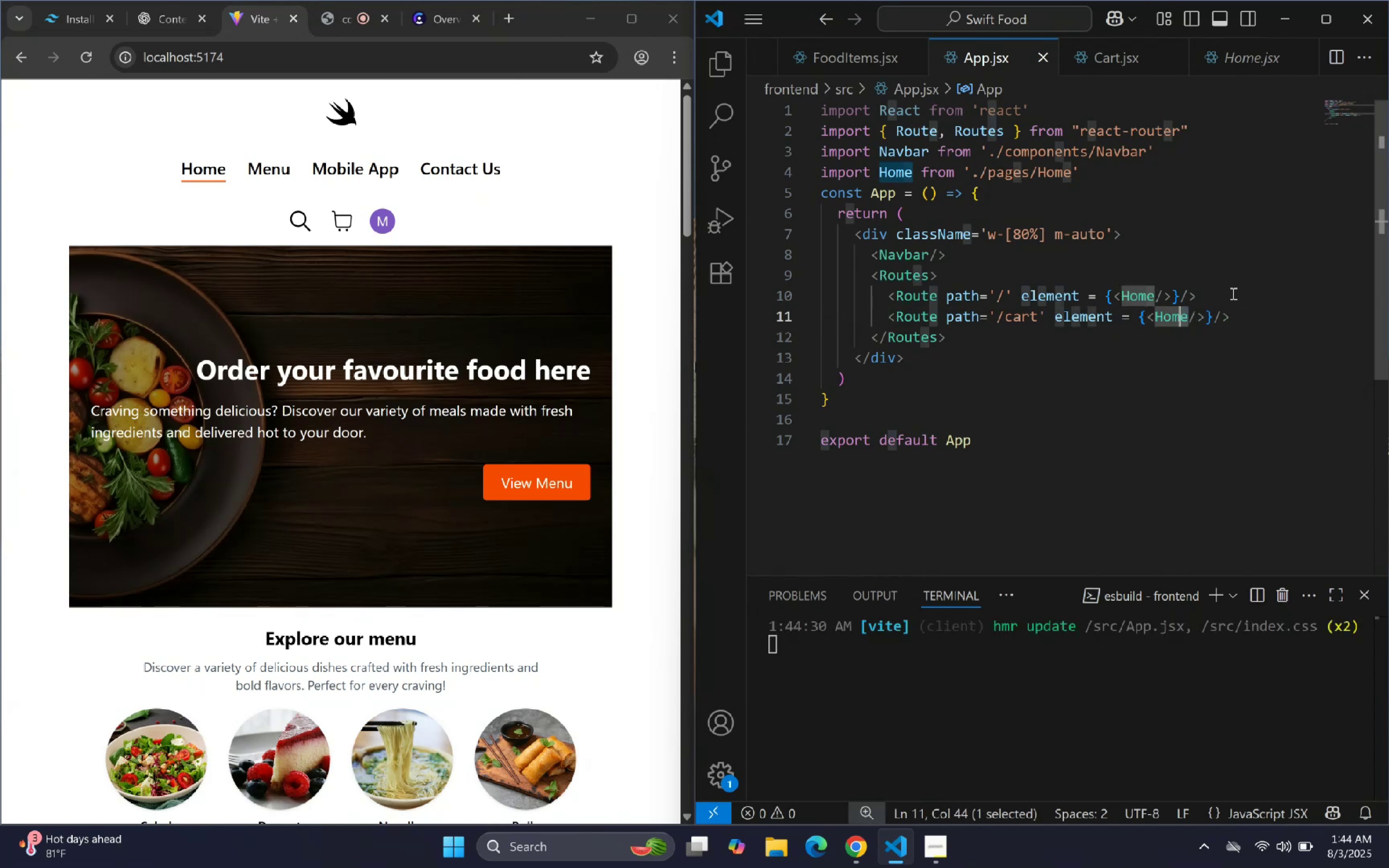 
key(Shift+ArrowLeft)
 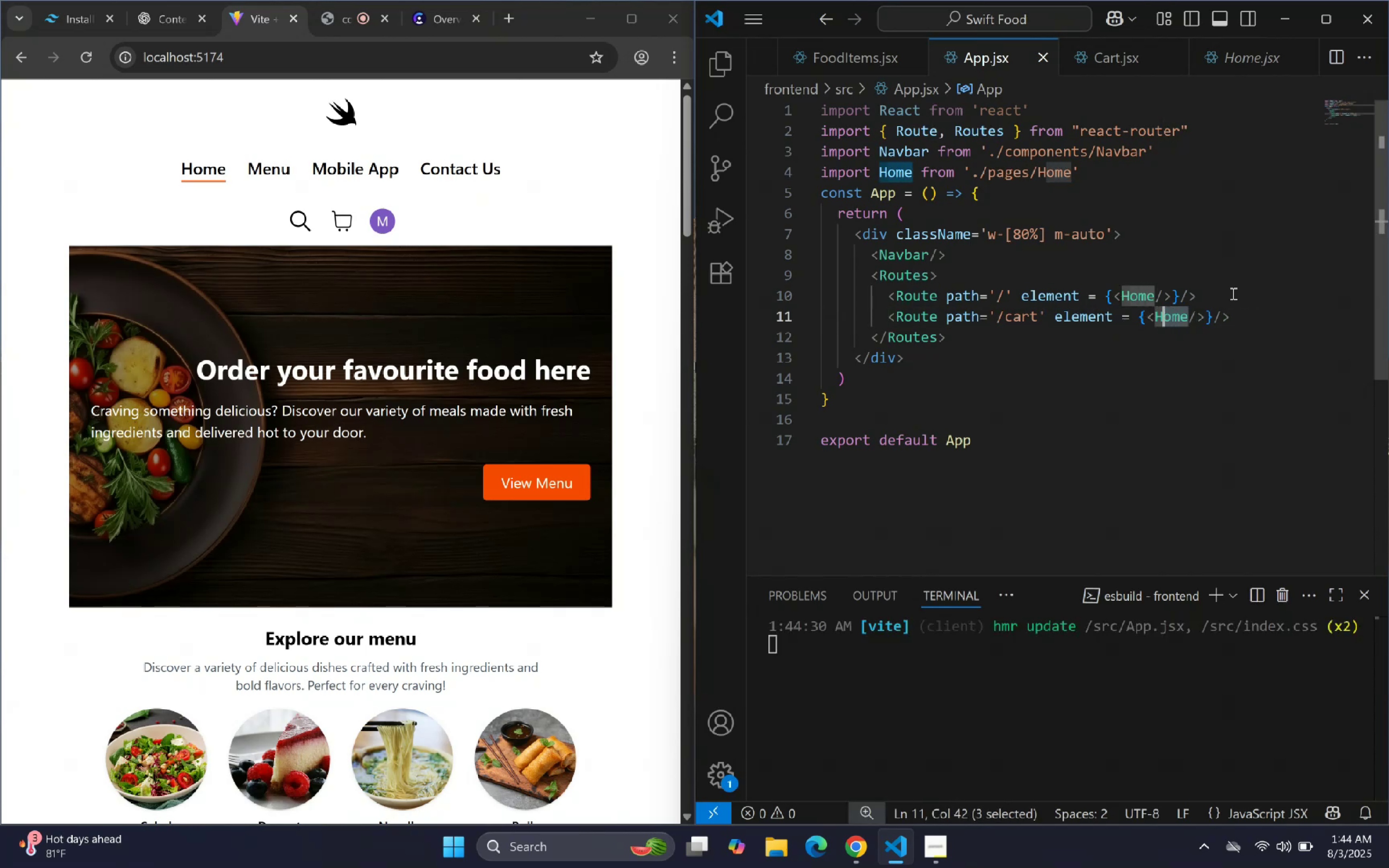 
key(Shift+ArrowLeft)
 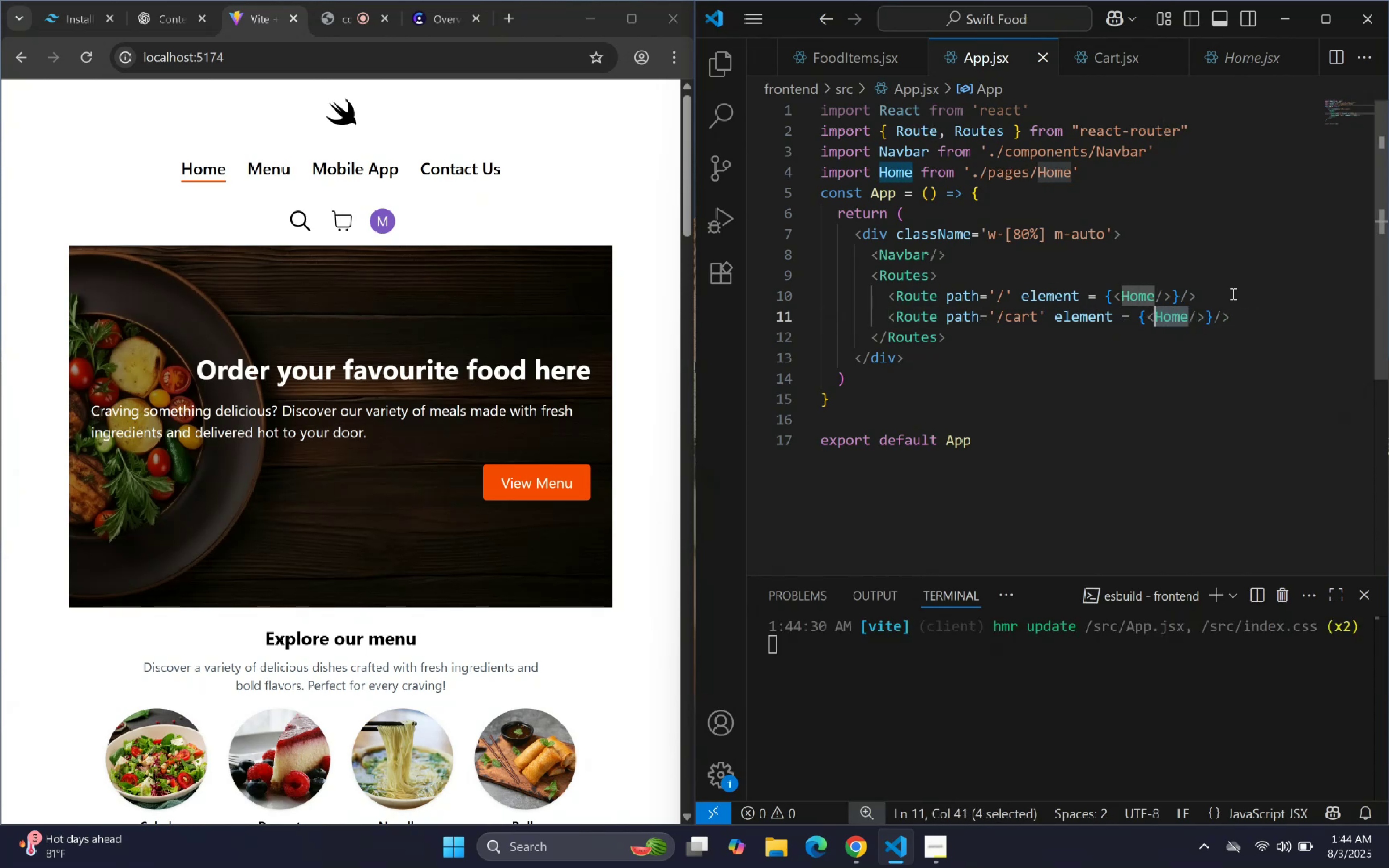 
type(Car)
 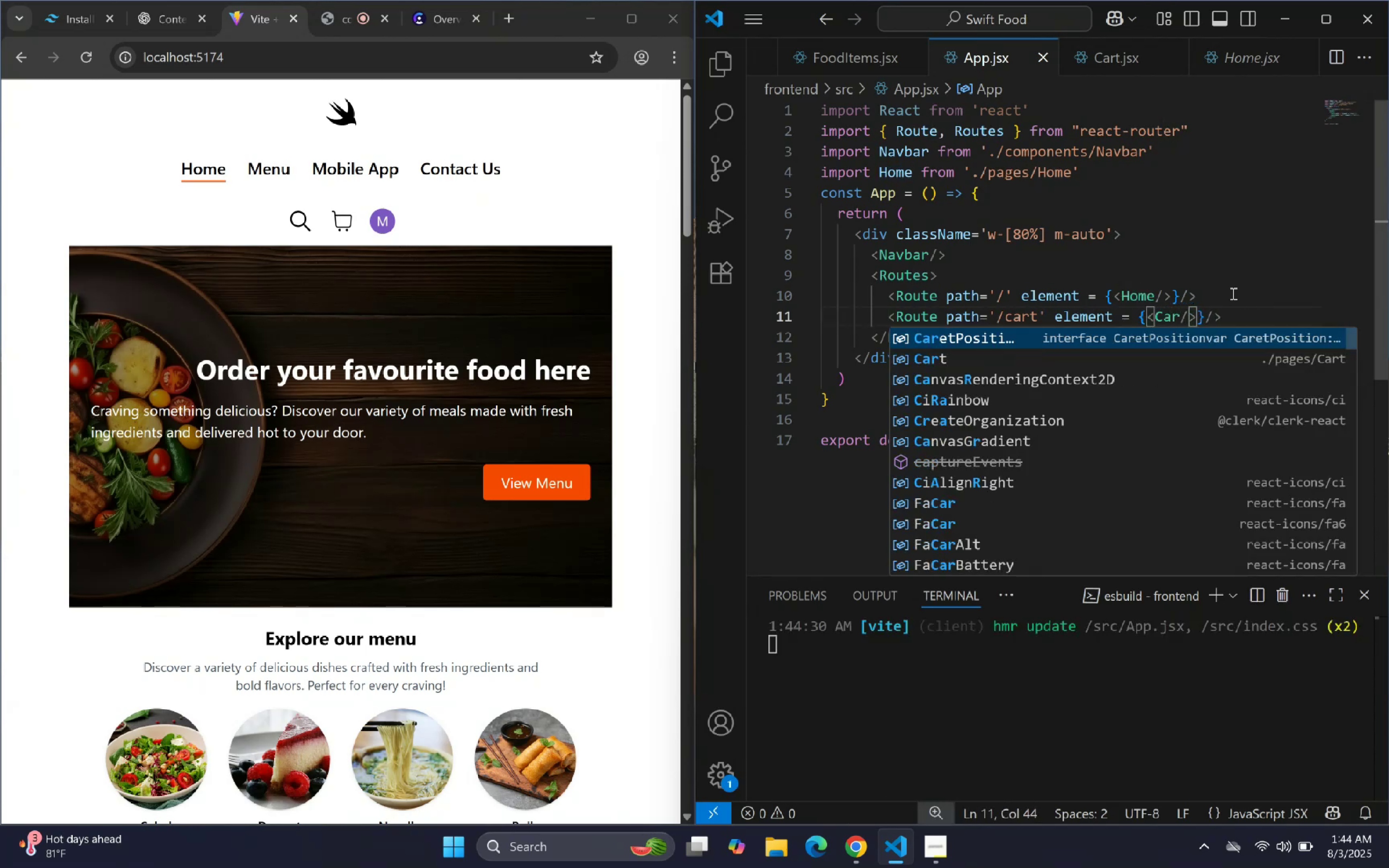 
key(ArrowDown)
 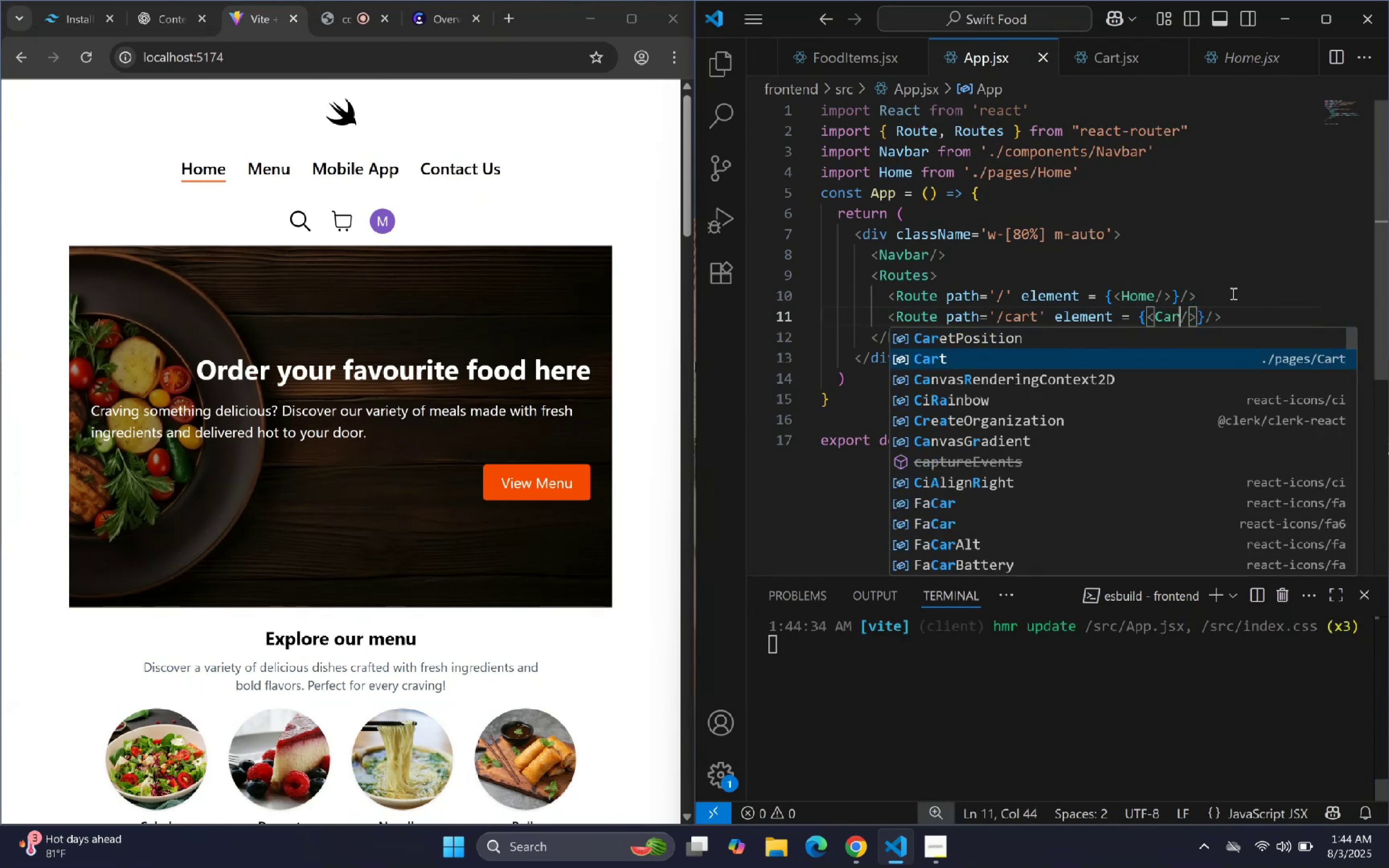 
key(Enter)
 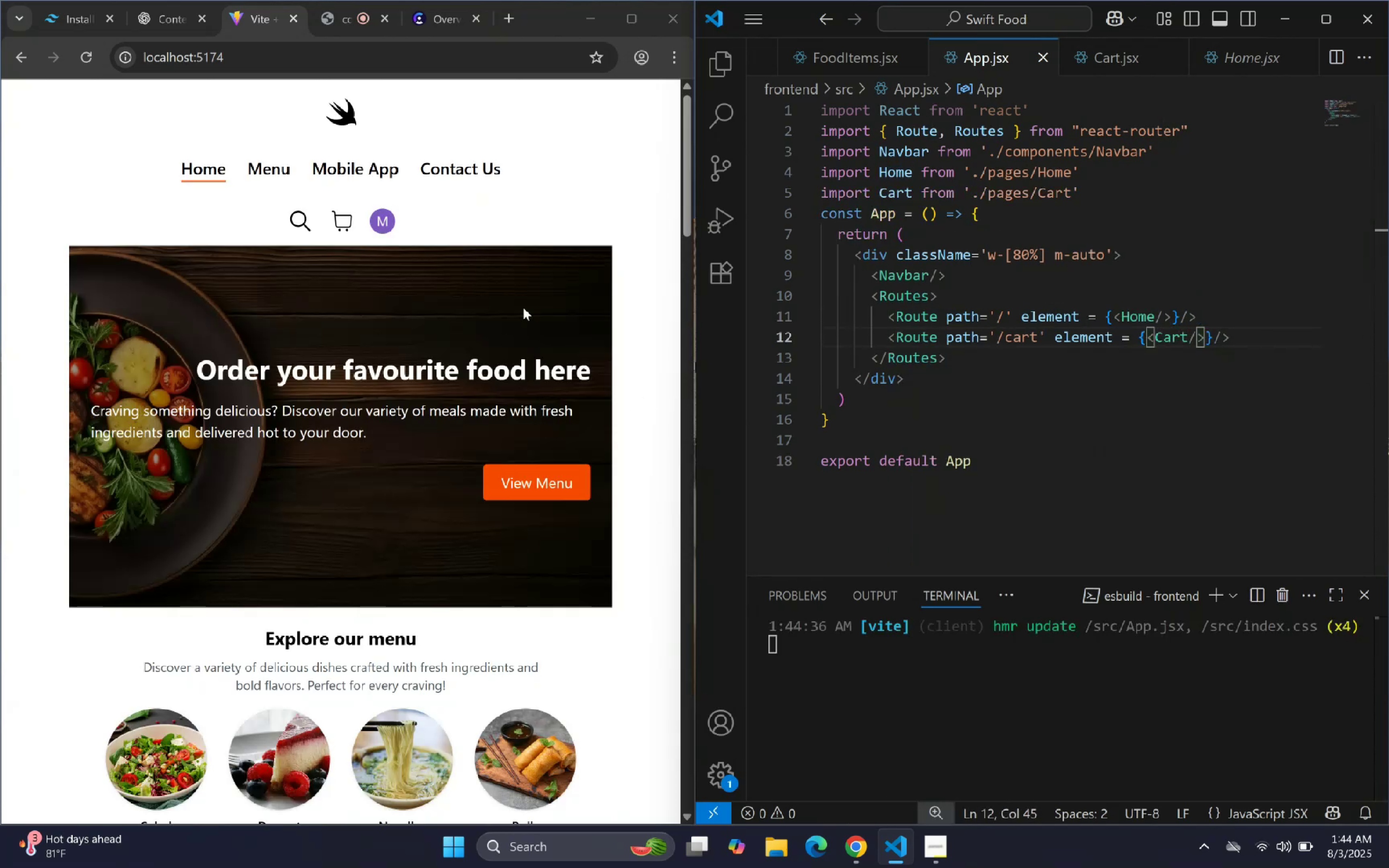 
scroll: coordinate [990, 324], scroll_direction: down, amount: 2.0
 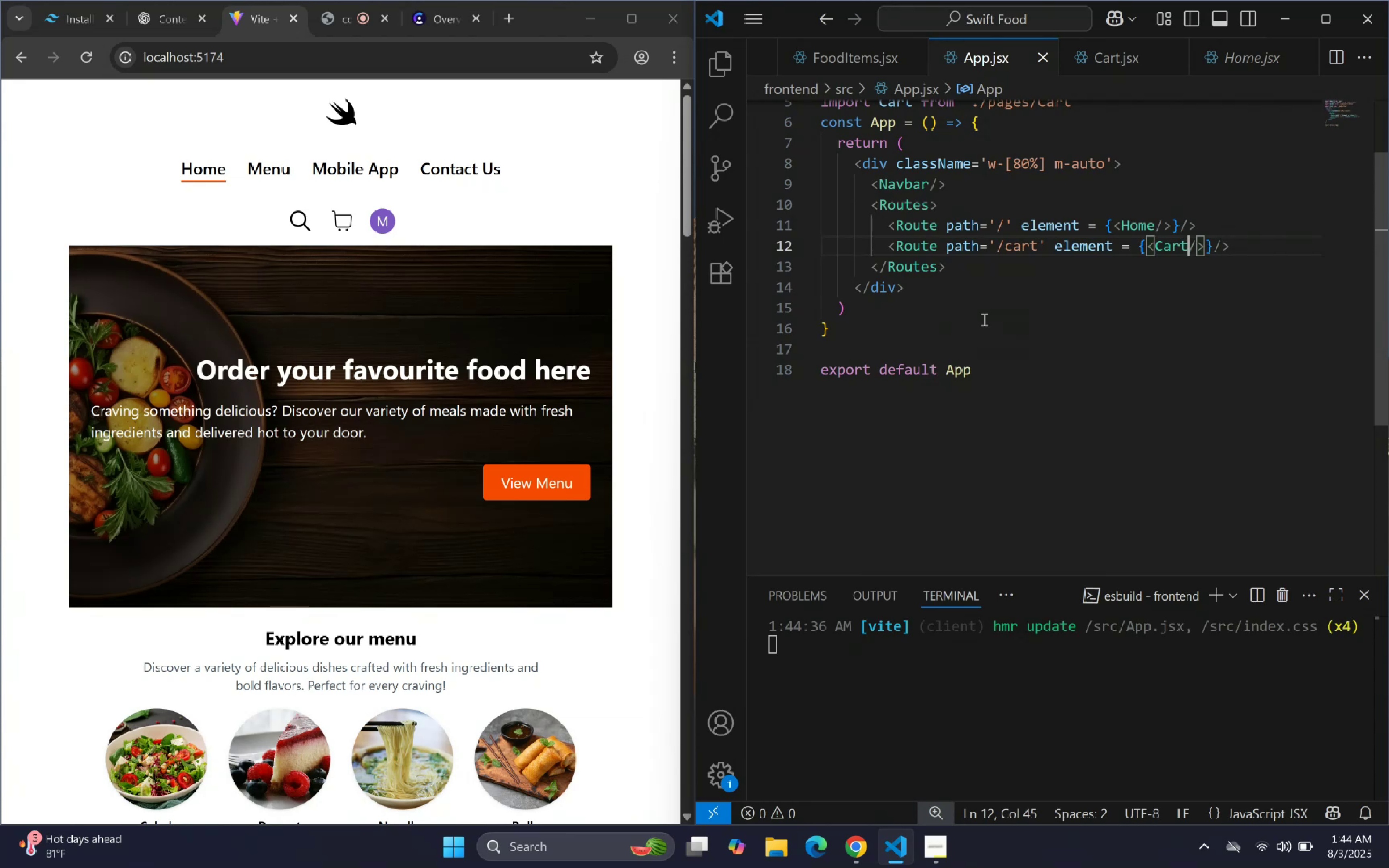 
wait(5.46)
 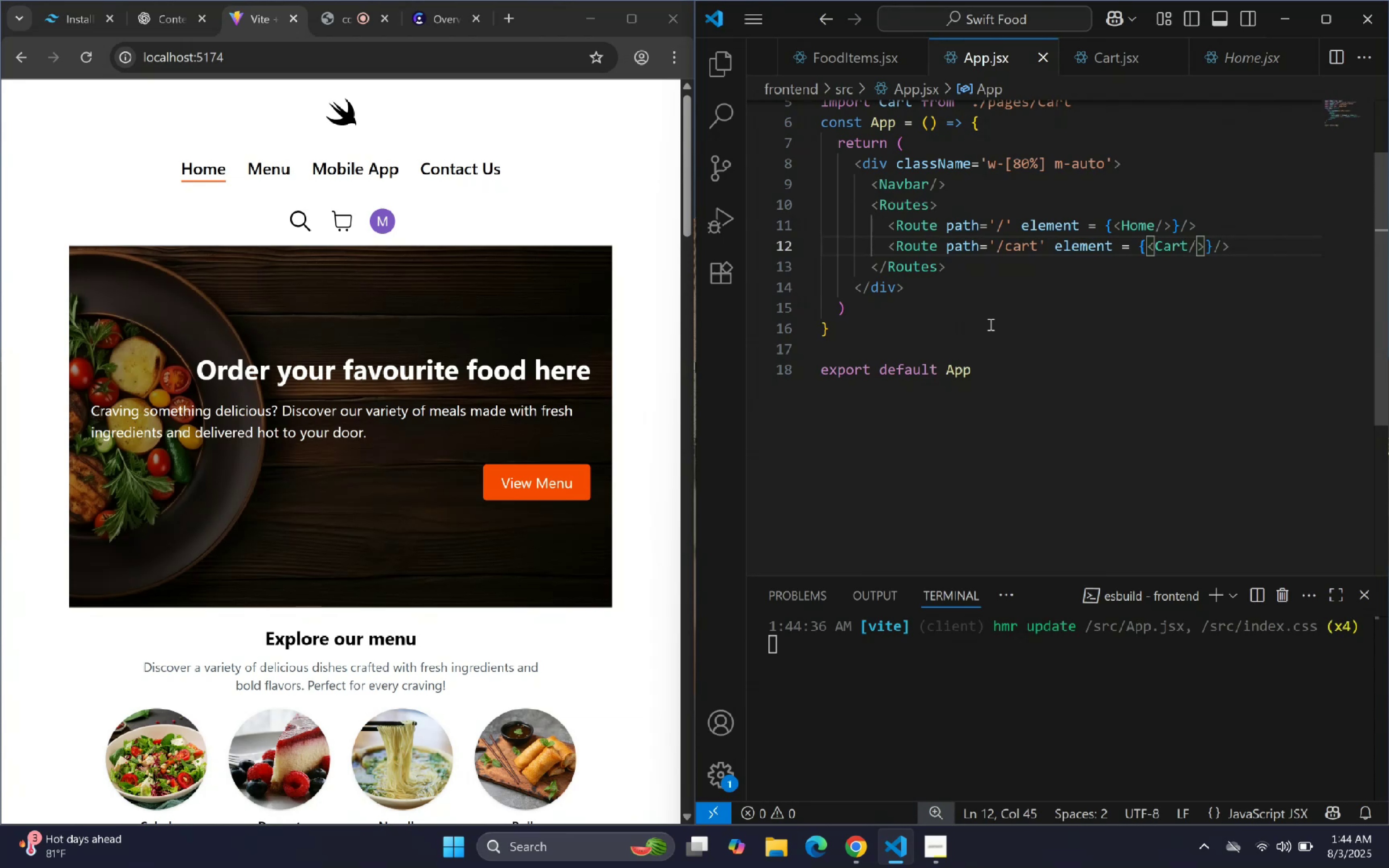 
left_click([1232, 52])
 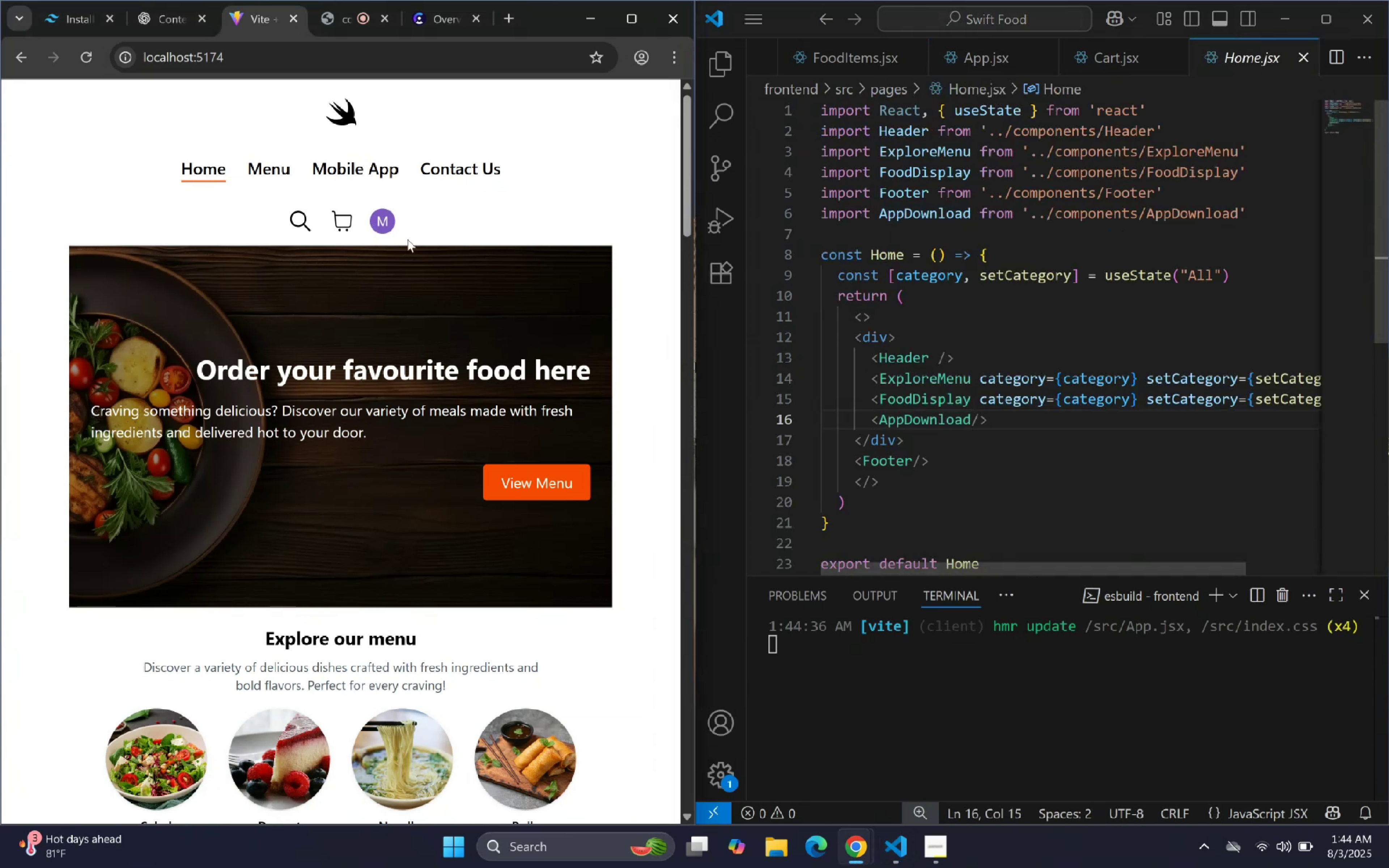 
double_click([251, 178])
 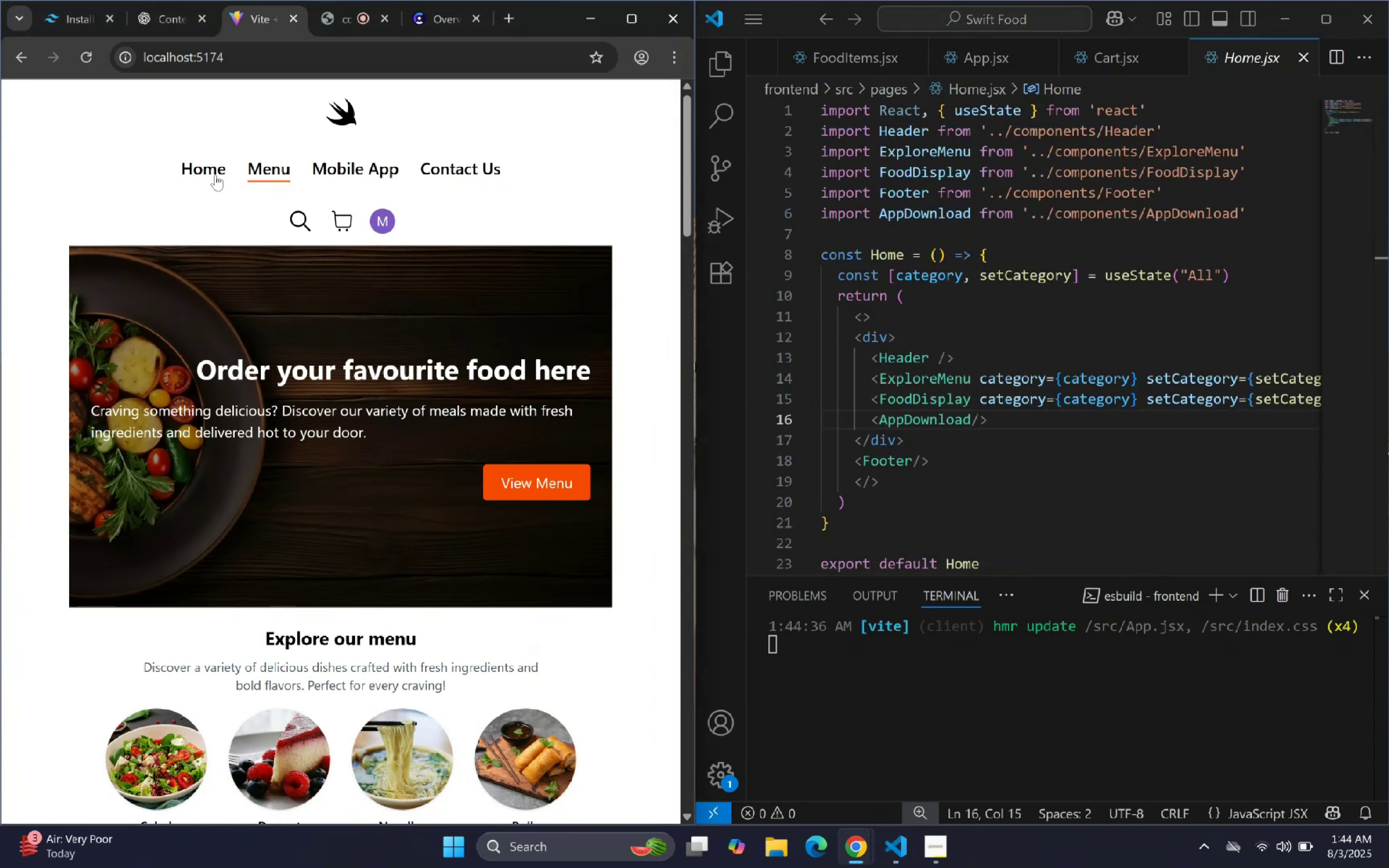 
triple_click([213, 175])
 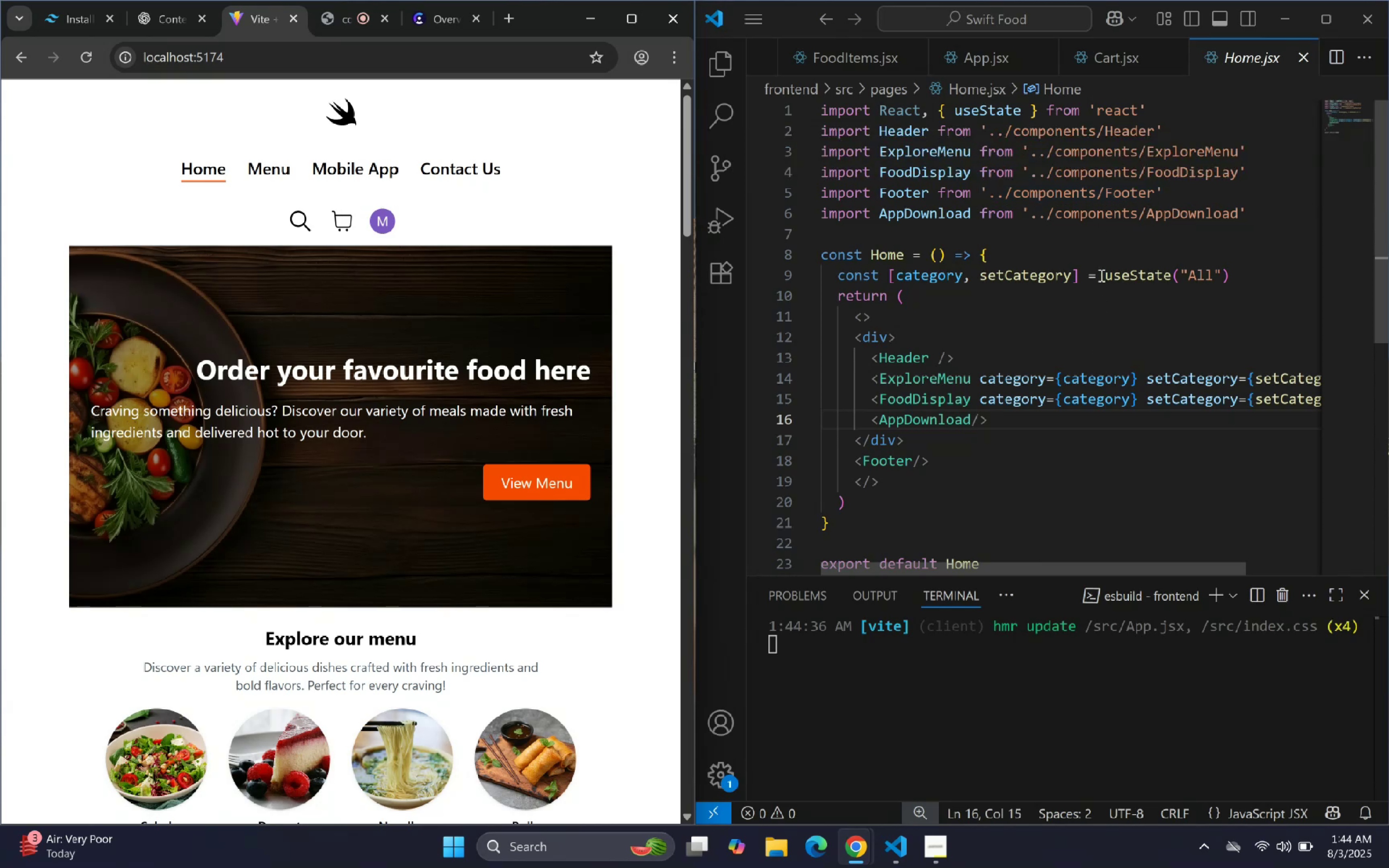 
left_click([1006, 64])
 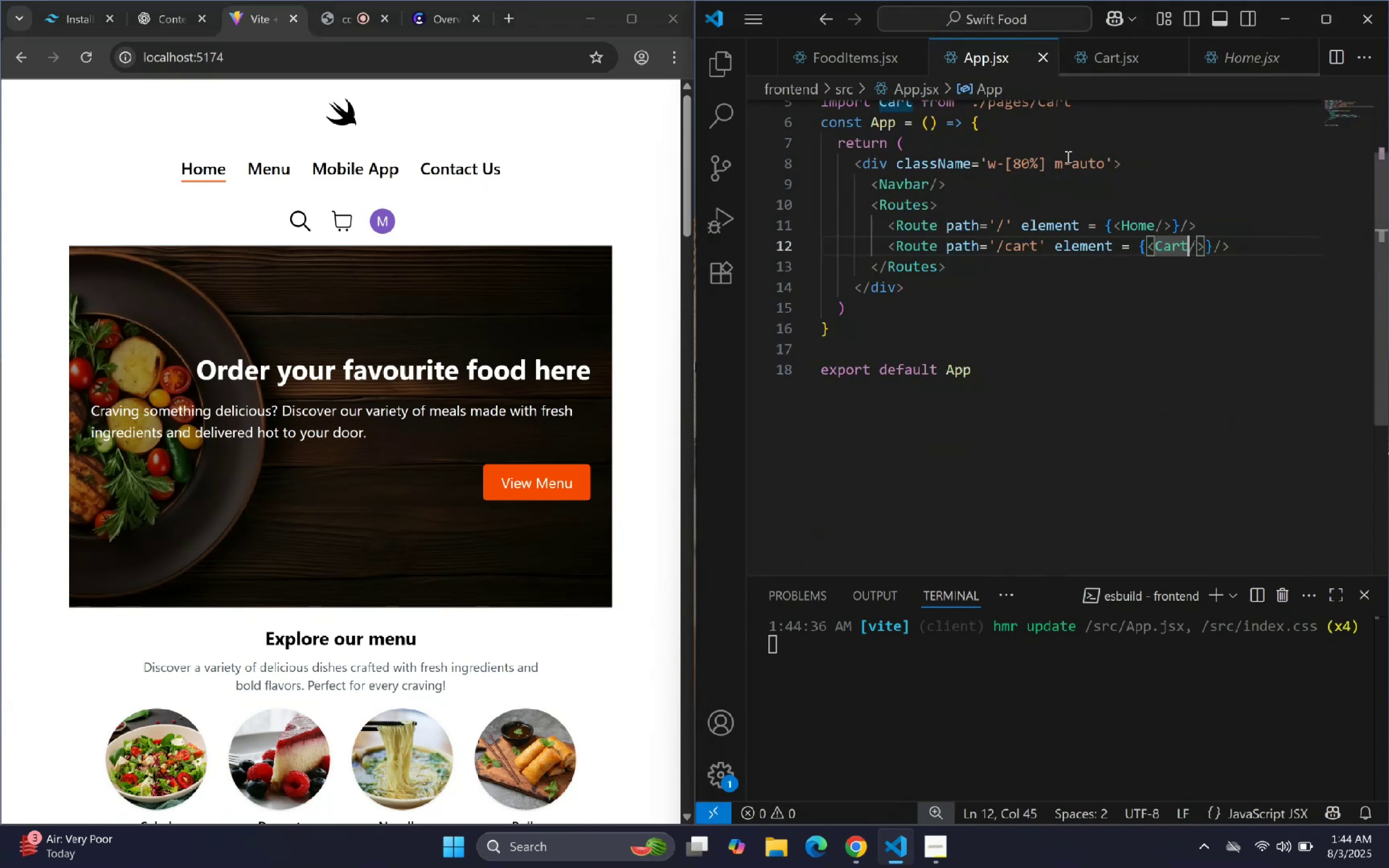 
scroll: coordinate [1107, 150], scroll_direction: down, amount: 1.0
 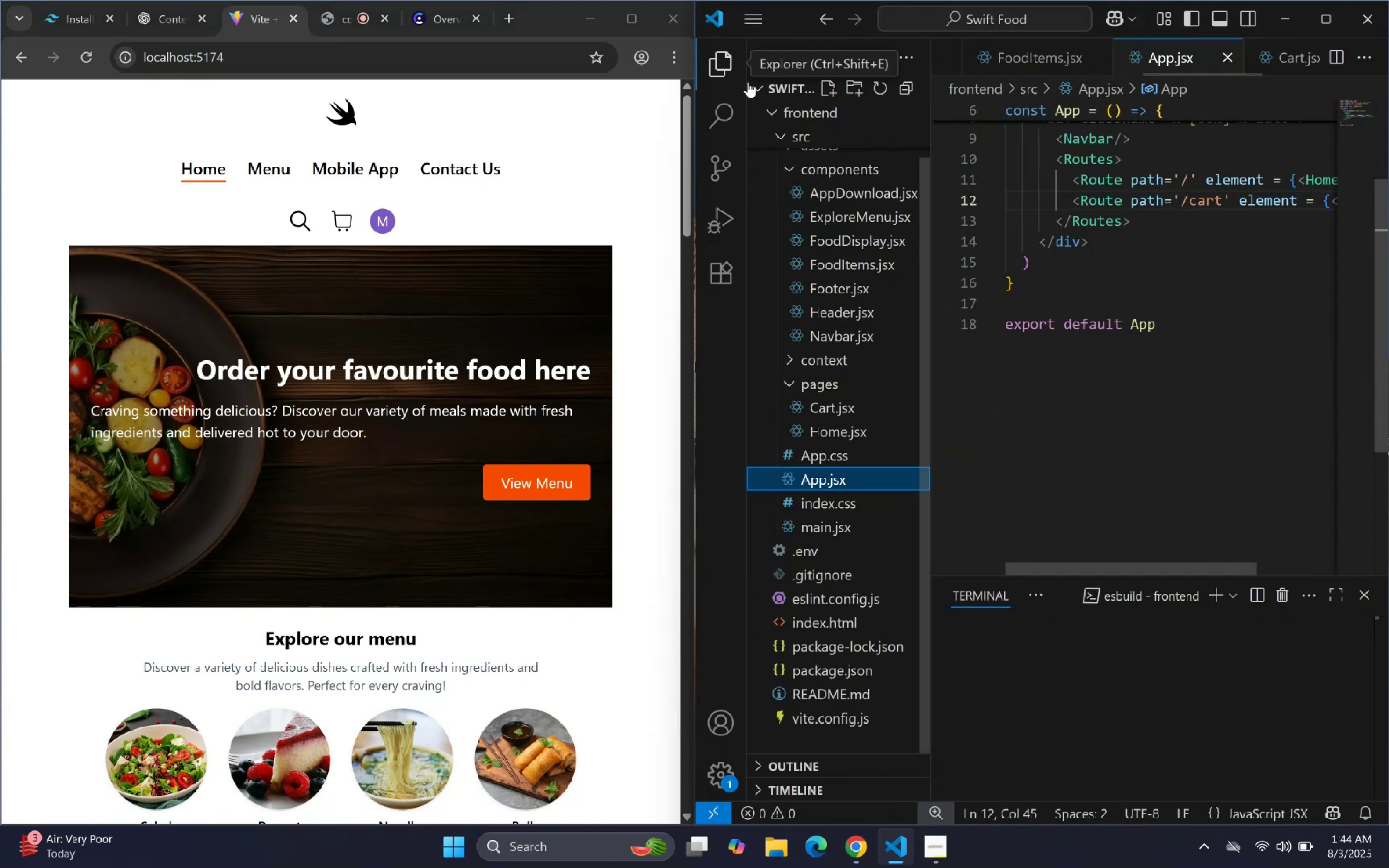 
scroll: coordinate [865, 395], scroll_direction: up, amount: 6.0
 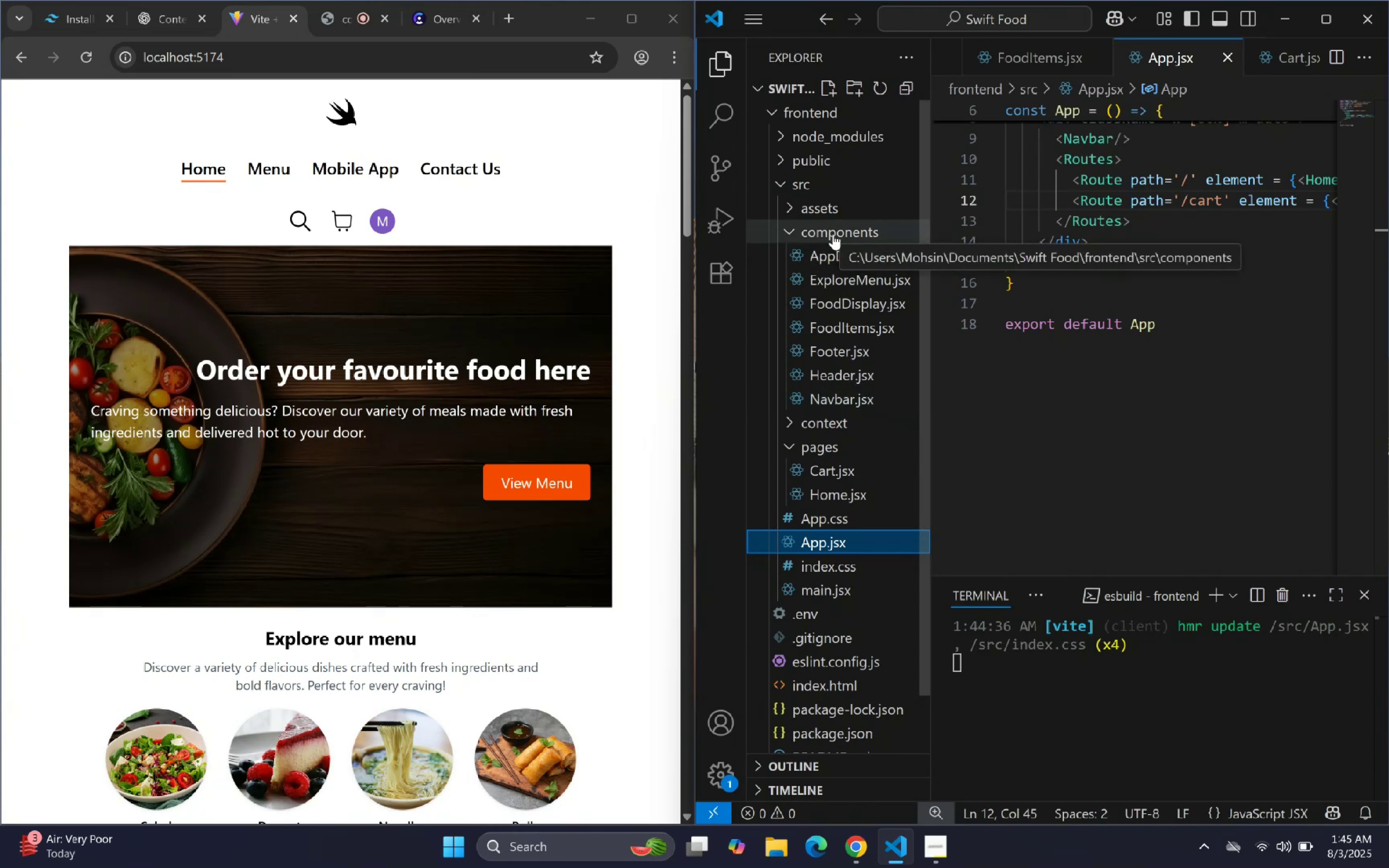 
left_click([859, 400])
 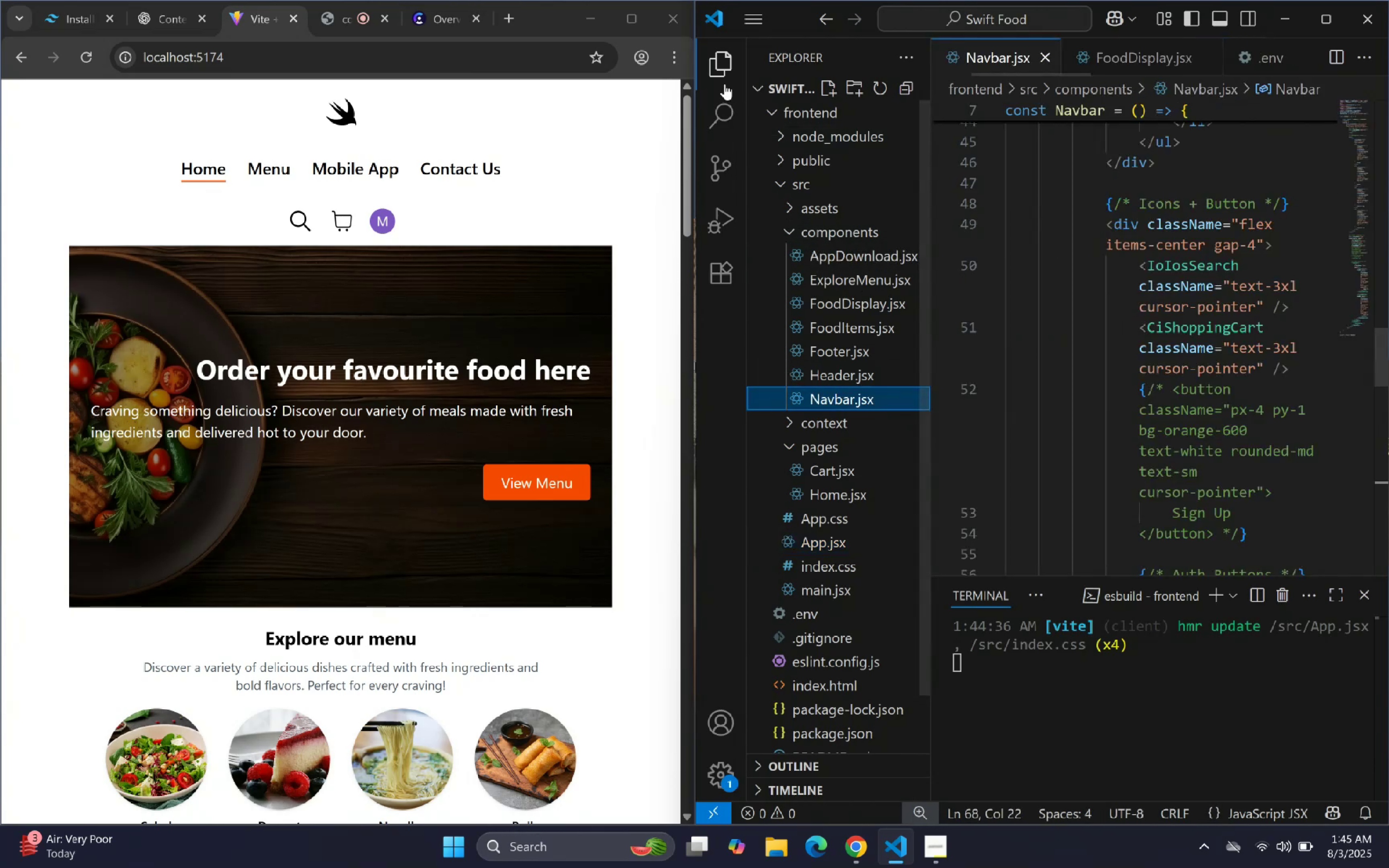 
scroll: coordinate [1085, 340], scroll_direction: down, amount: 2.0
 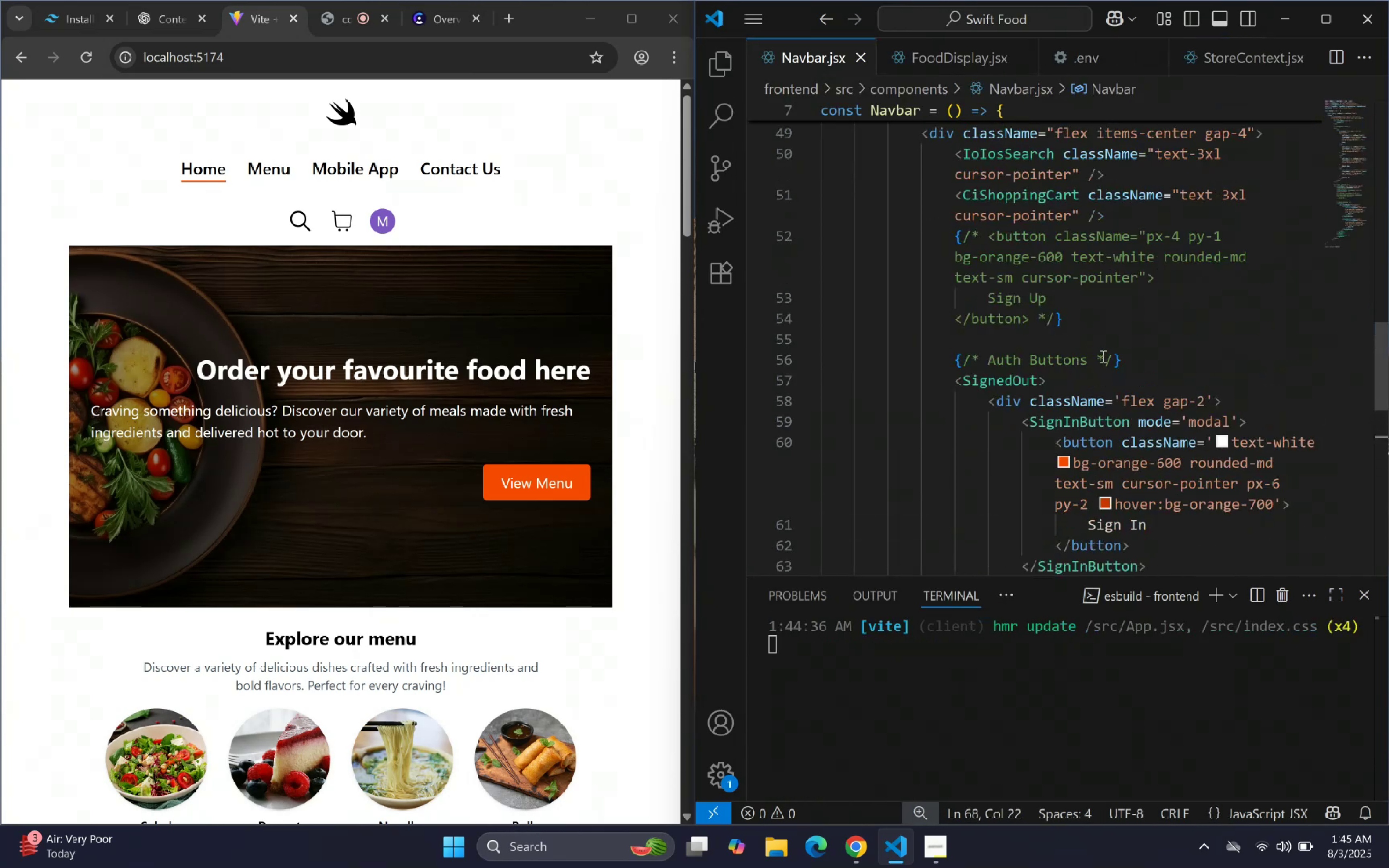 
left_click_drag(start_coordinate=[1122, 361], to_coordinate=[793, 234])
 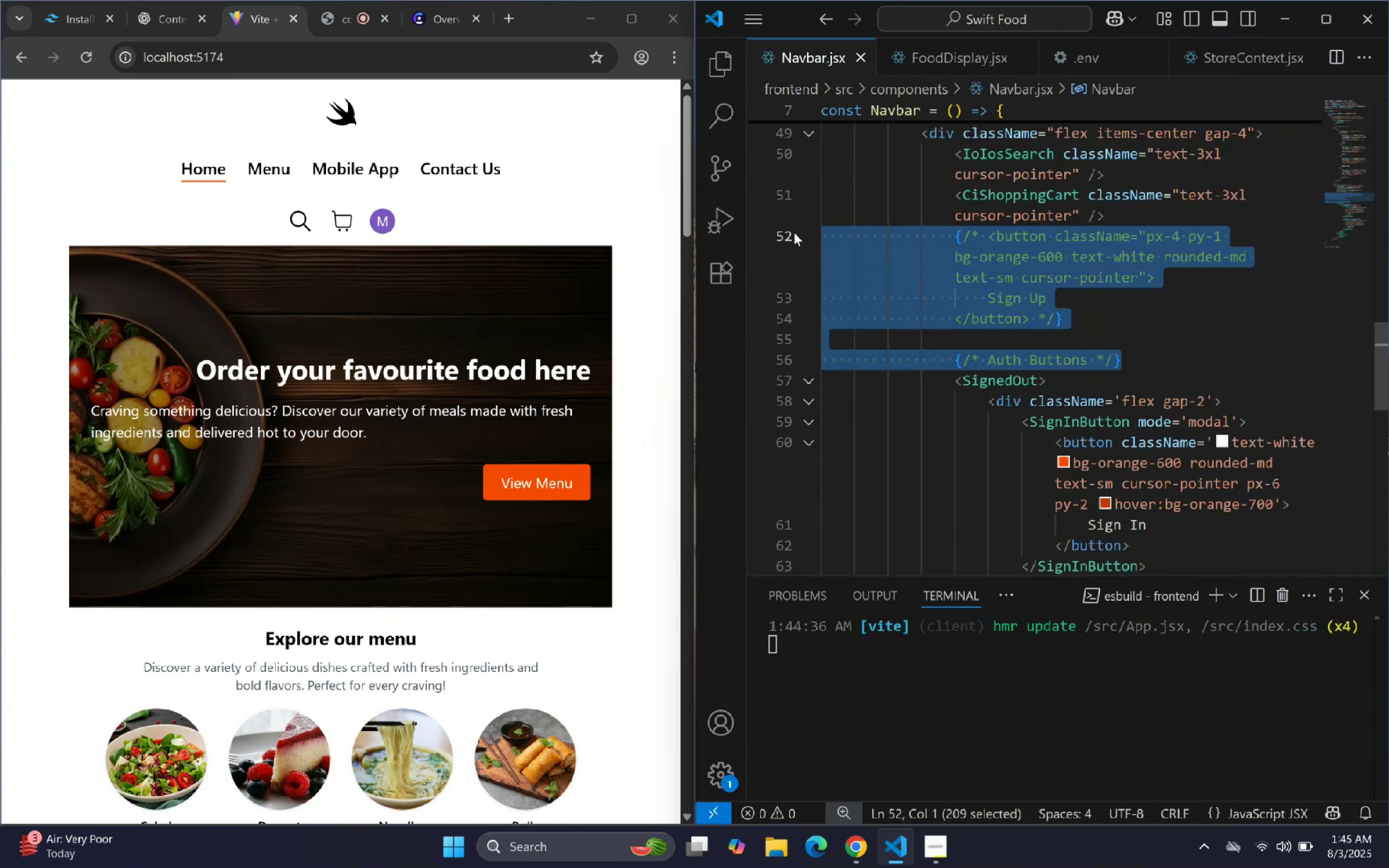 
key(Backspace)
 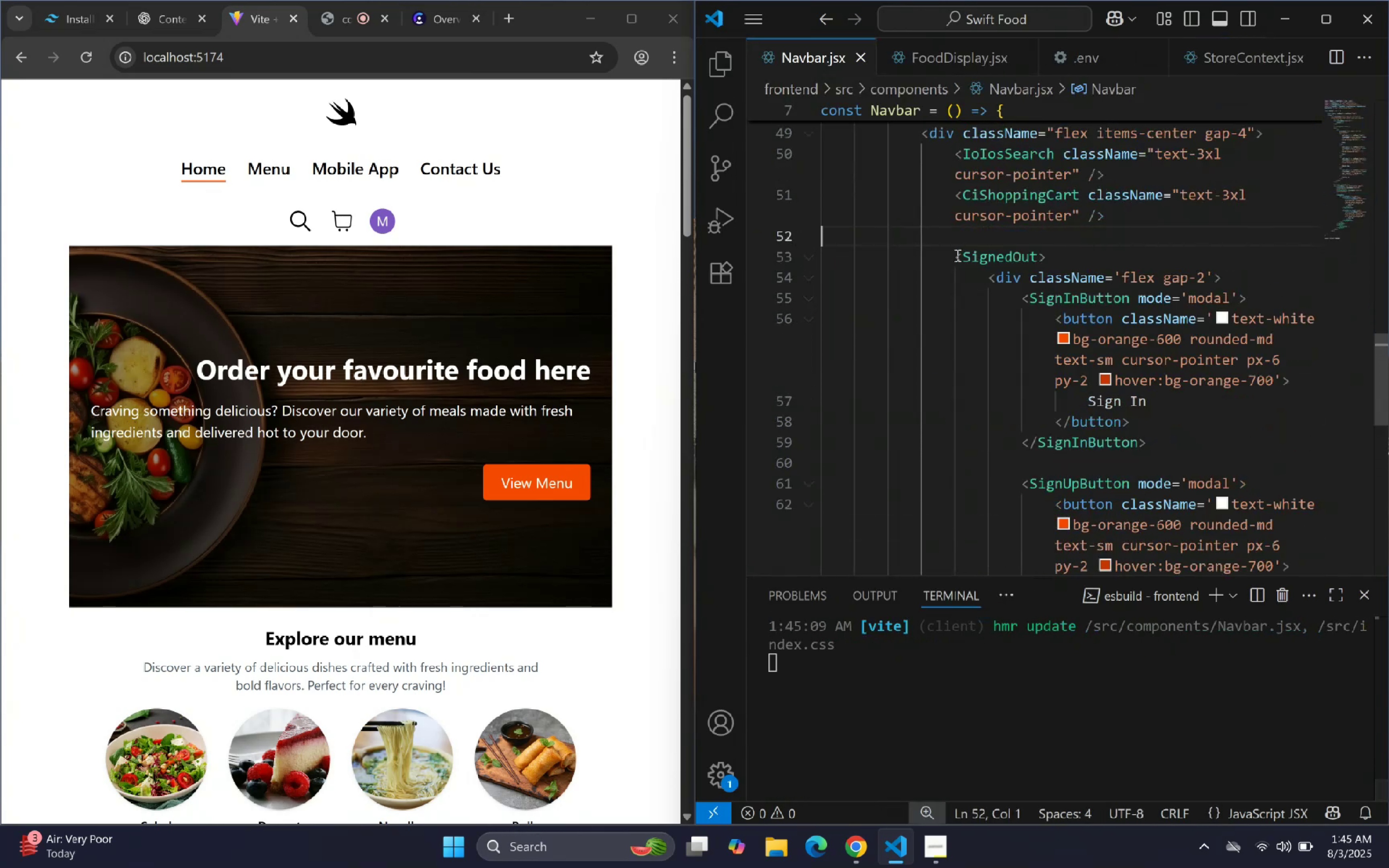 
scroll: coordinate [966, 276], scroll_direction: down, amount: 6.0
 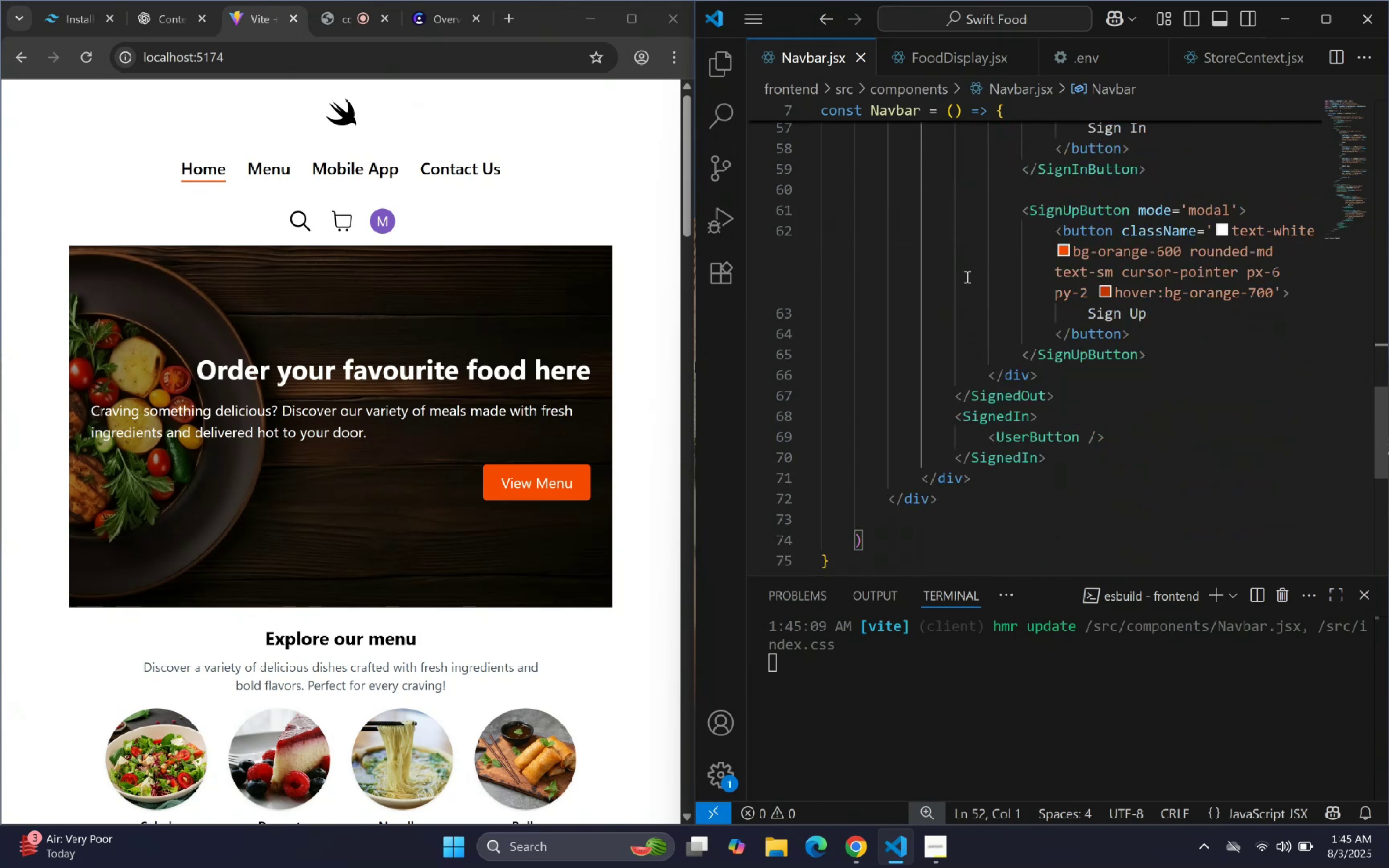 
scroll: coordinate [968, 276], scroll_direction: up, amount: 30.0
 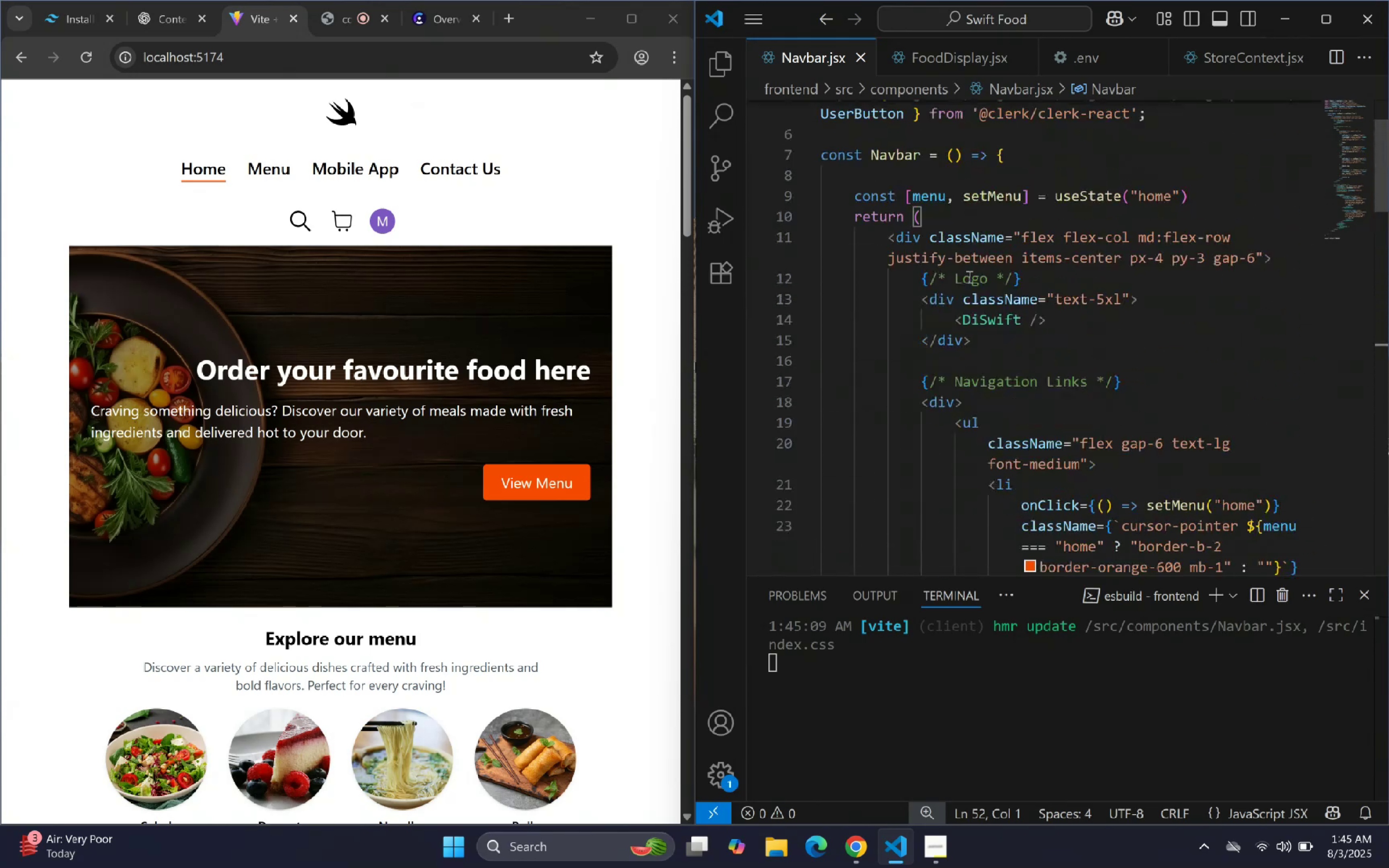 
scroll: coordinate [981, 296], scroll_direction: down, amount: 14.0
 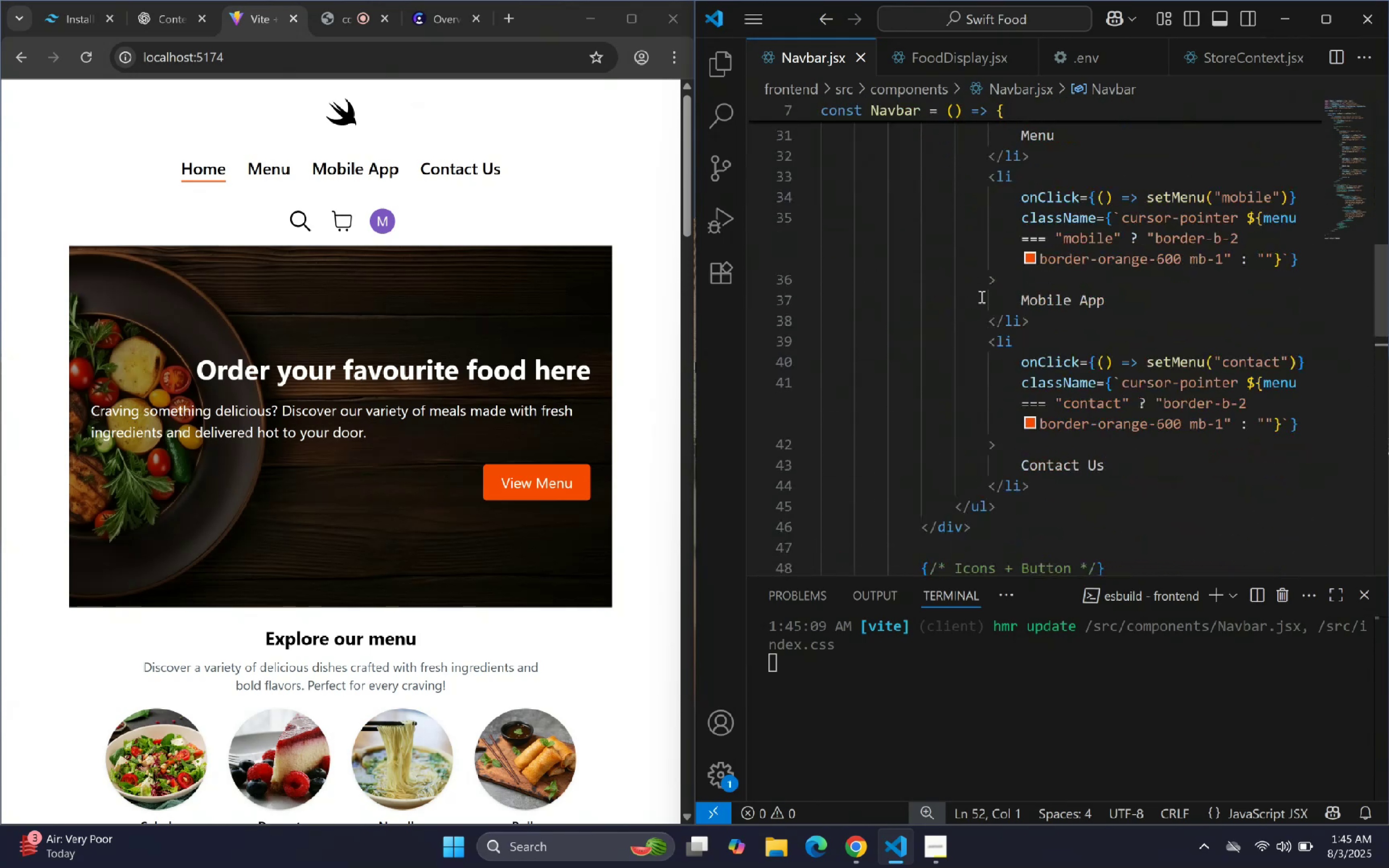 
scroll: coordinate [1007, 318], scroll_direction: up, amount: 8.0
 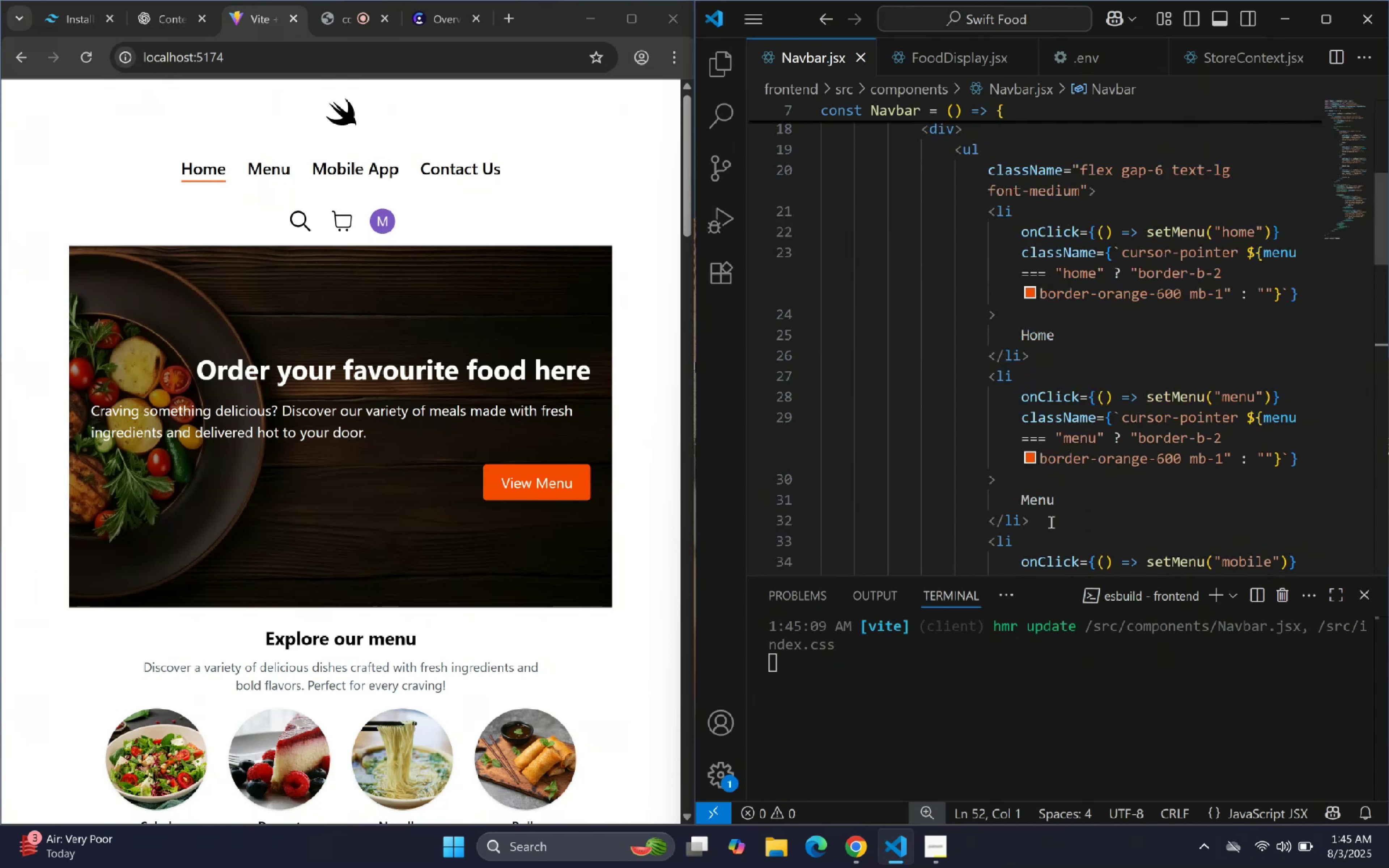 
left_click([1128, 372])
 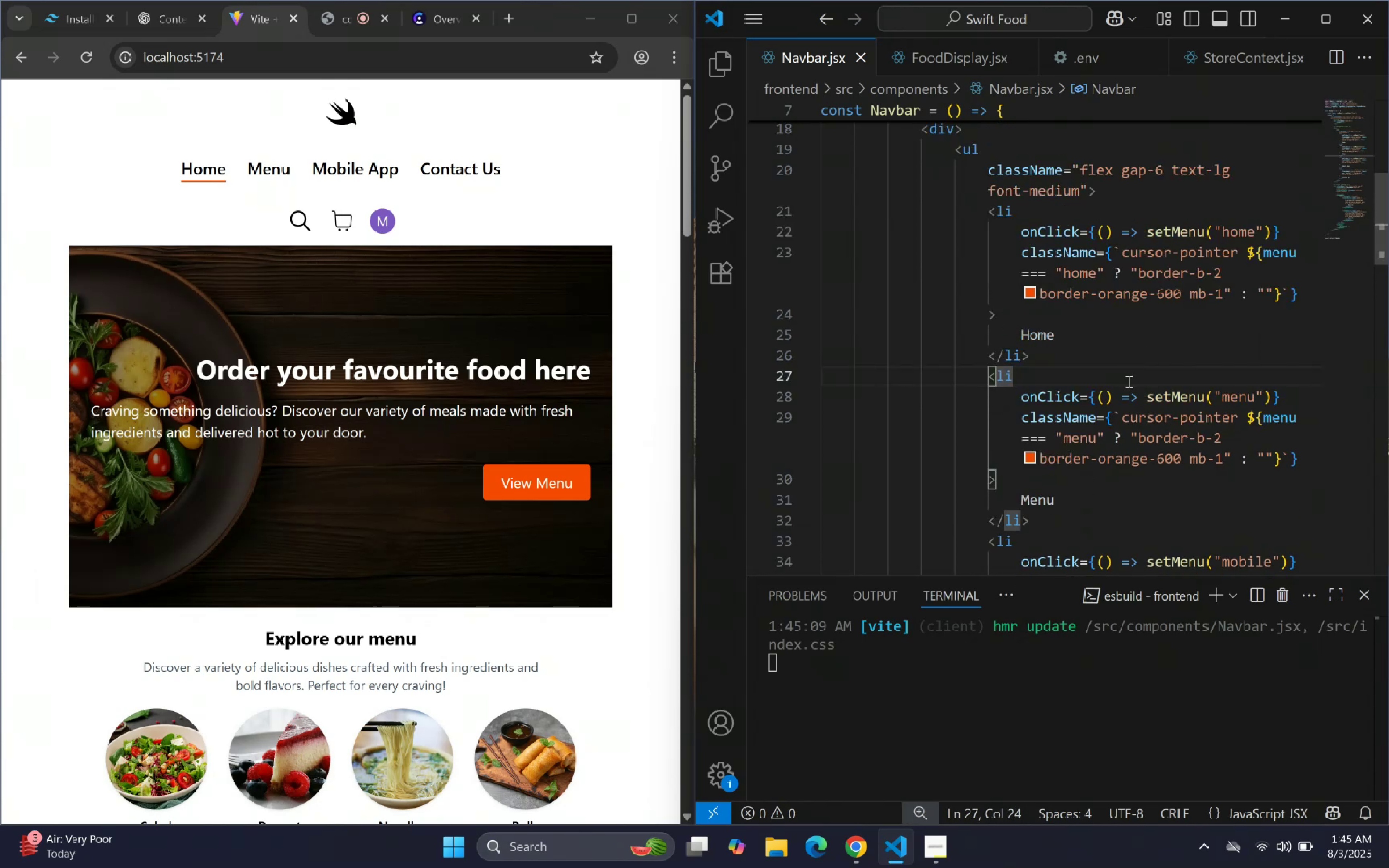 
key(Alt+Z)
 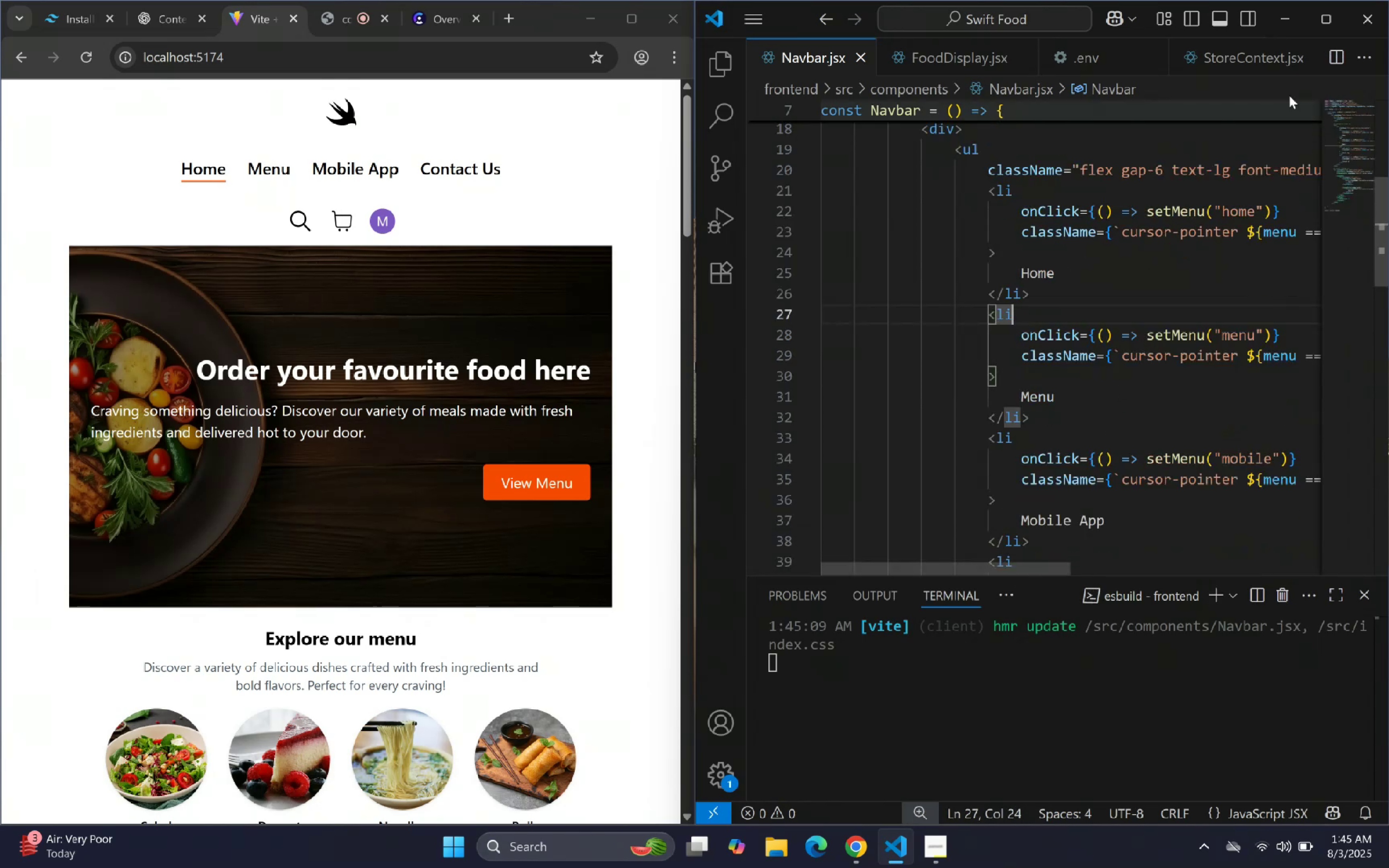 
left_click([1324, 26])
 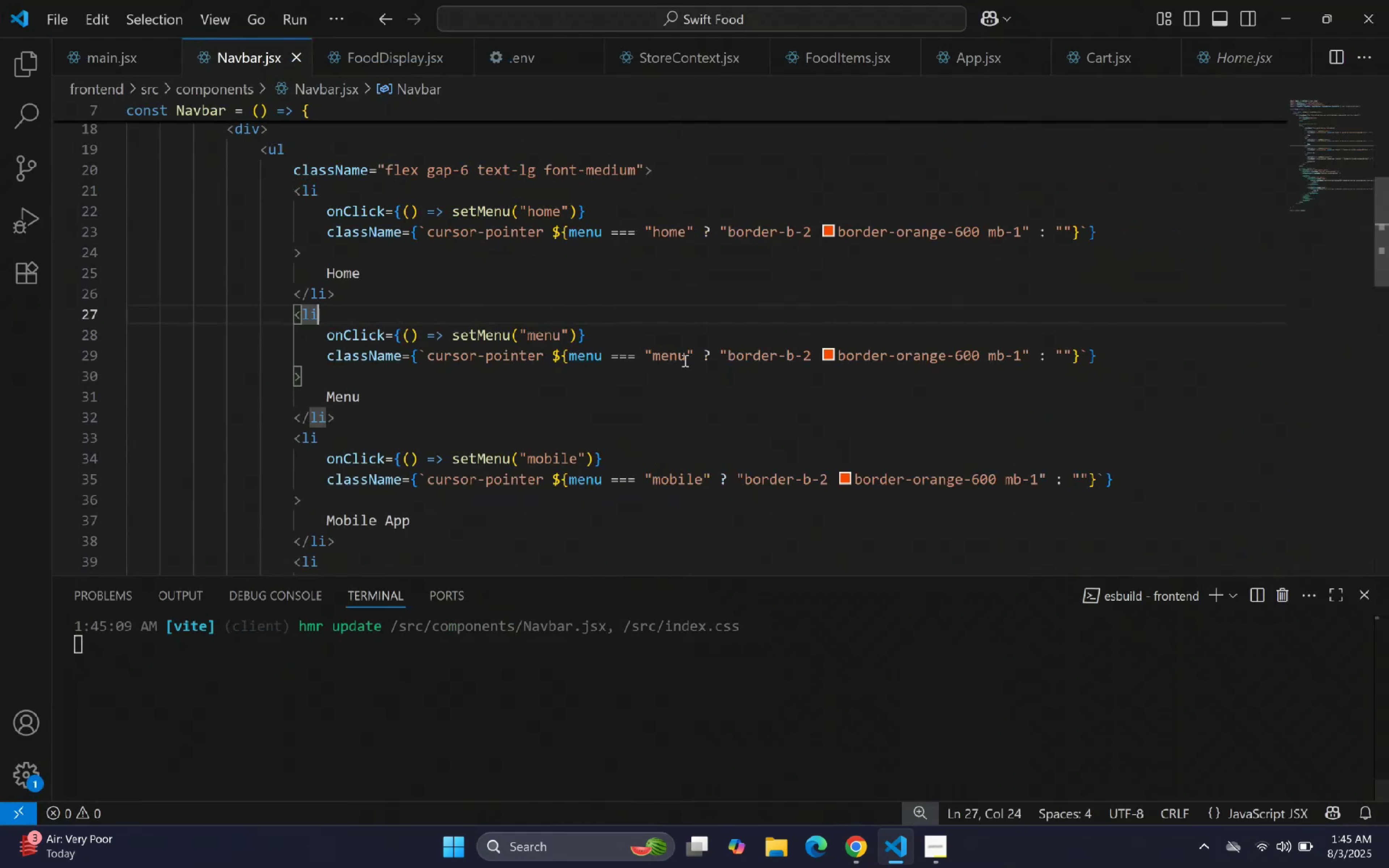 
scroll: coordinate [493, 268], scroll_direction: up, amount: 3.0
 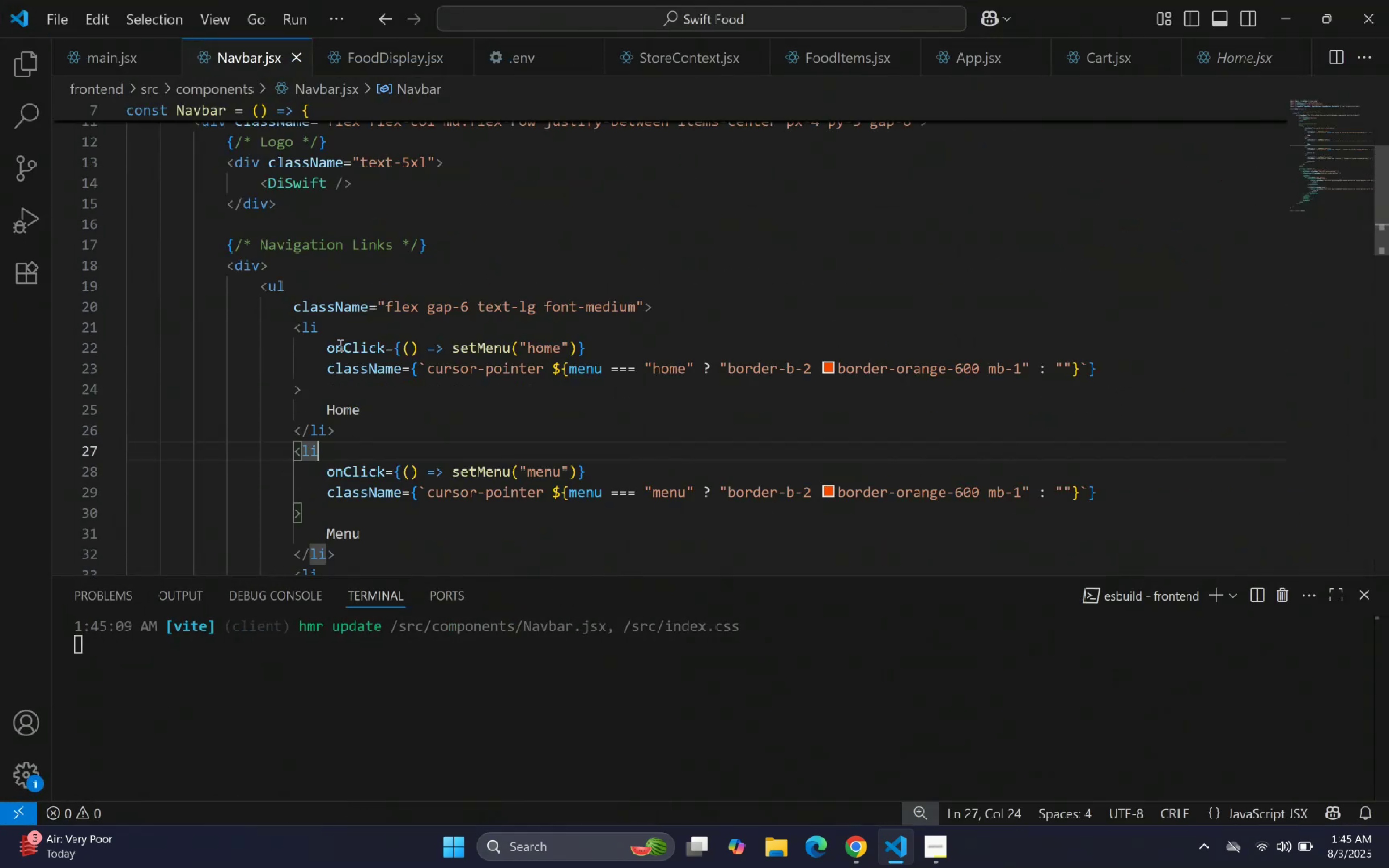 
double_click([523, 303])
 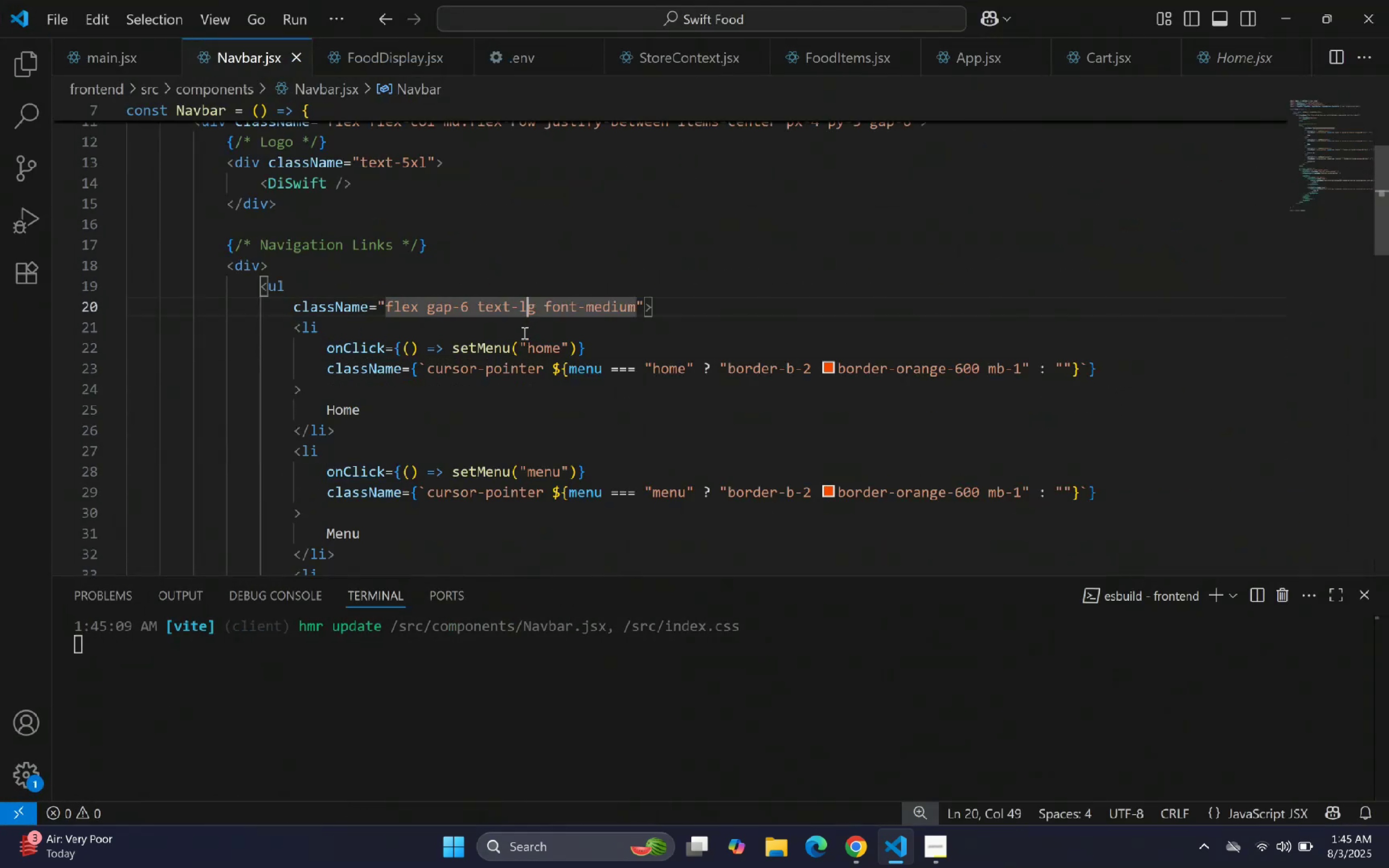 
triple_click([523, 345])
 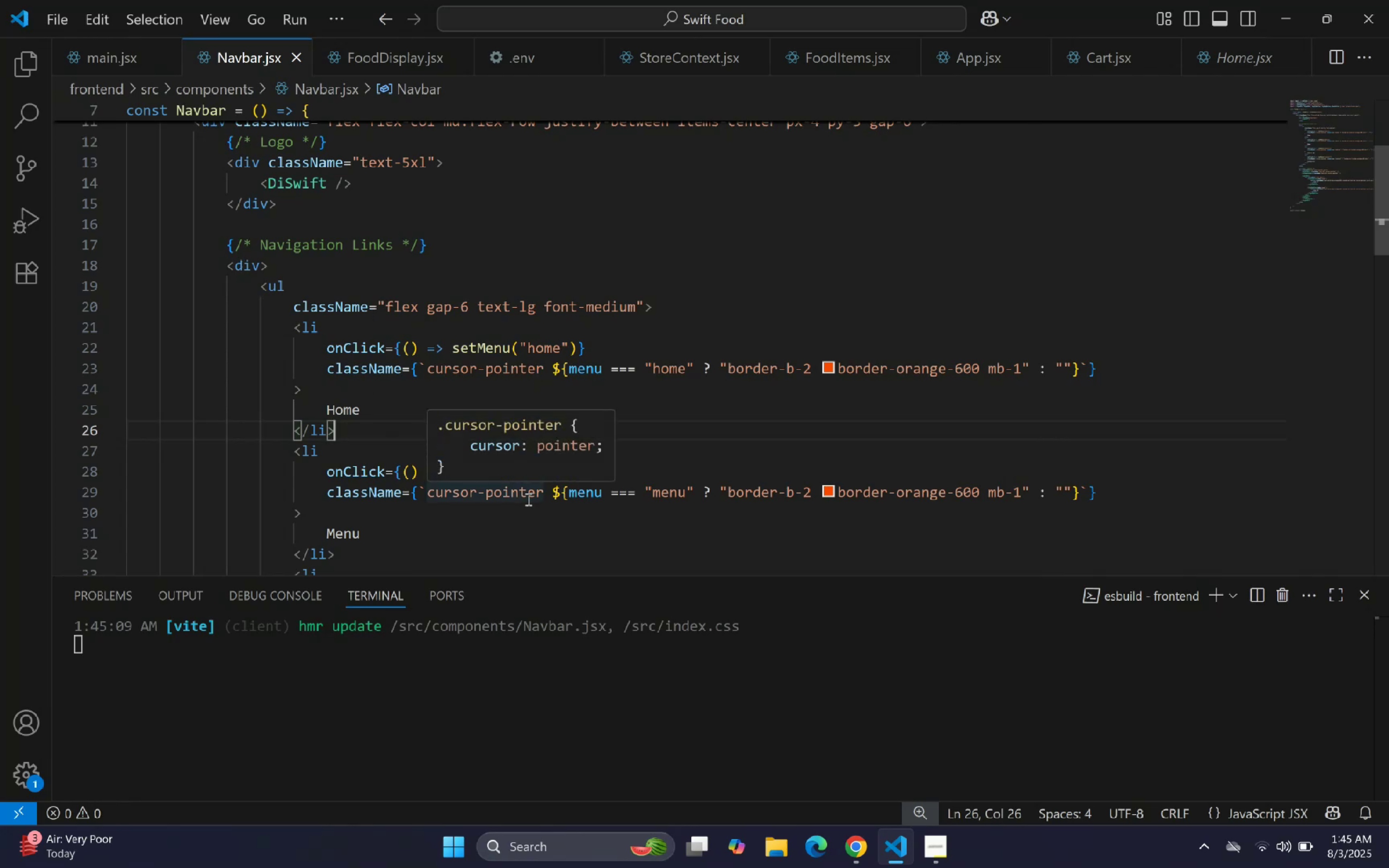 
wait(5.91)
 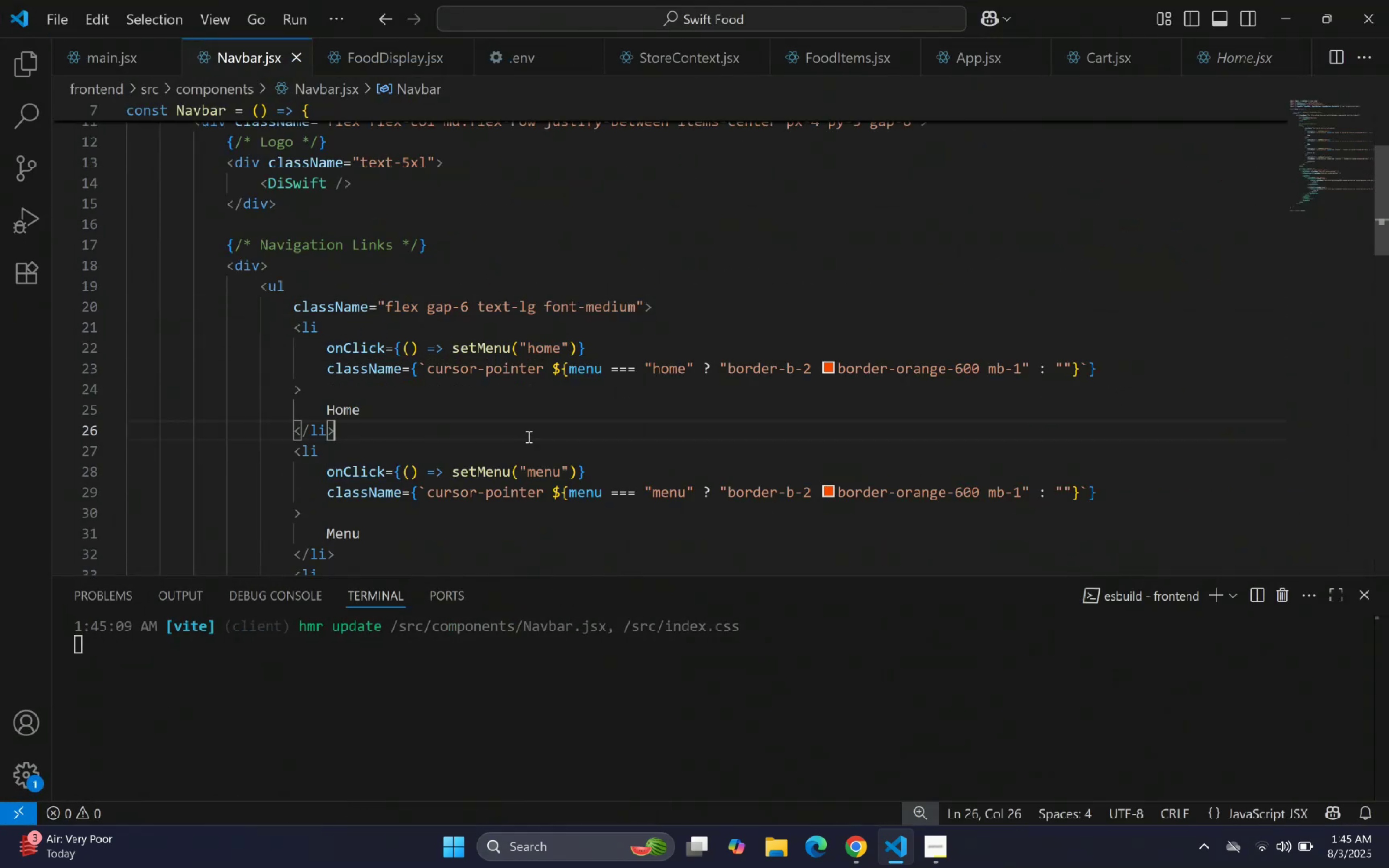 
scroll: coordinate [612, 336], scroll_direction: down, amount: 9.0
 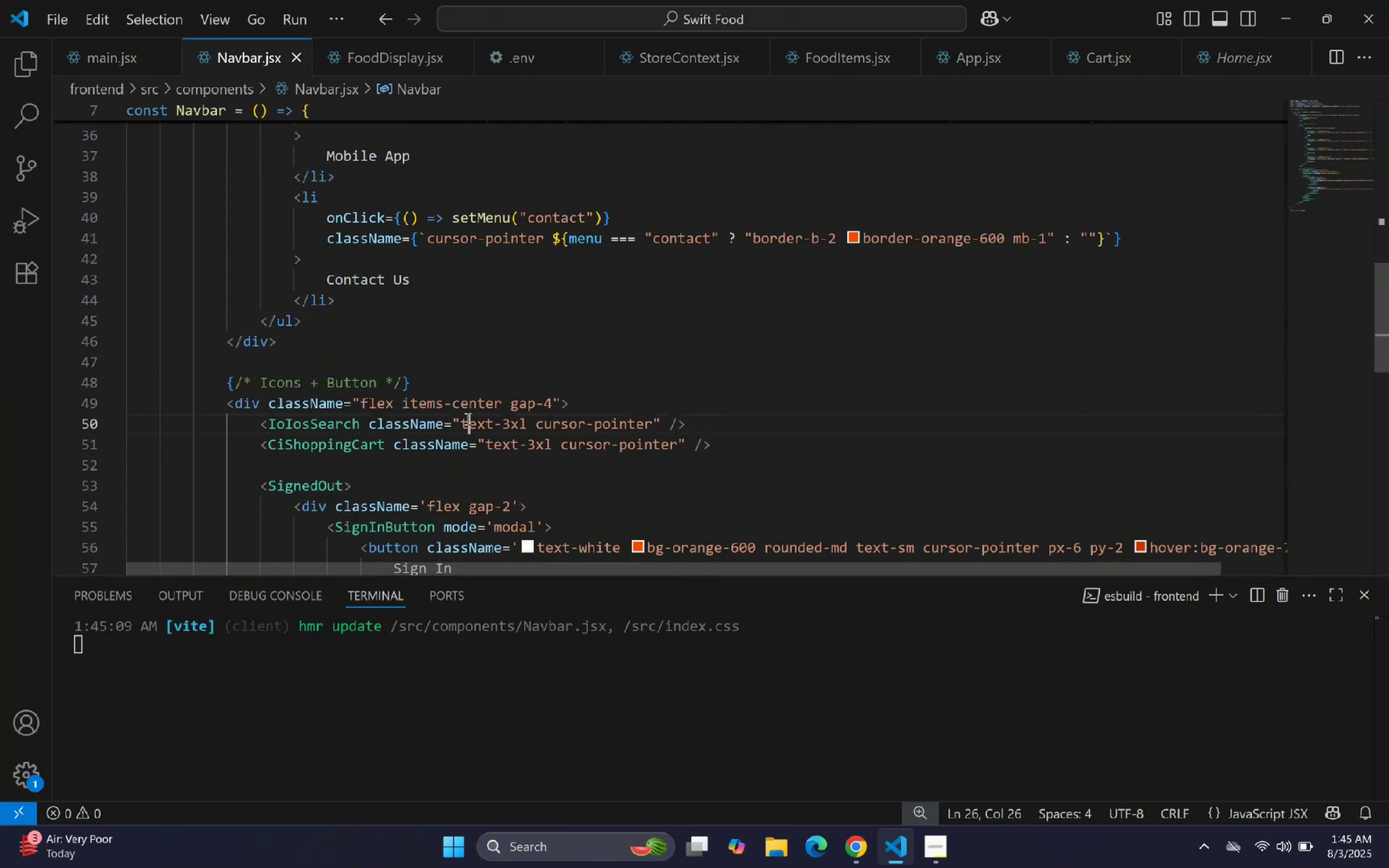 
double_click([324, 426])
 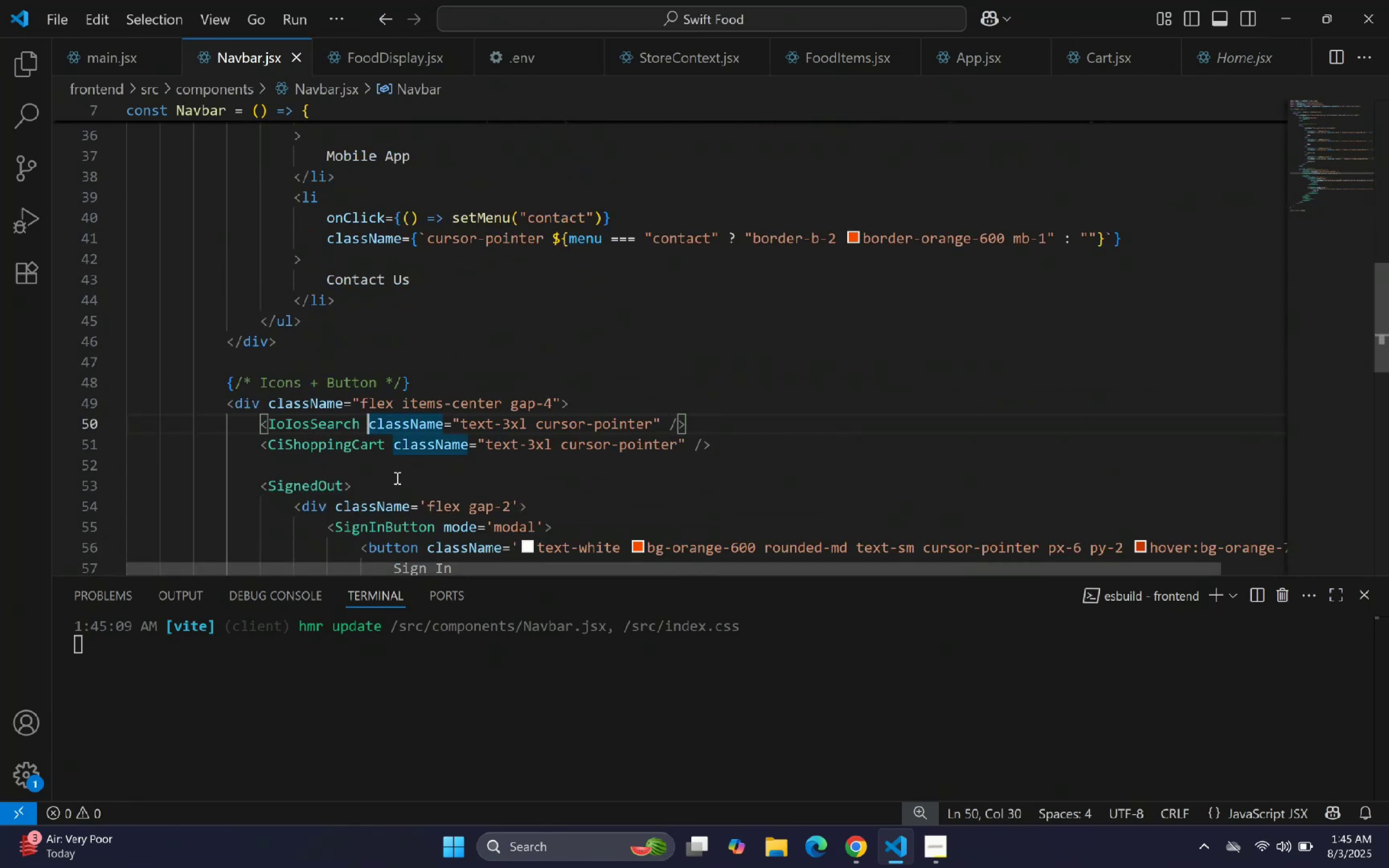 
key(ArrowLeft)
 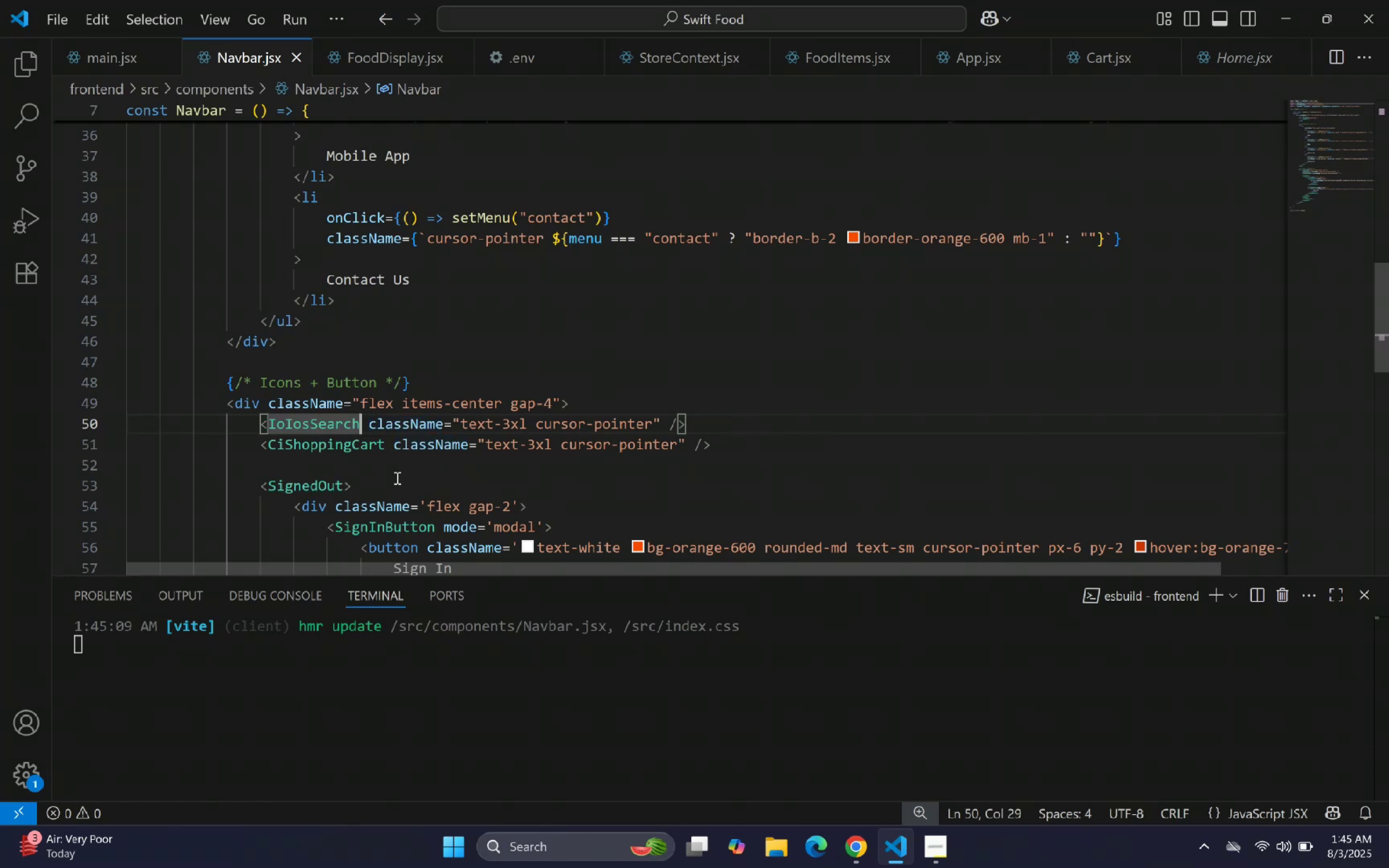 
key(ArrowRight)
 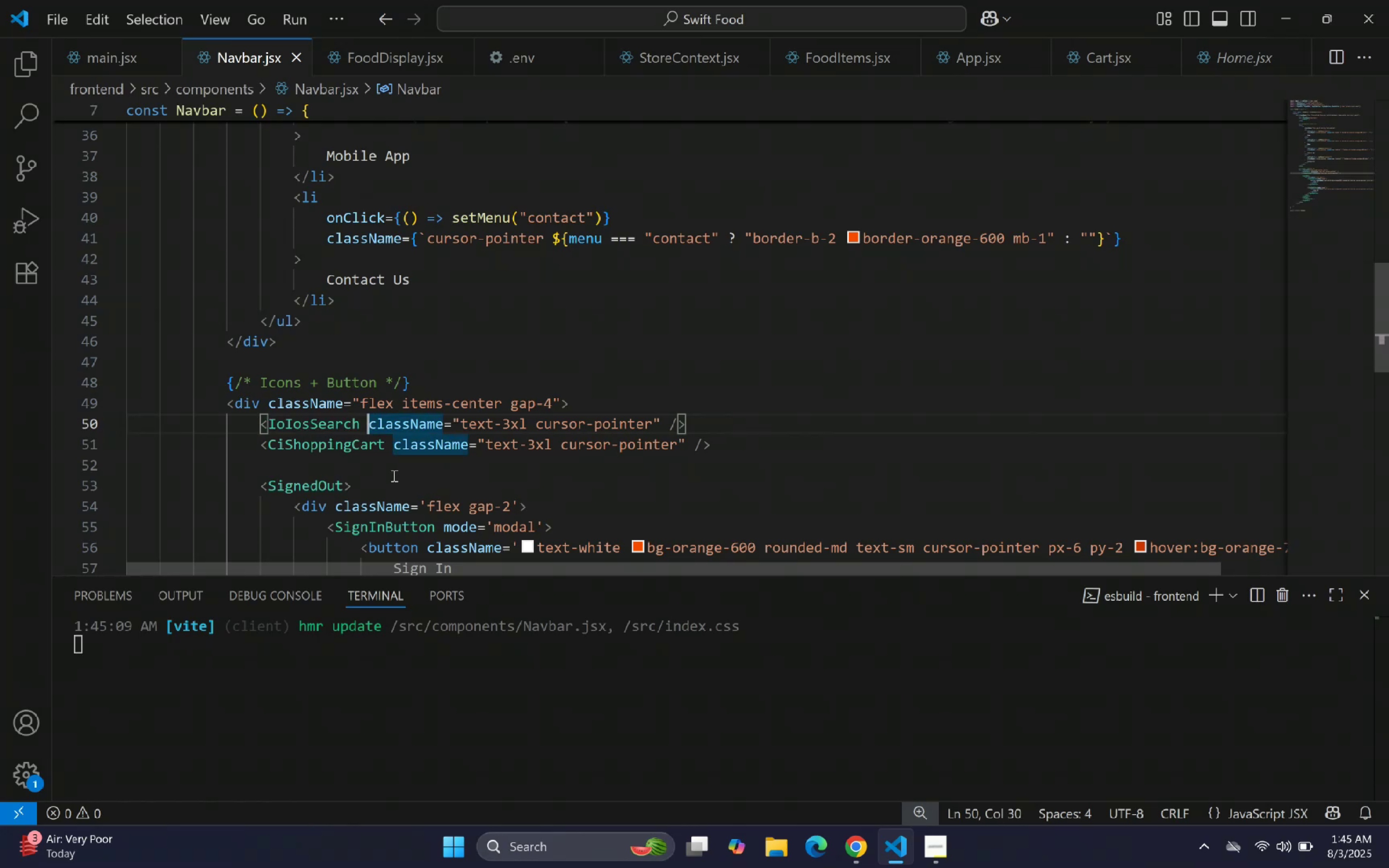 
left_click([391, 473])
 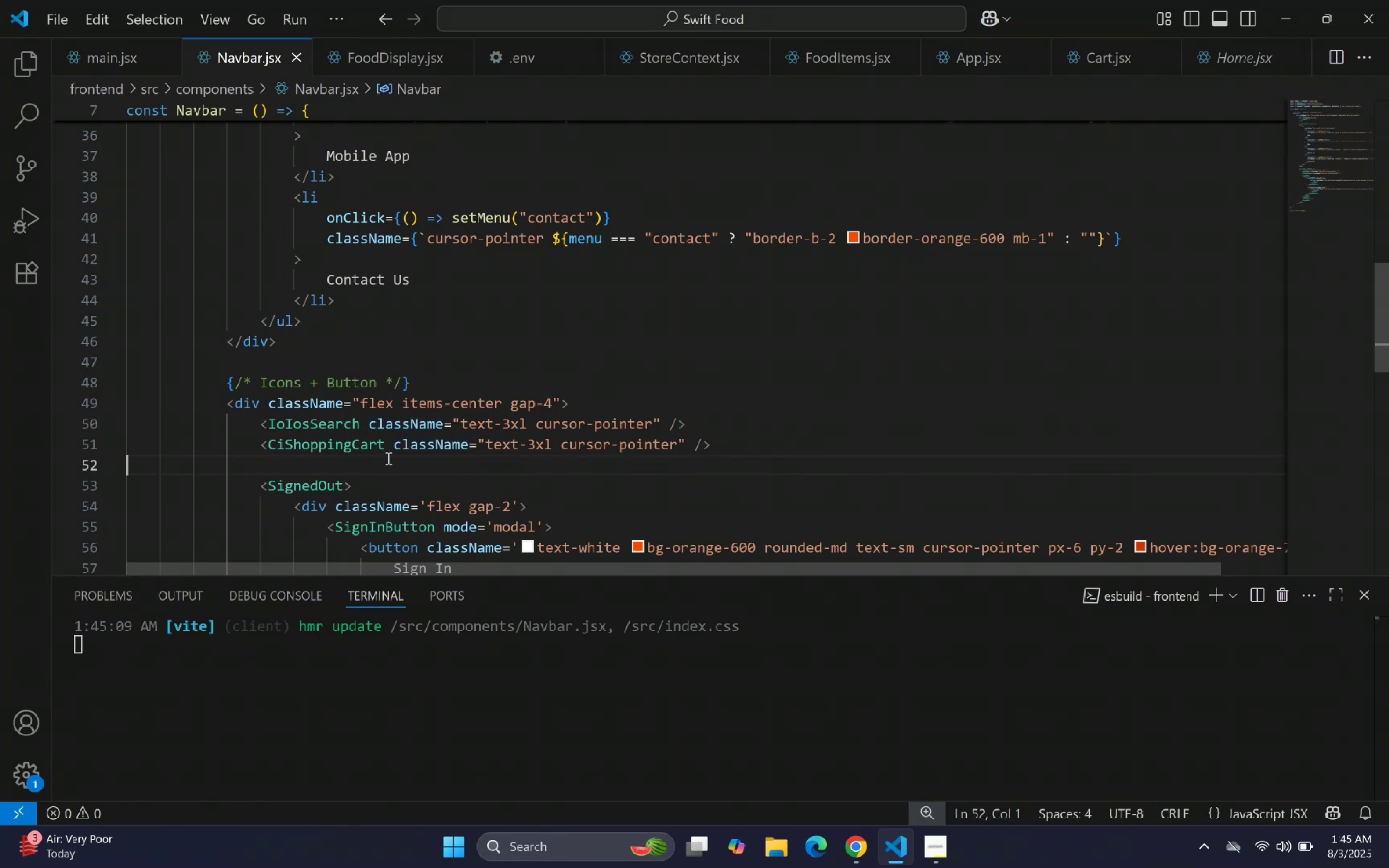 
left_click([385, 451])
 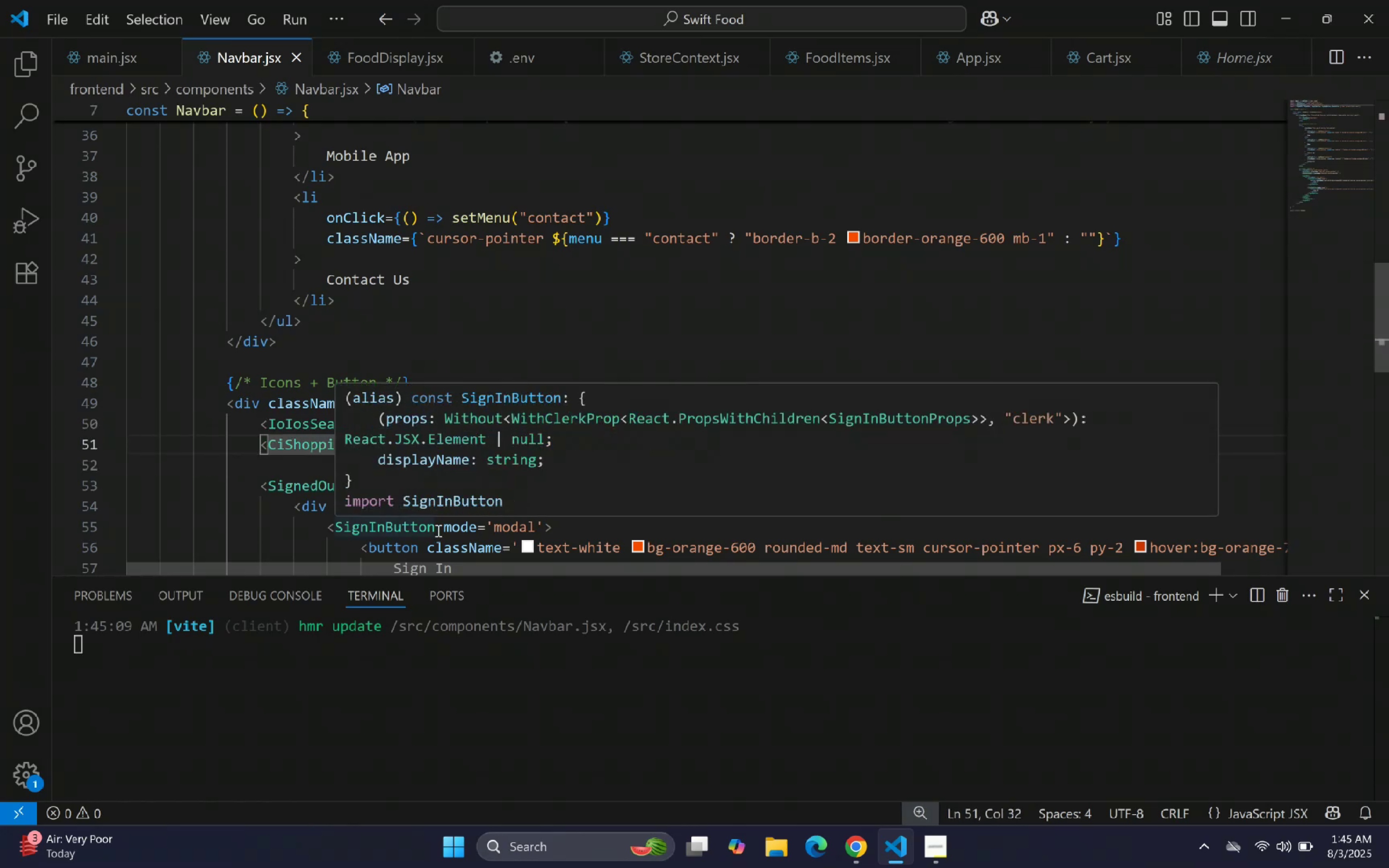 
key(Space)
 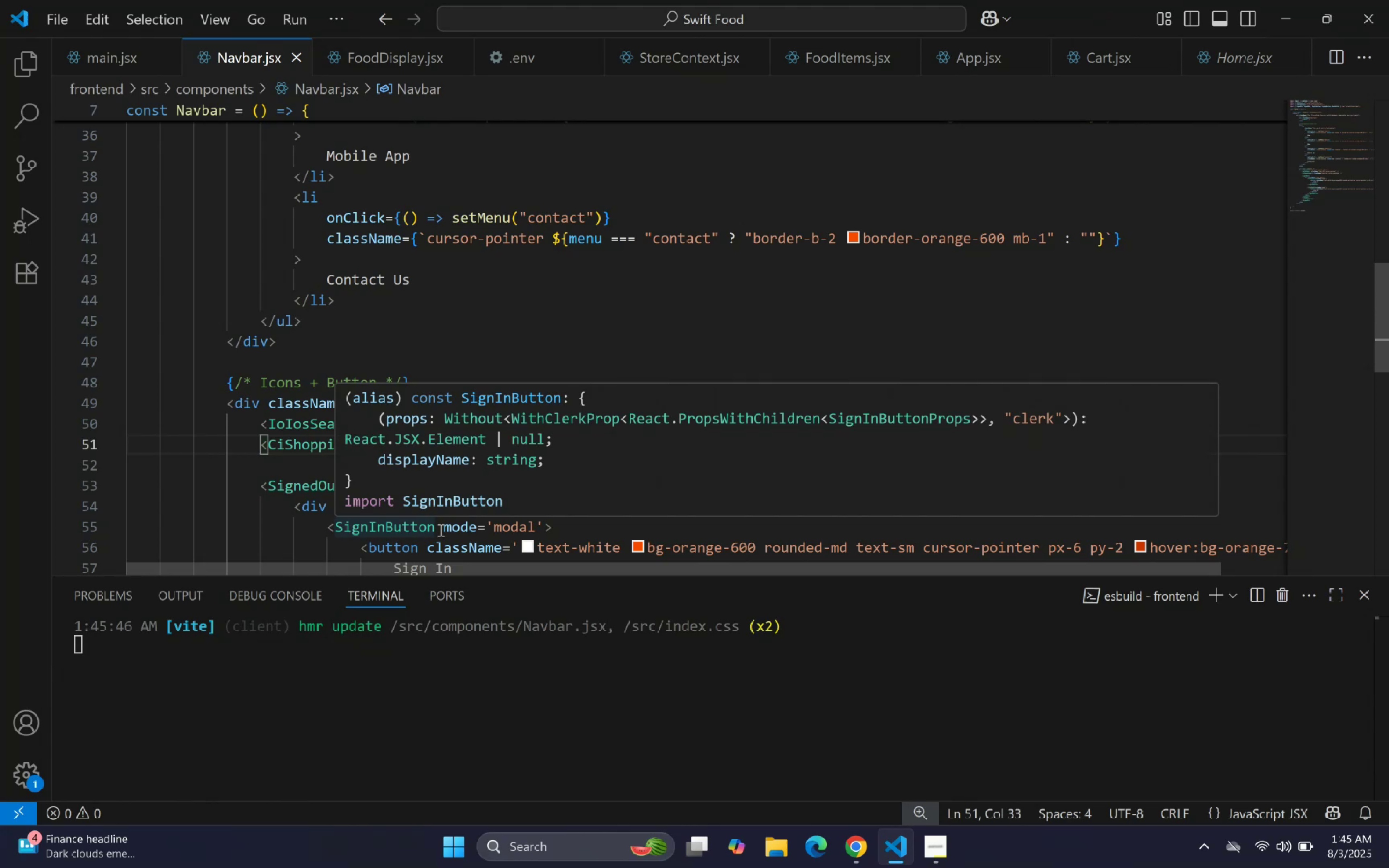 
wait(13.71)
 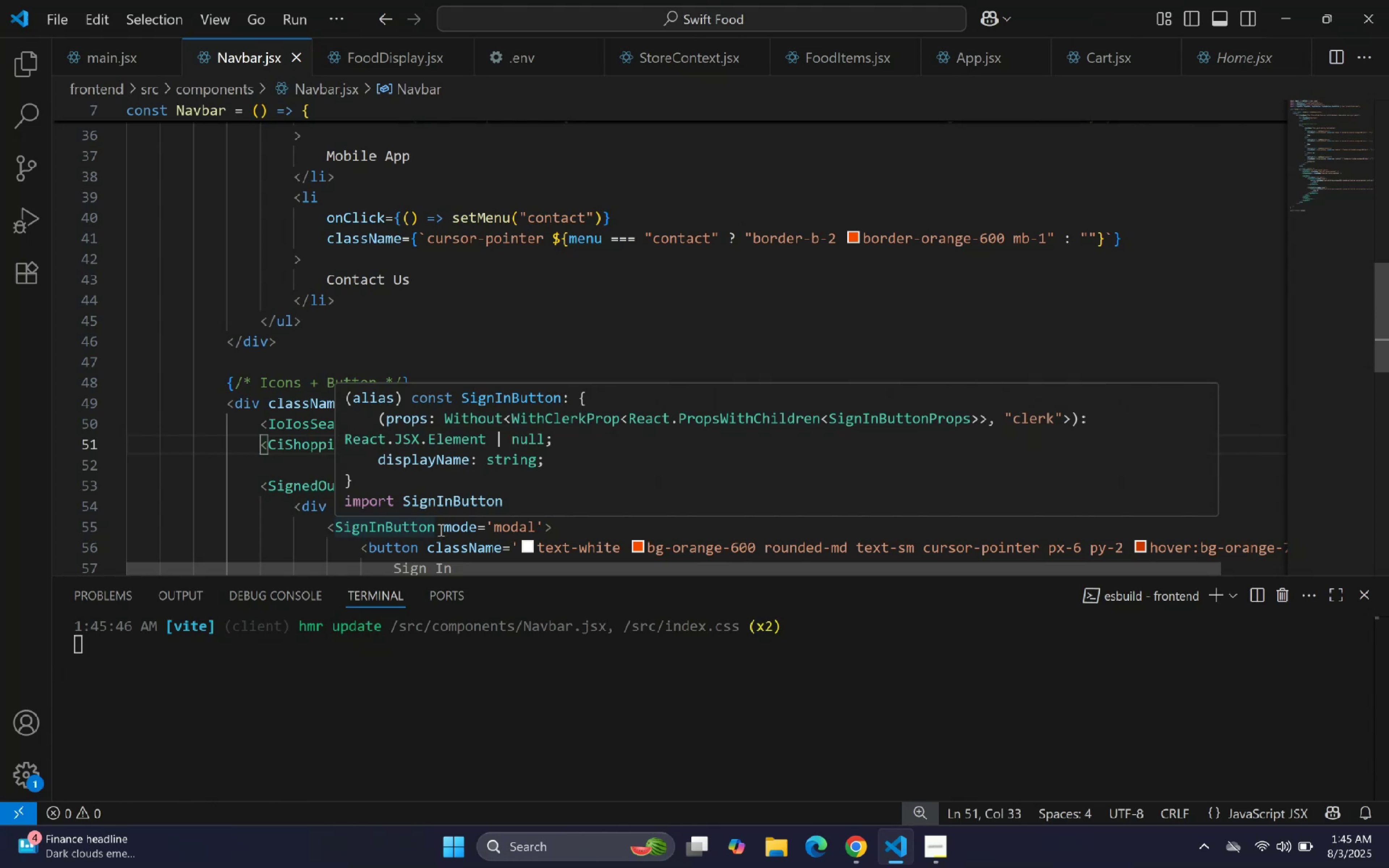 
scroll: coordinate [516, 231], scroll_direction: up, amount: 15.0
 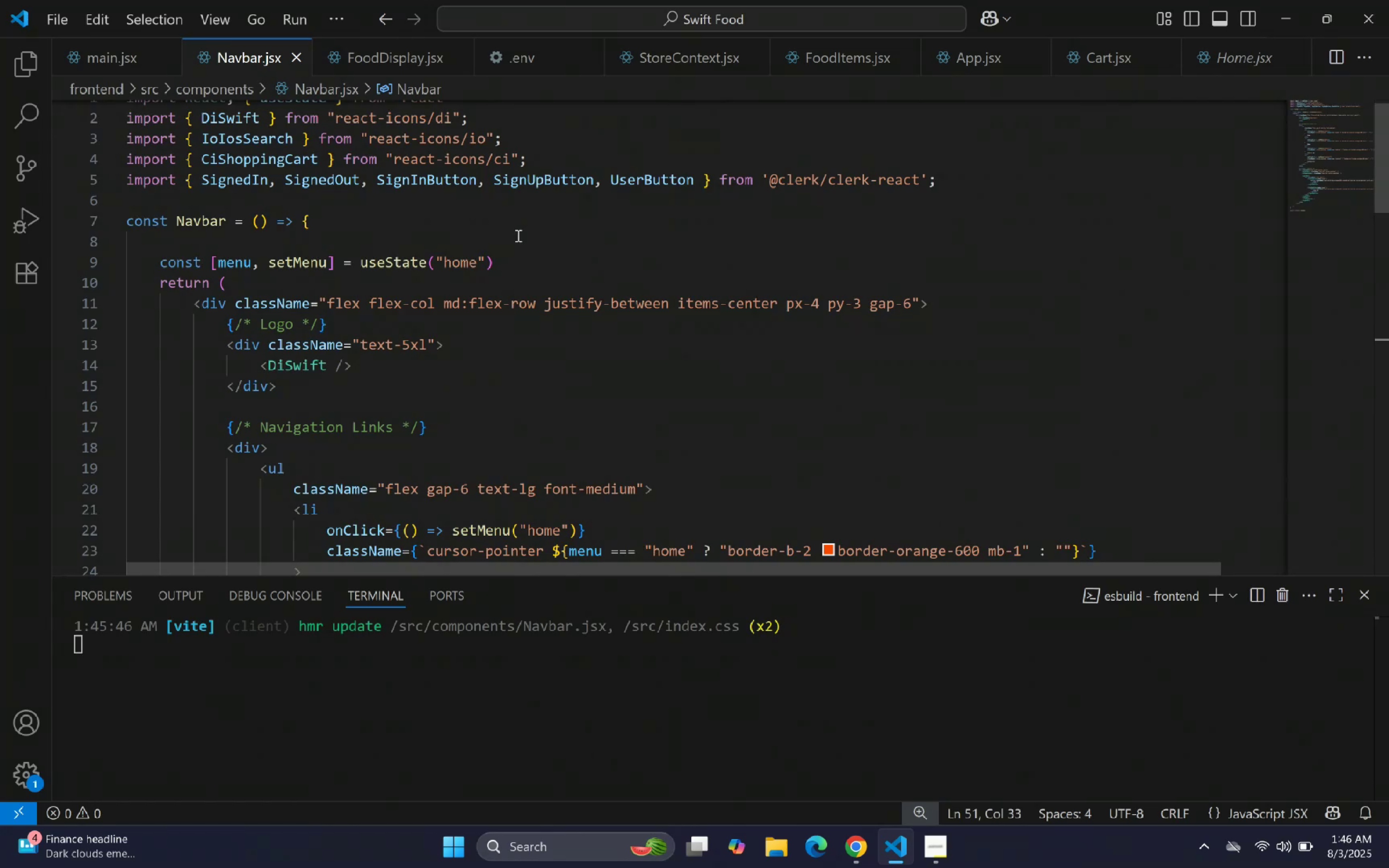 
wait(5.57)
 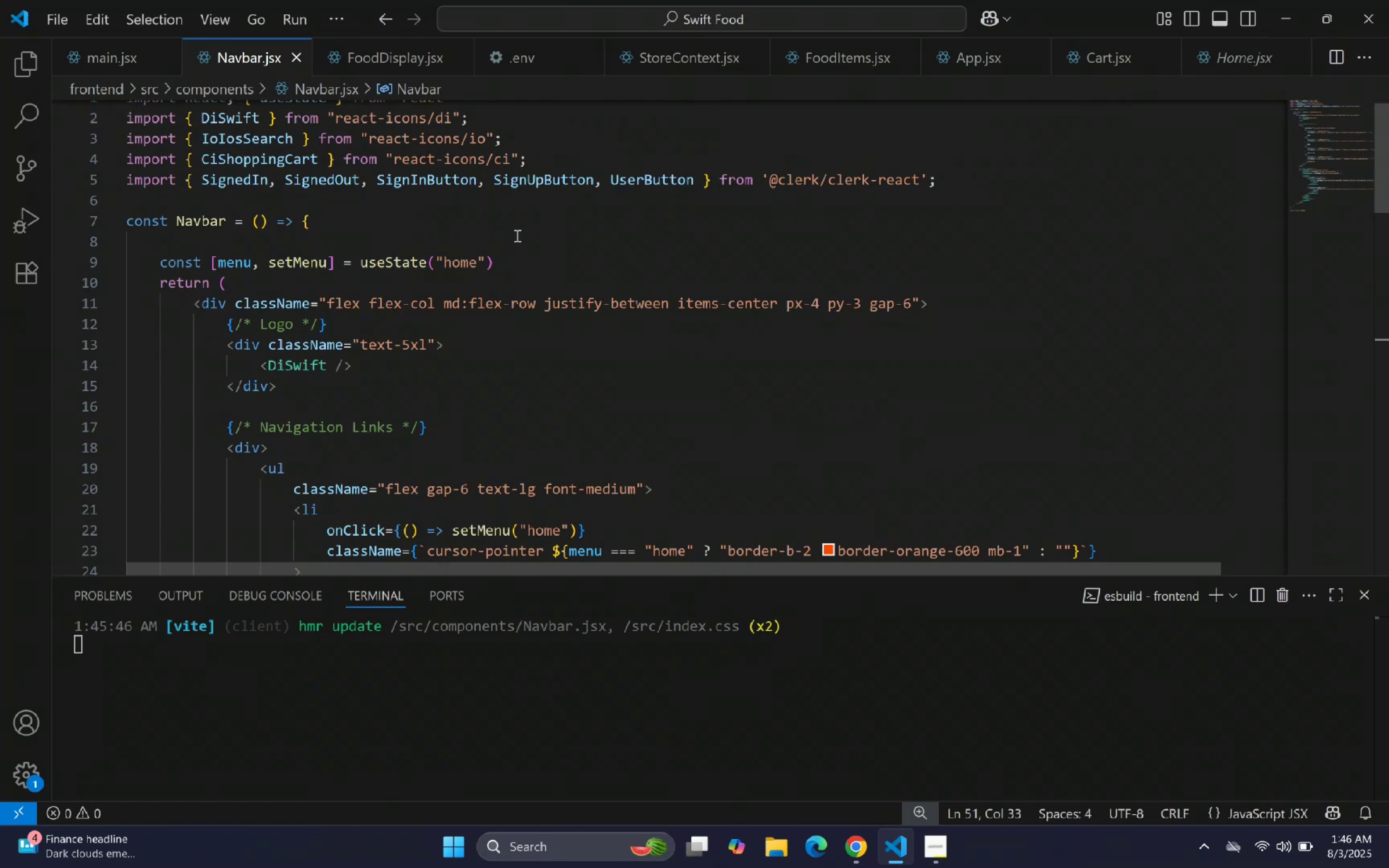 
left_click([394, 201])
 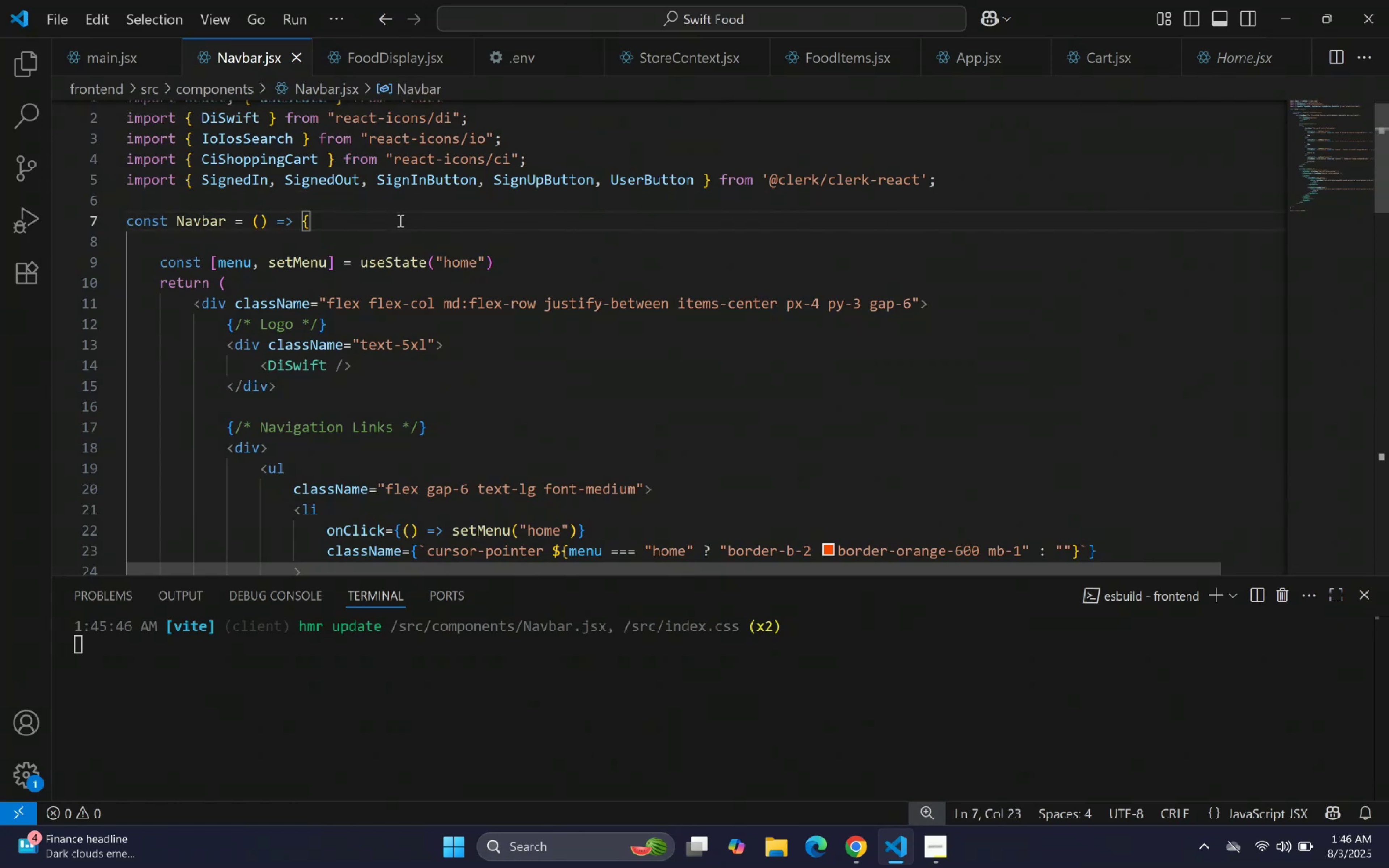 
key(Enter)
 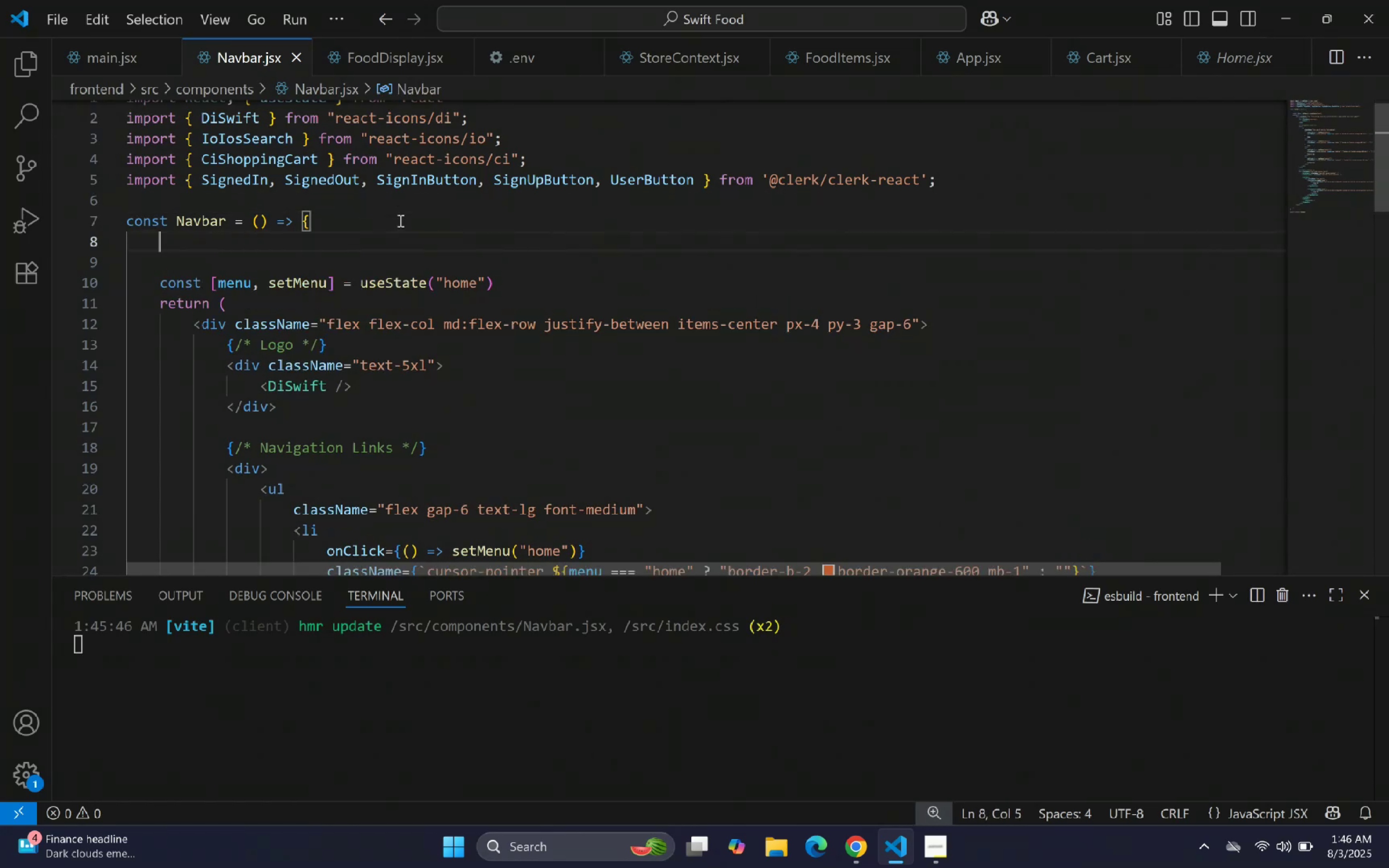 
key(Enter)
 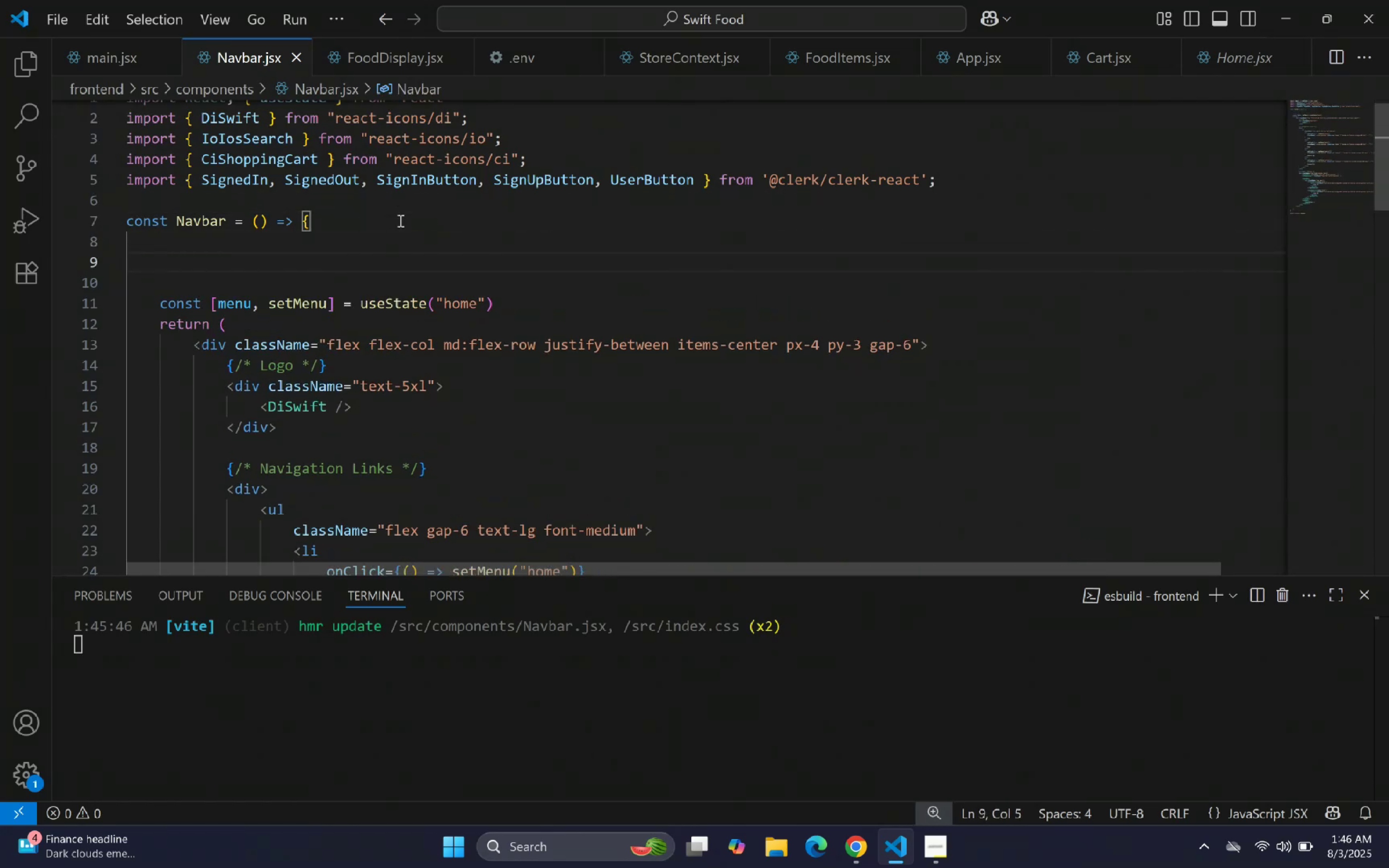 
type(const navigate = useN)
 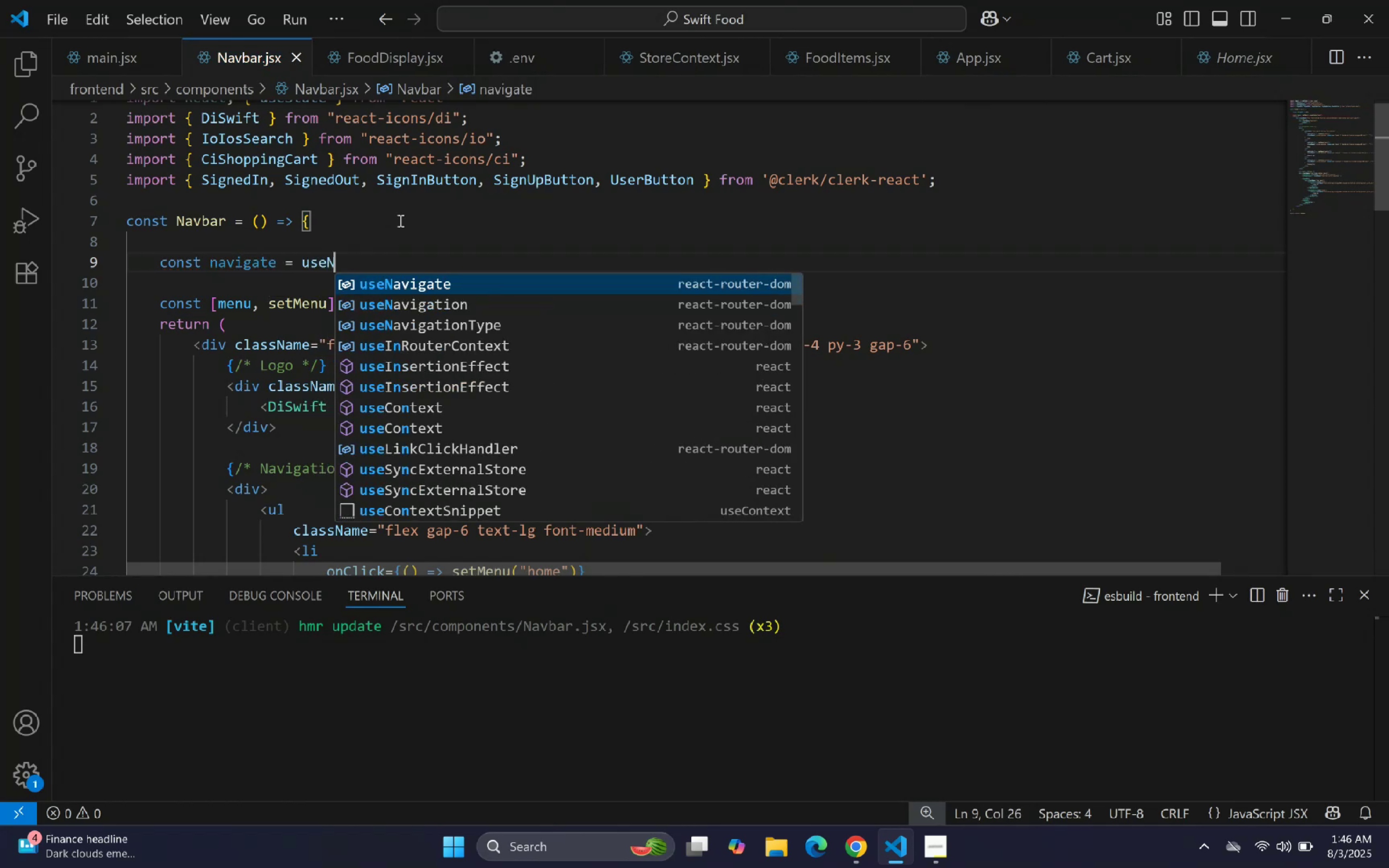 
 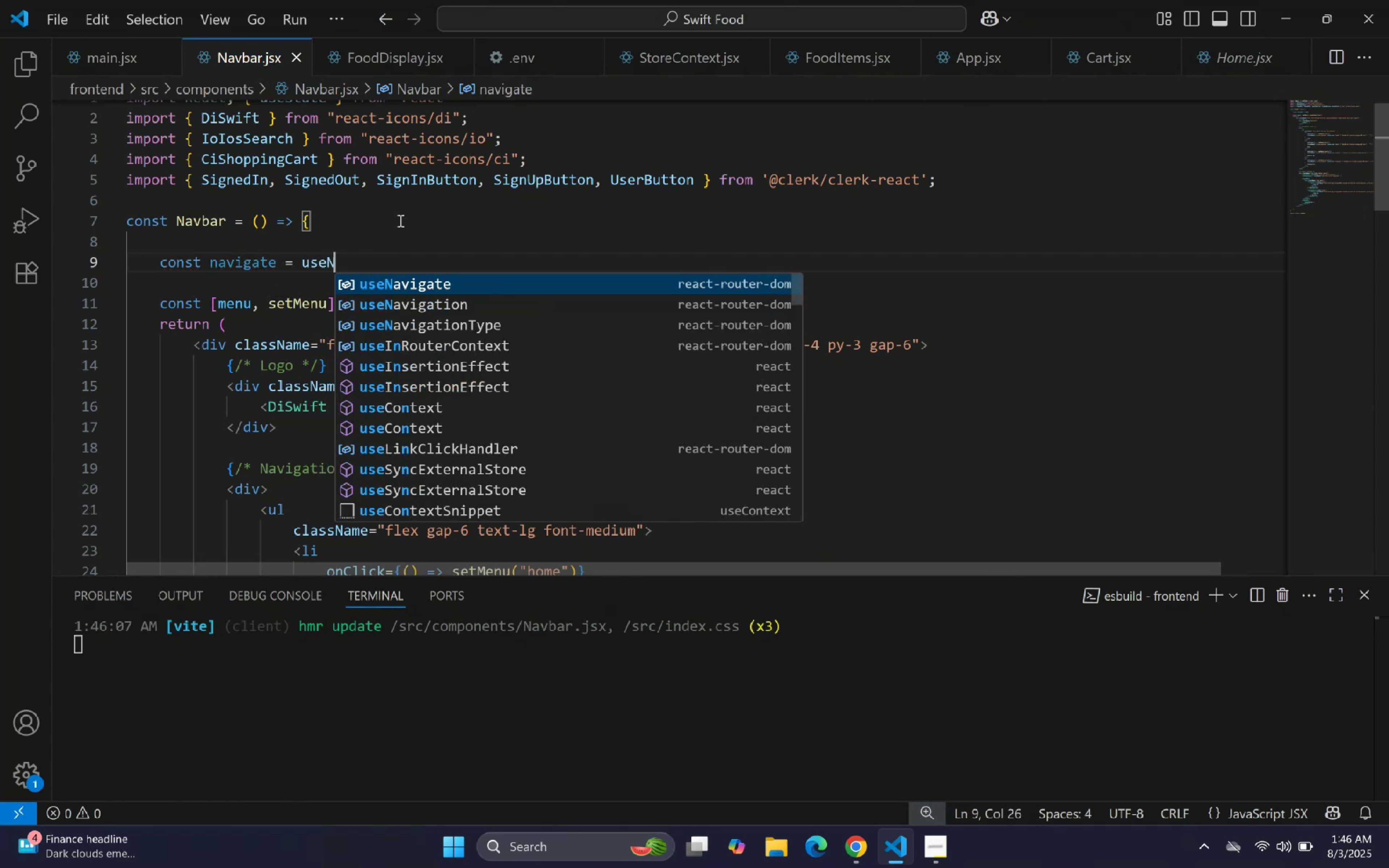 
key(Enter)
 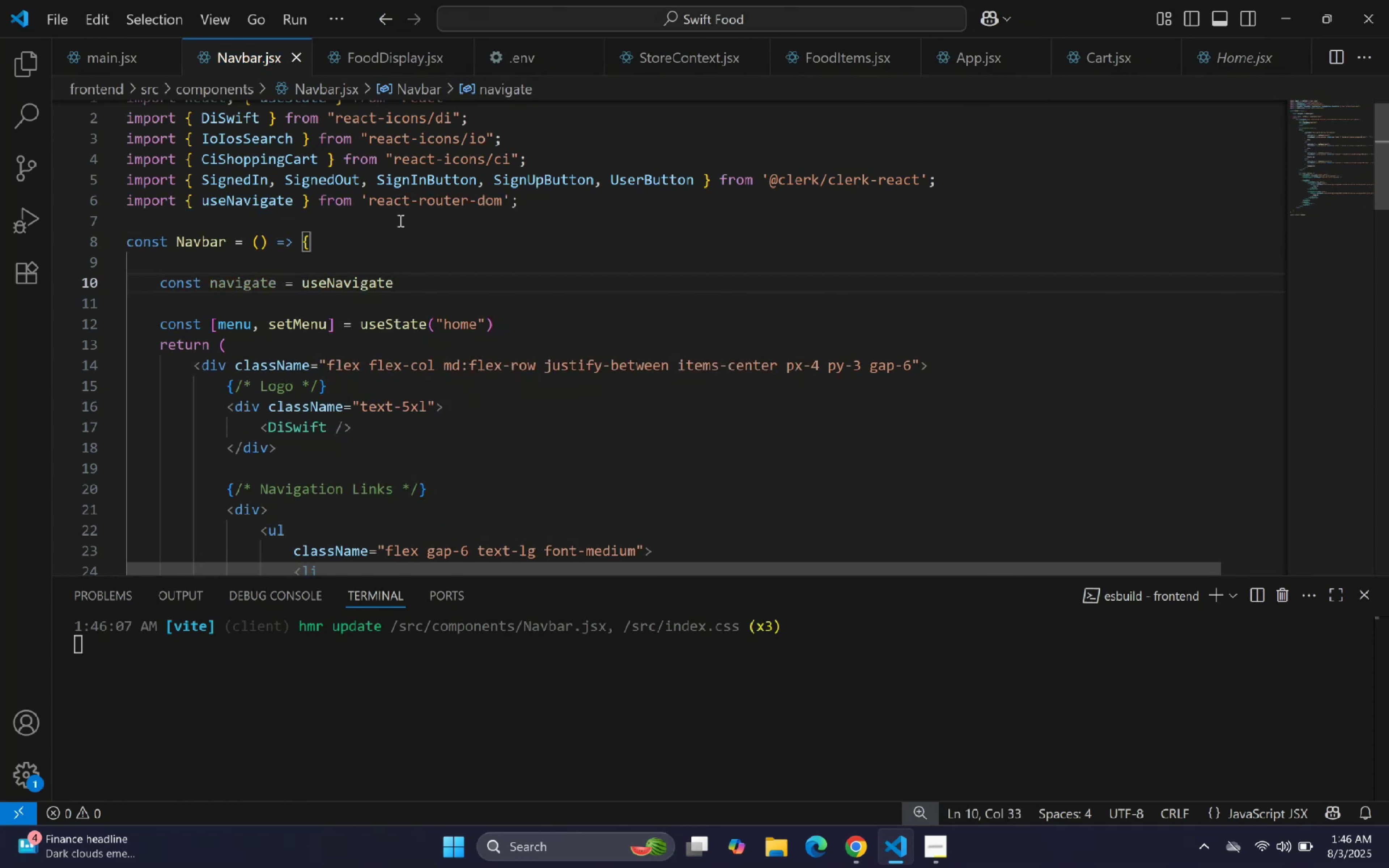 
key(Shift+ShiftLeft)
 